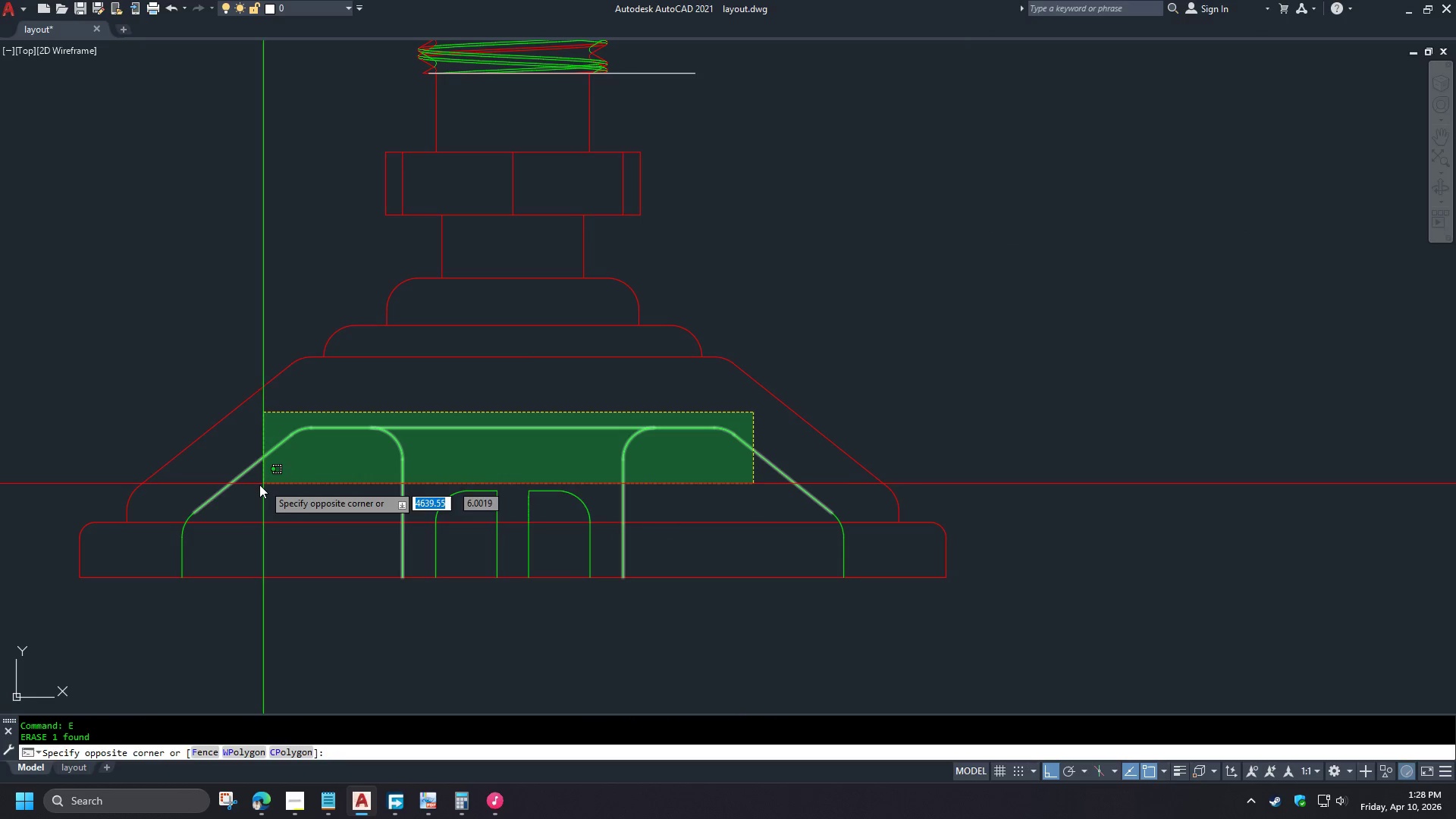 
left_click([254, 491])
 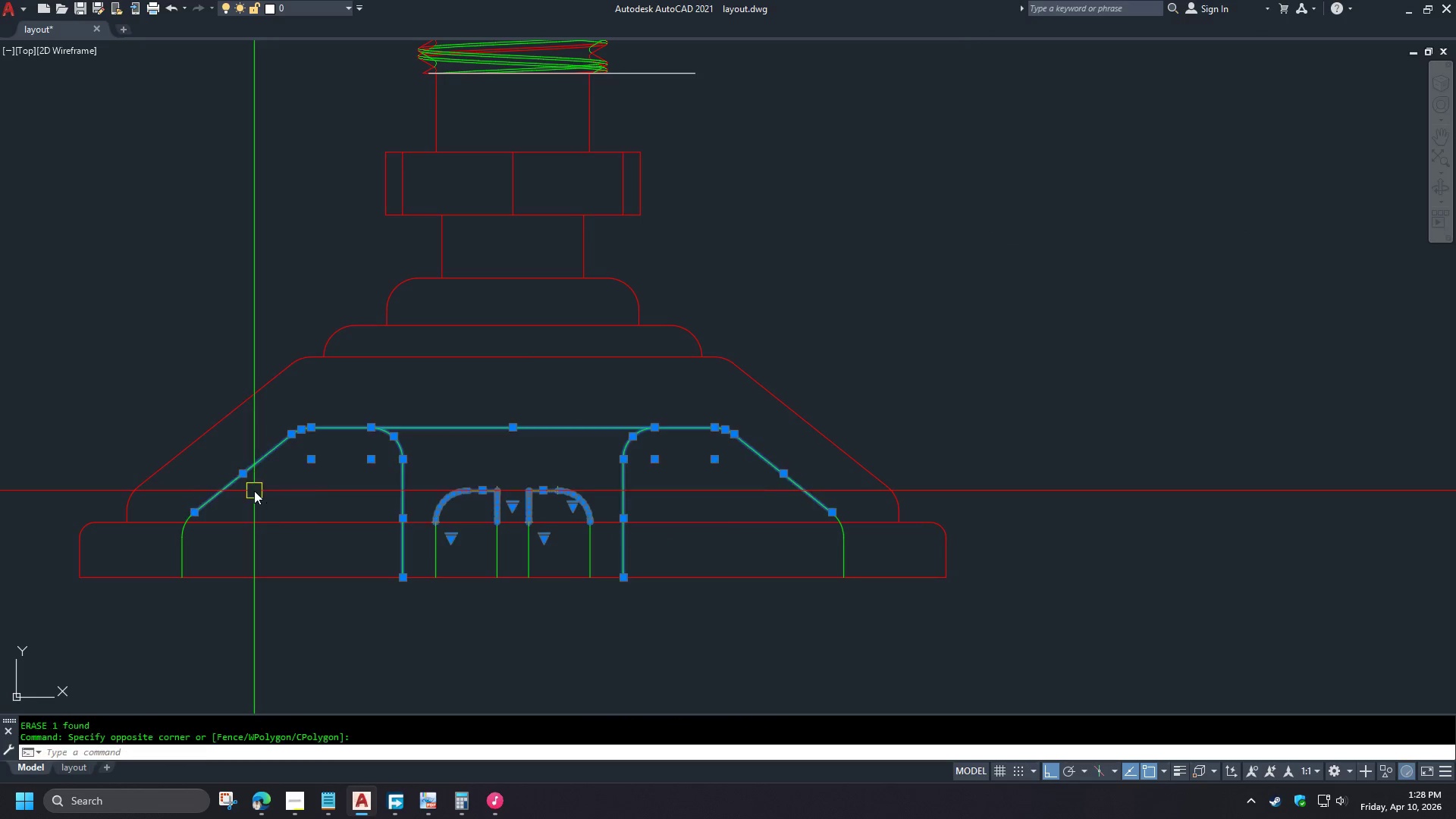 
key(E)
 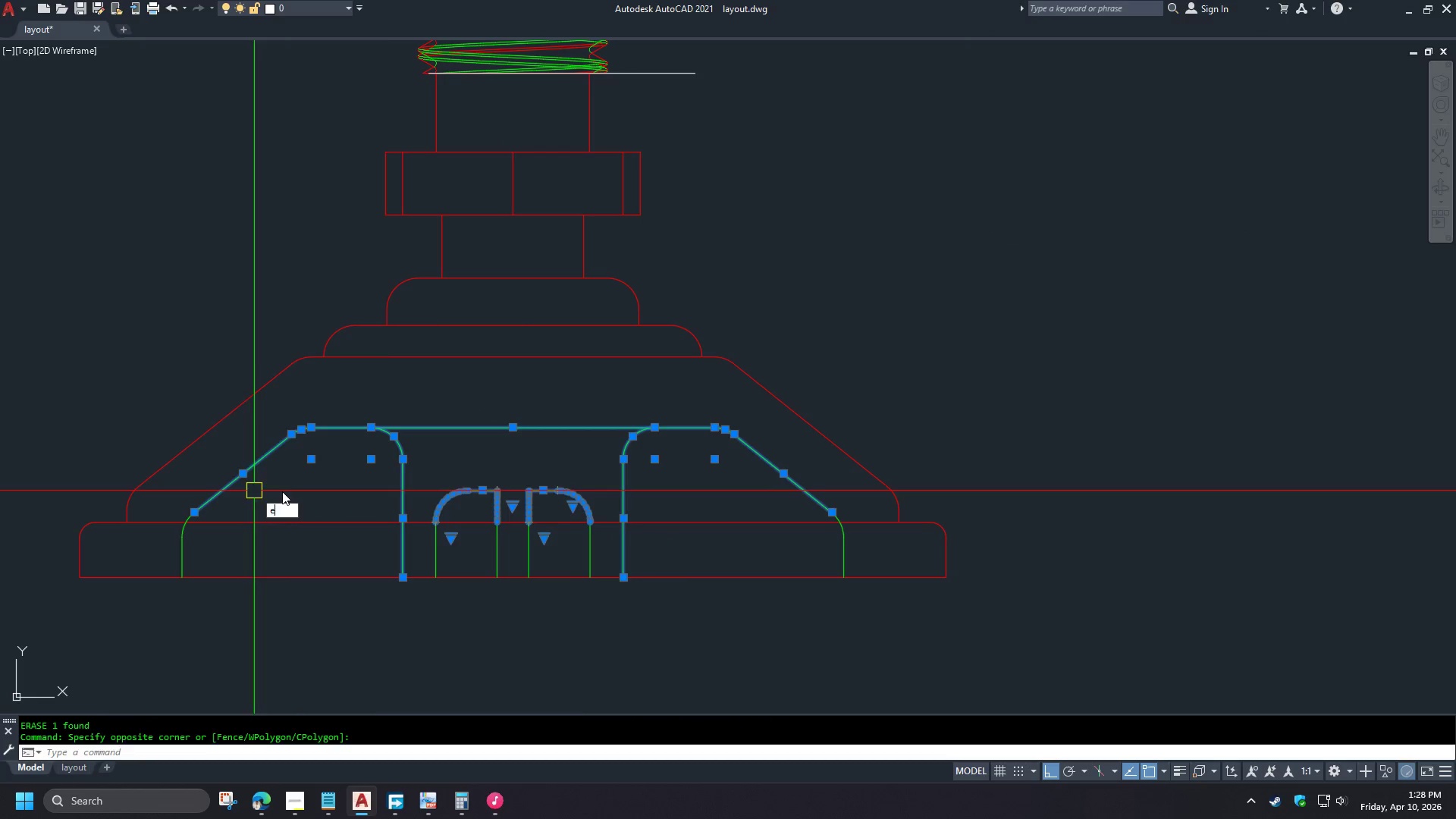 
key(Space)
 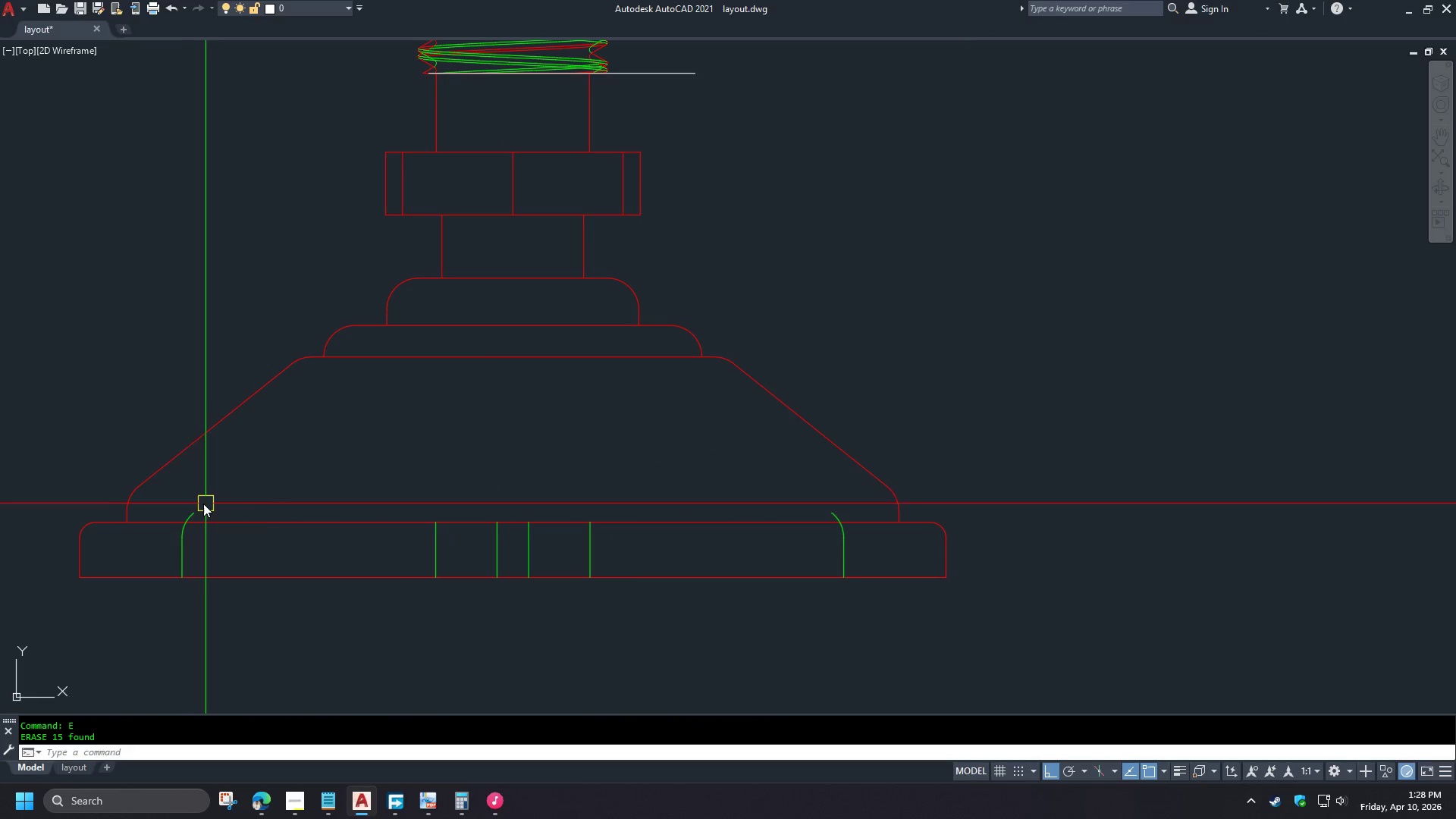 
left_click_drag(start_coordinate=[172, 498], to_coordinate=[170, 504])
 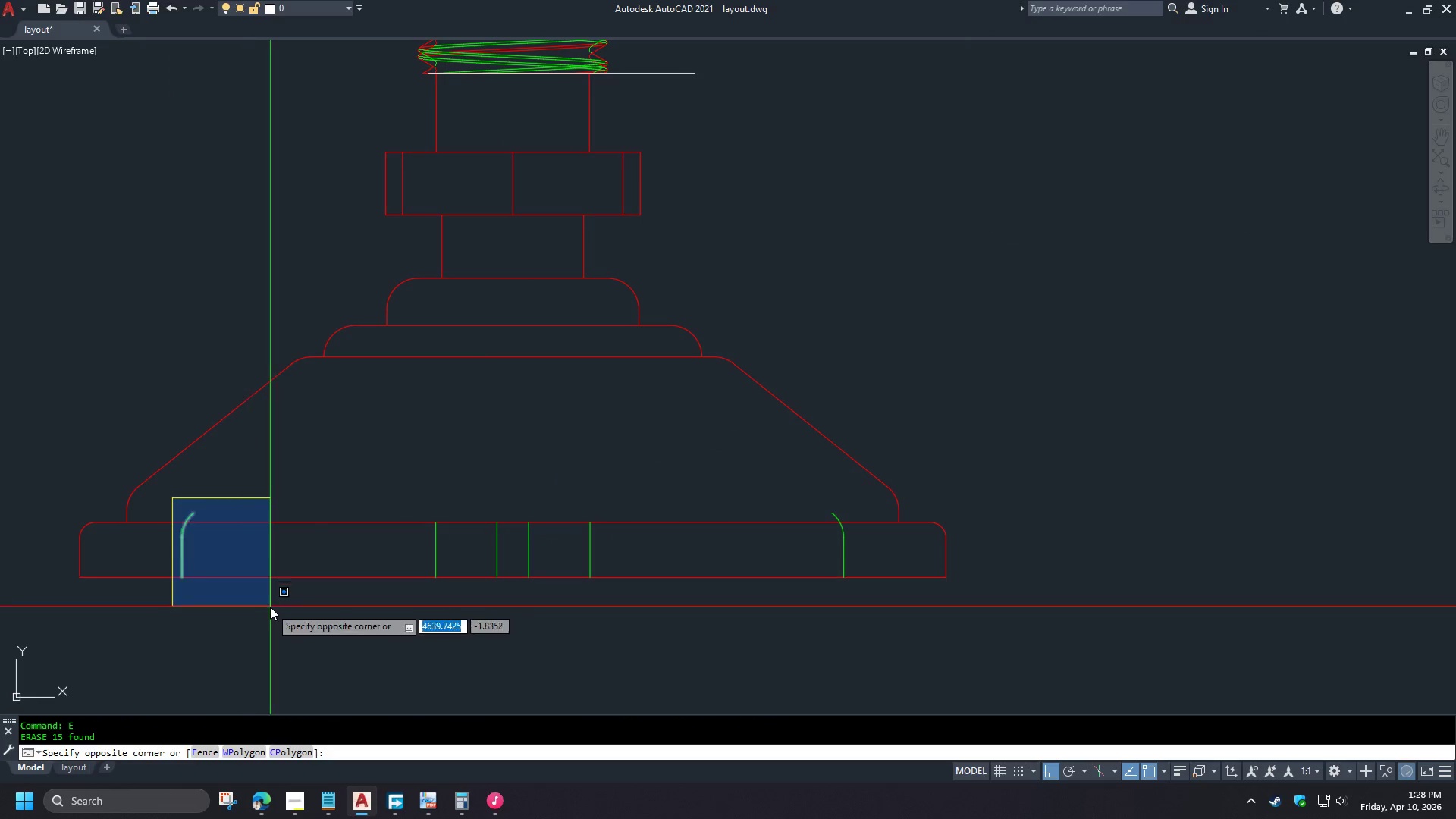 
double_click([270, 607])
 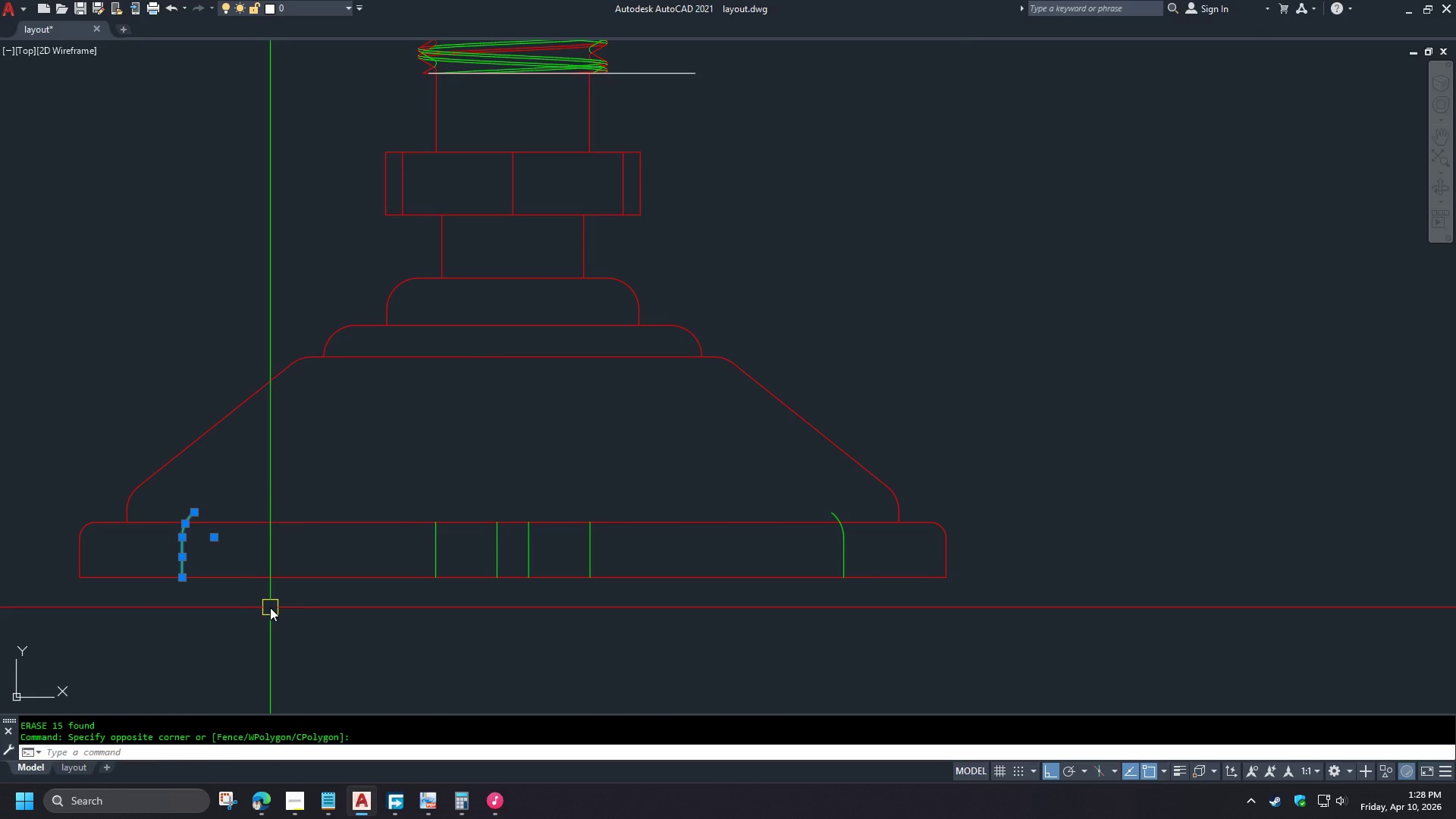 
key(E)
 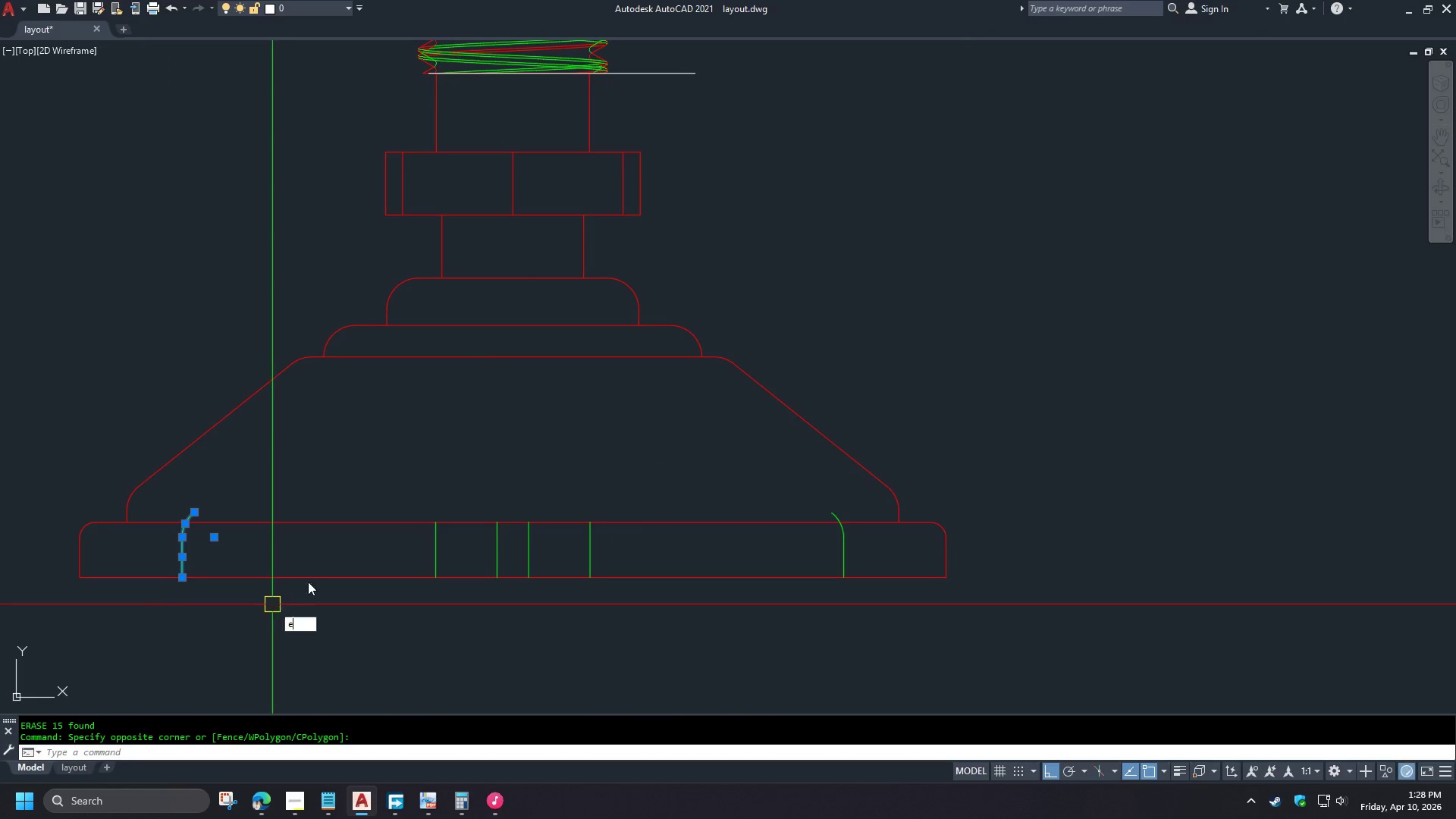 
key(Space)
 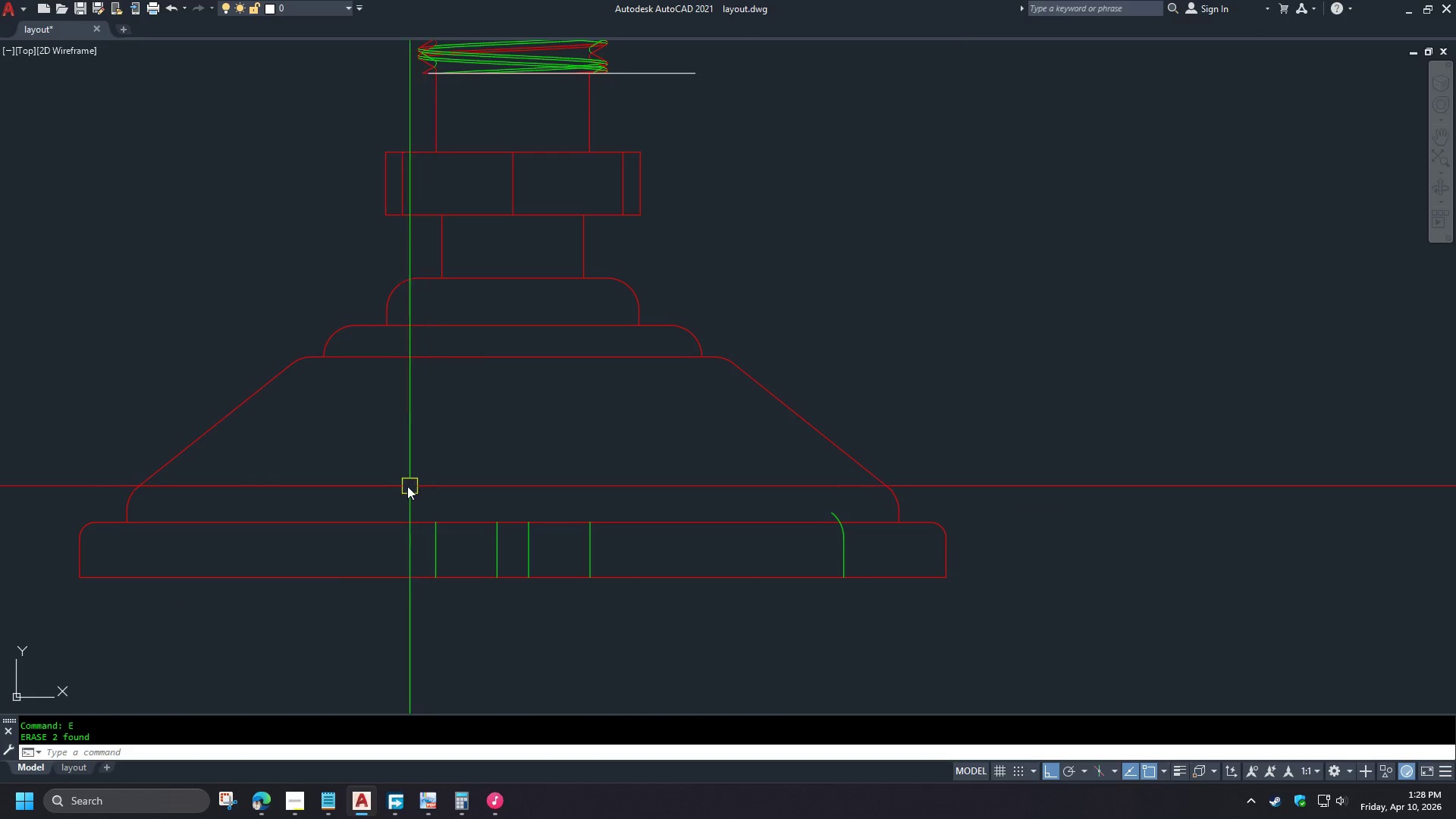 
left_click_drag(start_coordinate=[406, 486], to_coordinate=[417, 498])
 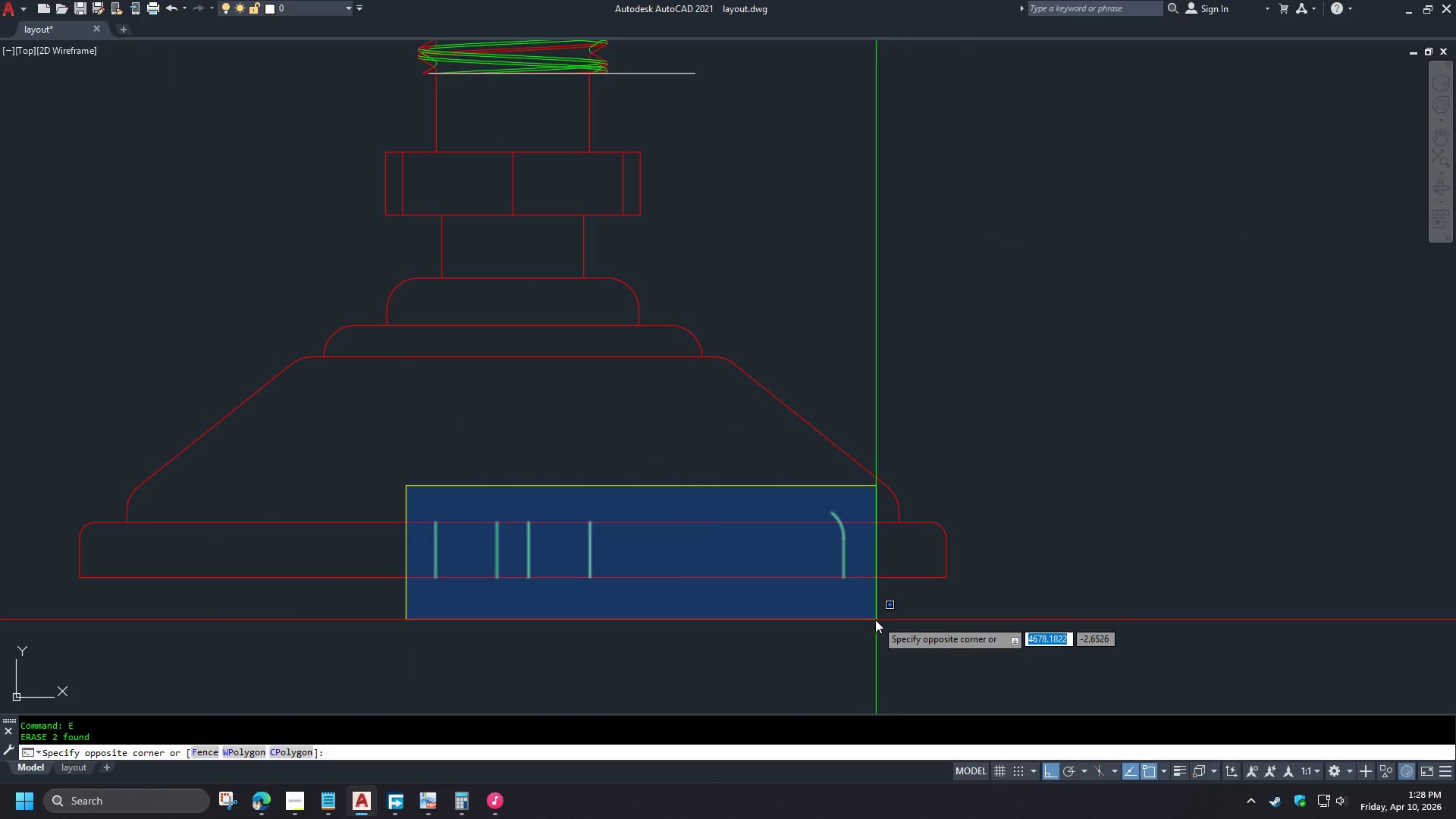 
left_click([870, 620])
 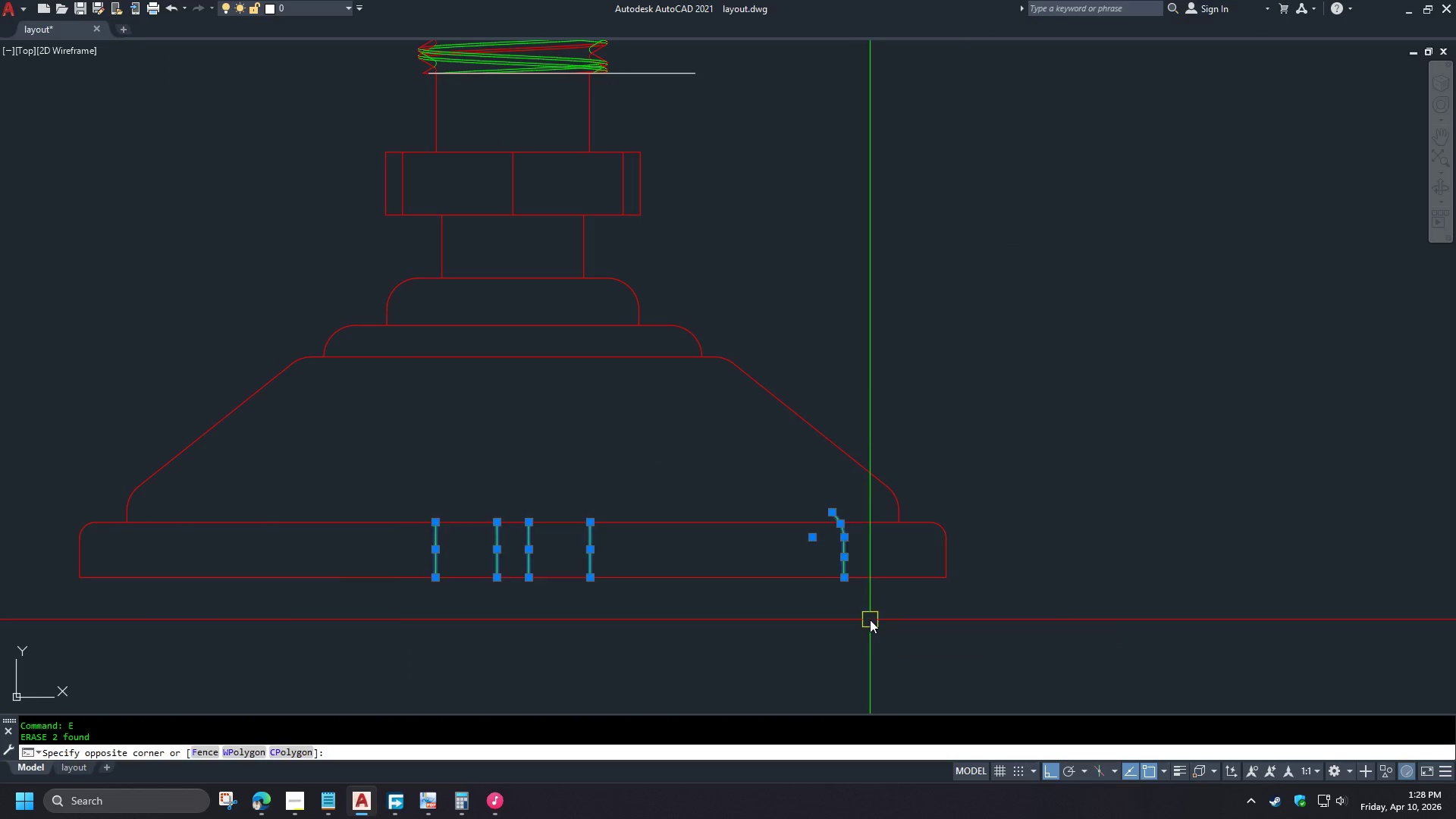 
key(E)
 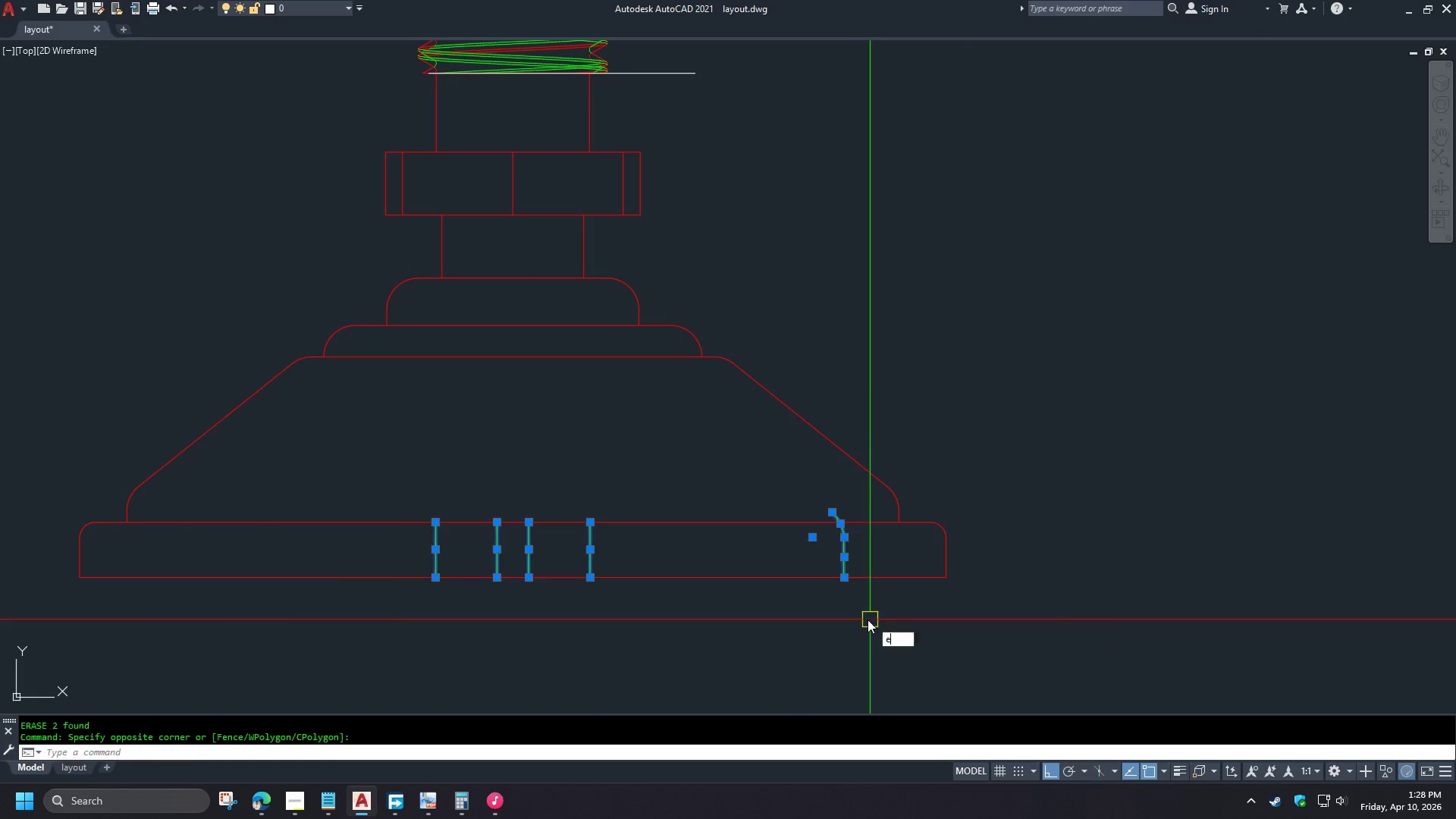 
key(Space)
 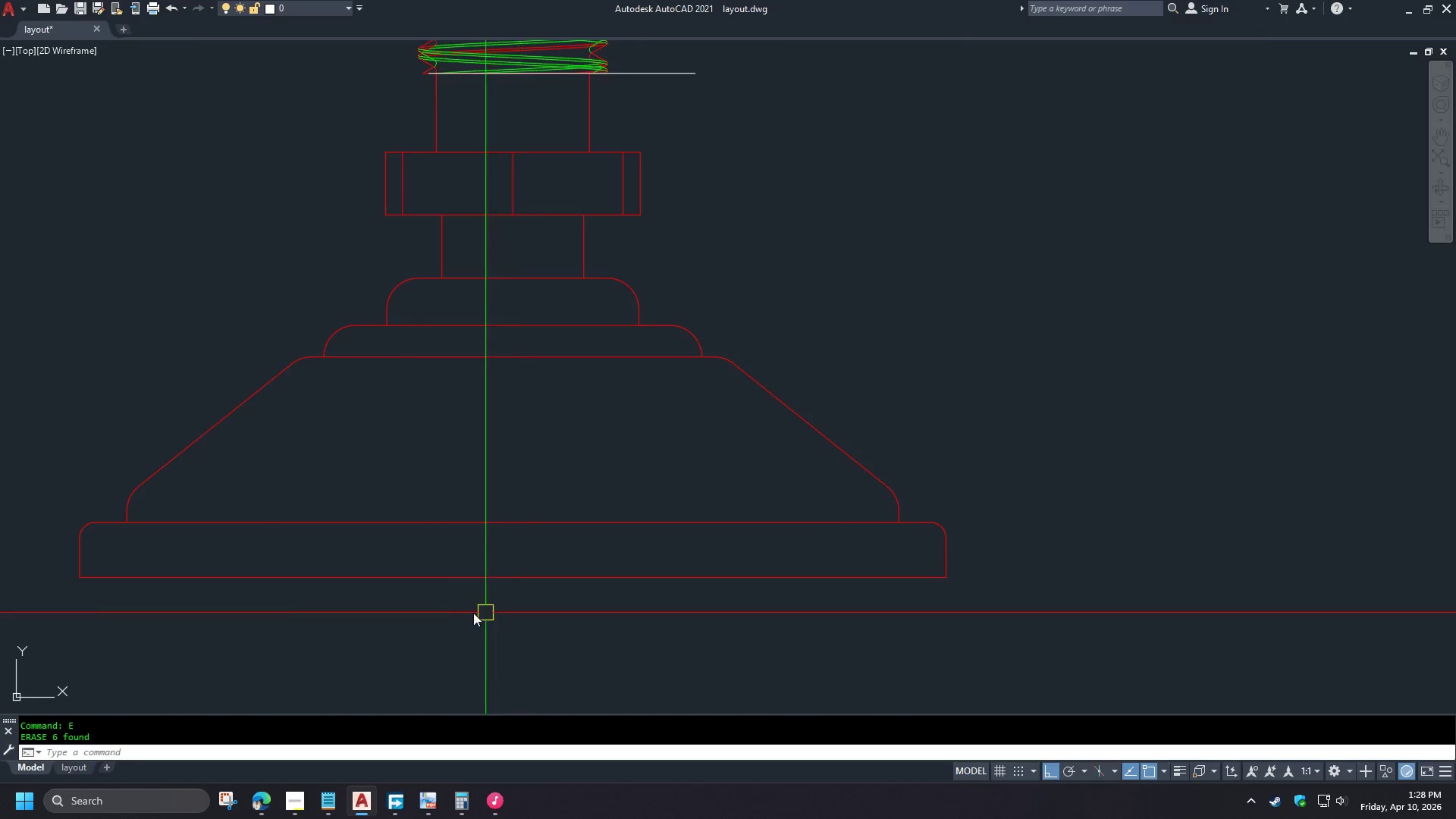 
scroll: coordinate [452, 613], scroll_direction: down, amount: 3.0
 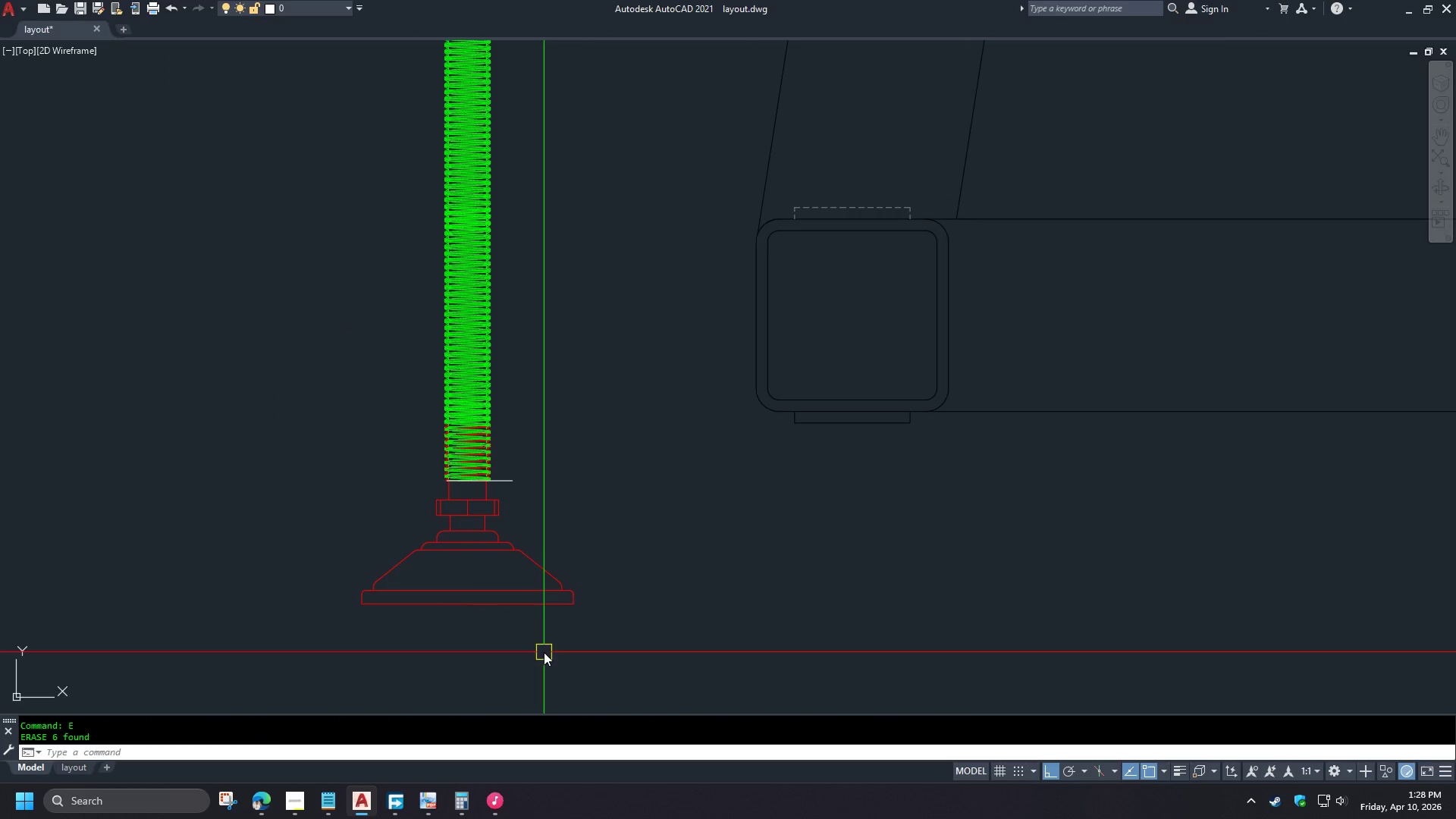 
scroll: coordinate [508, 576], scroll_direction: up, amount: 3.0
 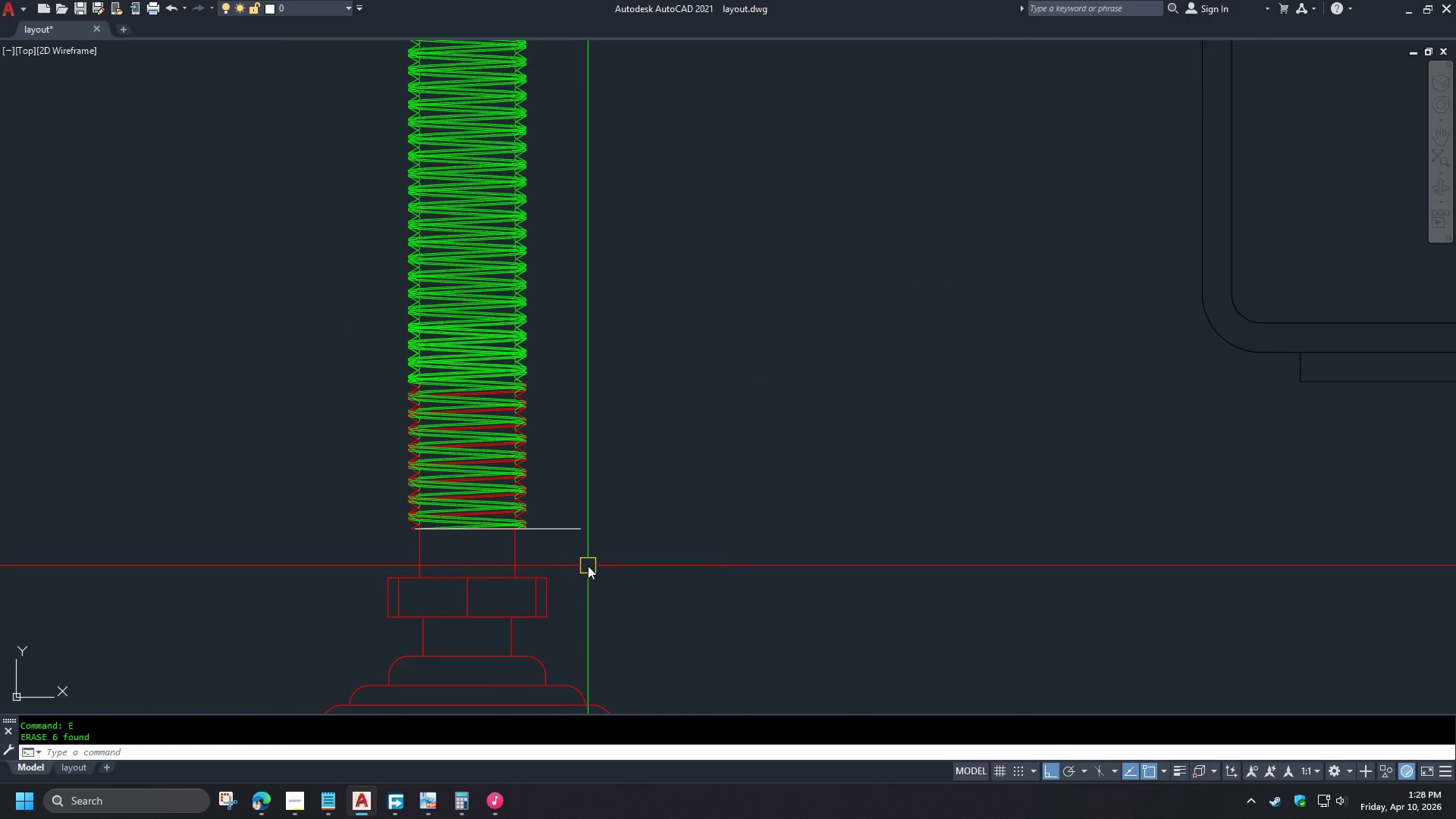 
key(O)
 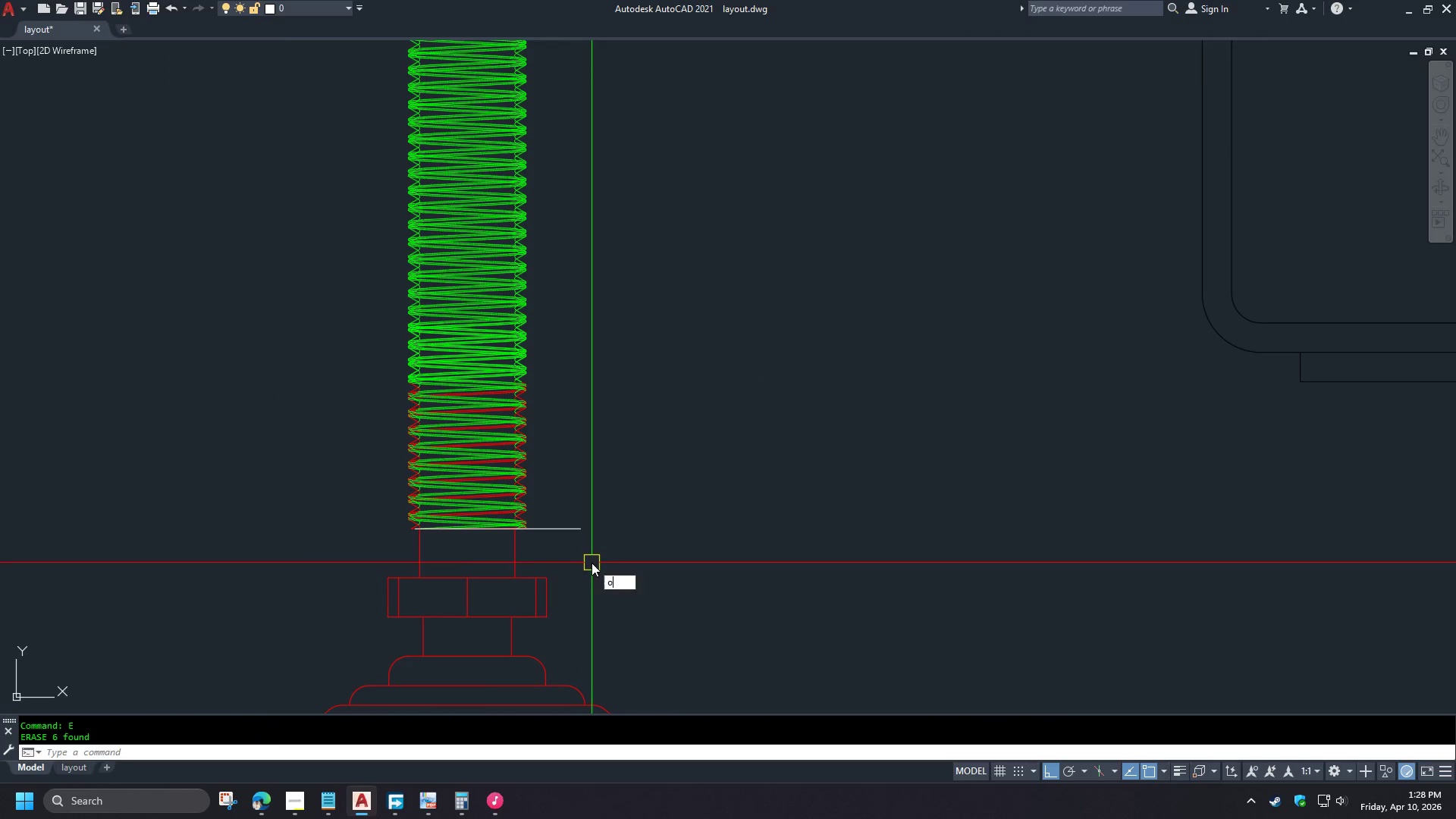 
key(Space)
 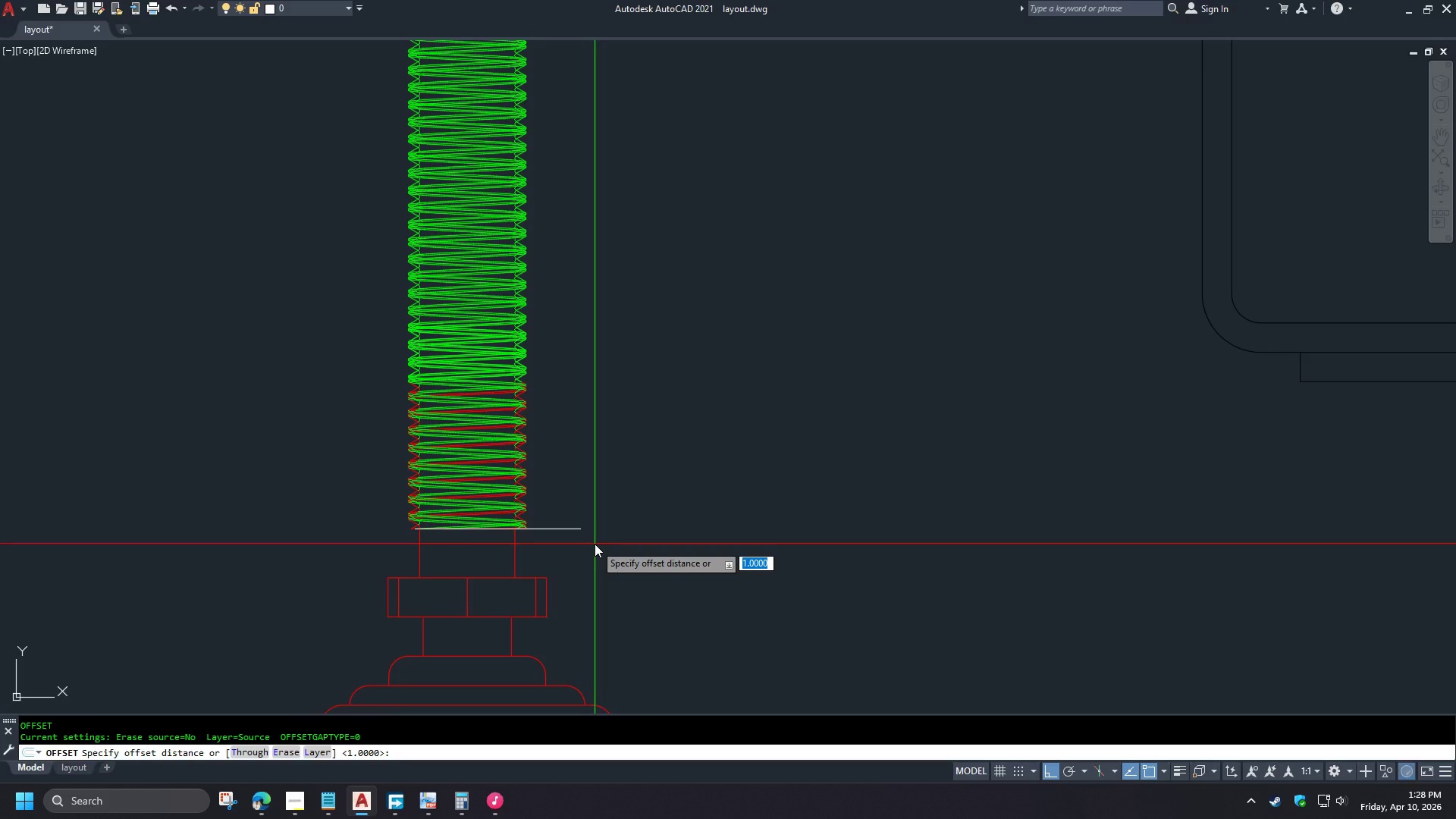 
key(T)
 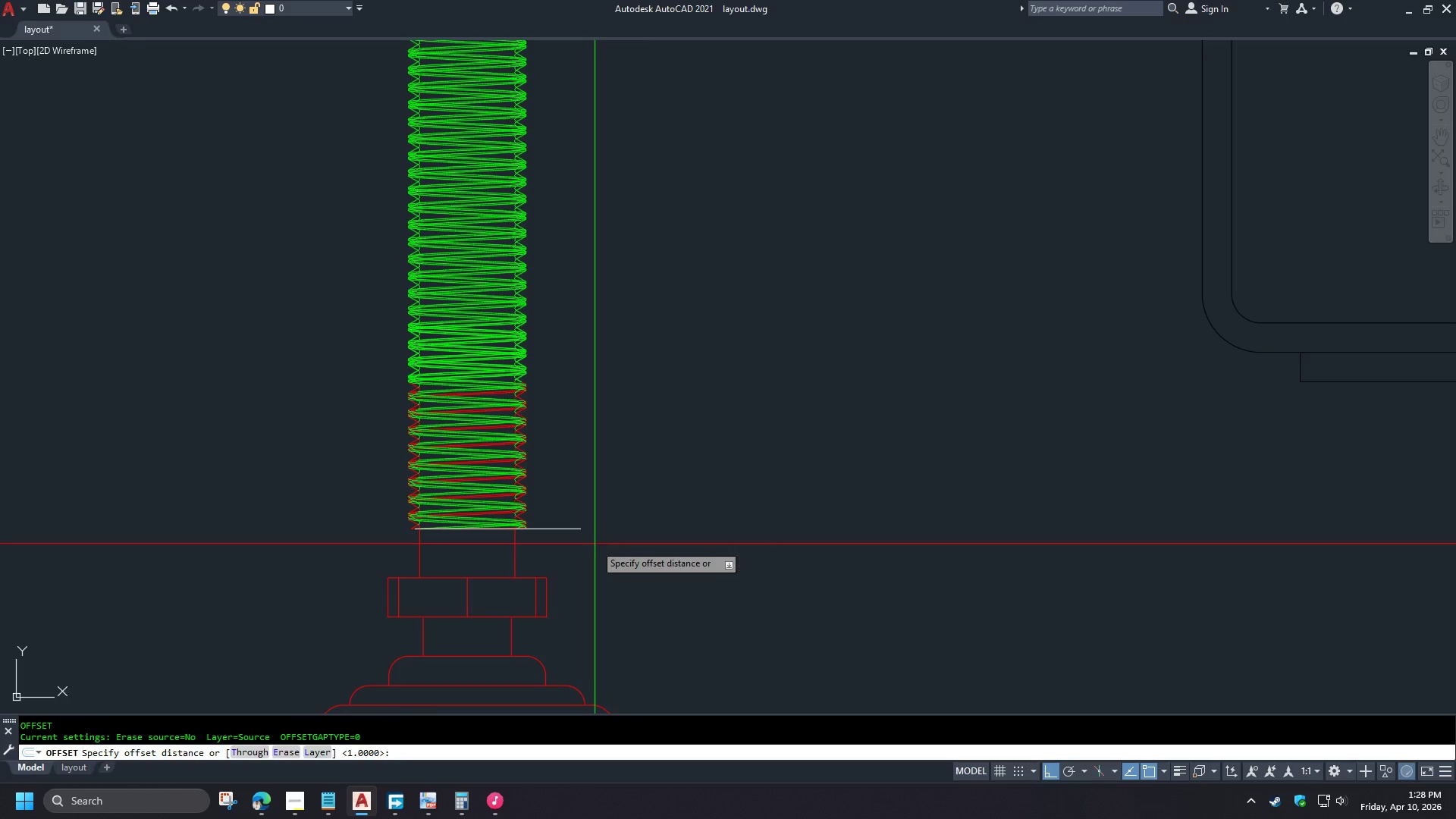 
key(Space)
 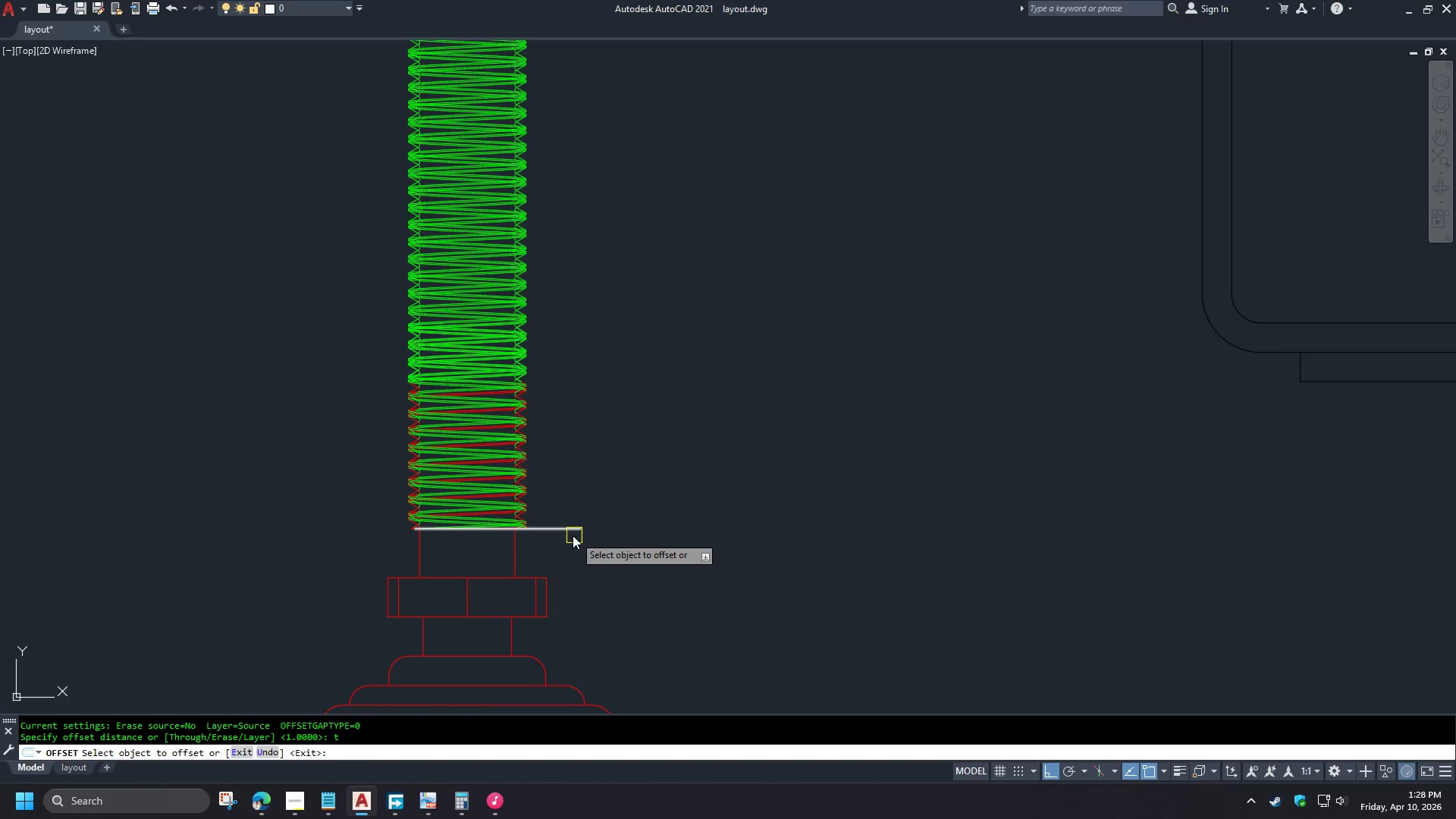 
left_click([558, 527])
 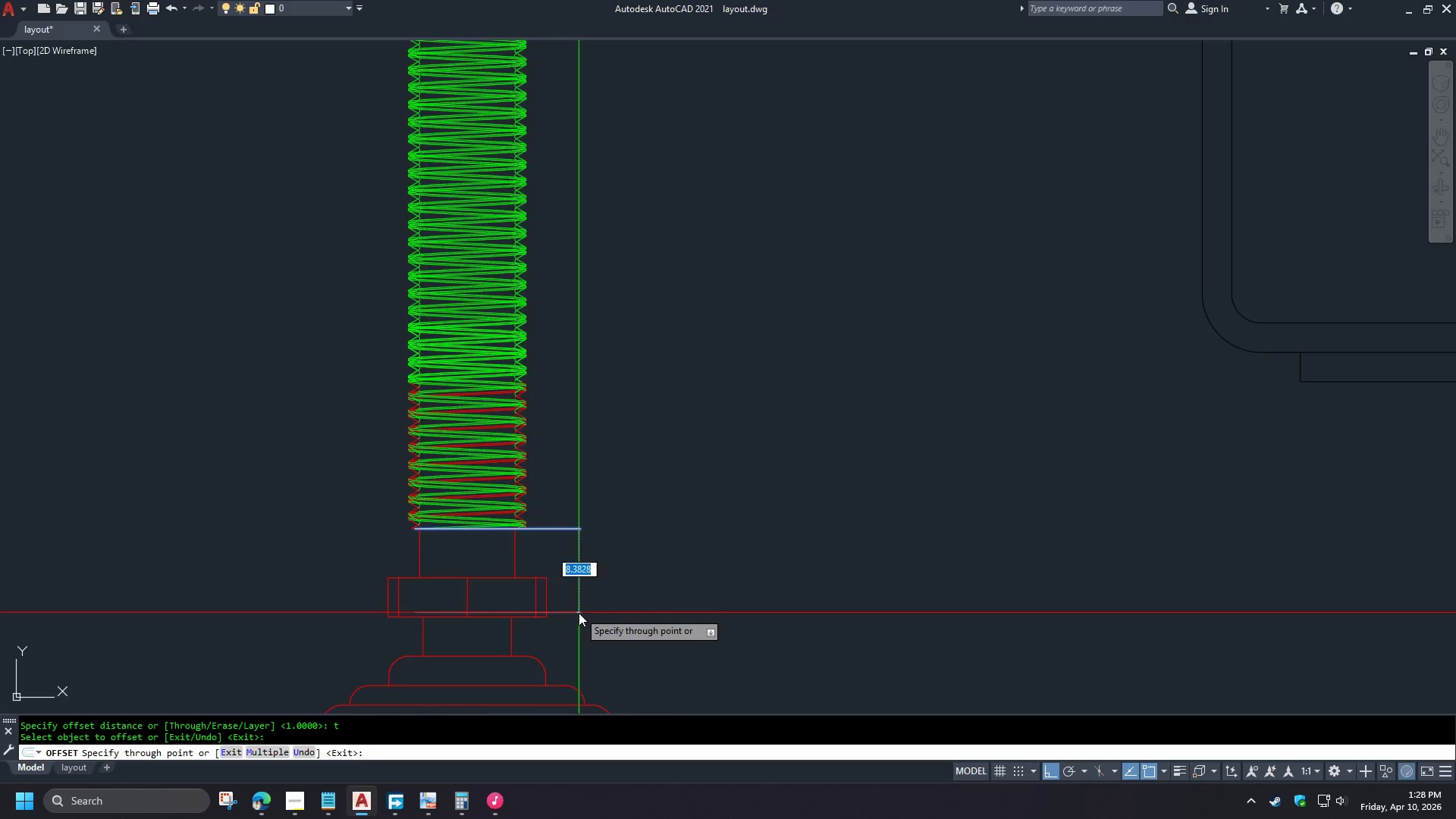 
scroll: coordinate [579, 615], scroll_direction: down, amount: 3.0
 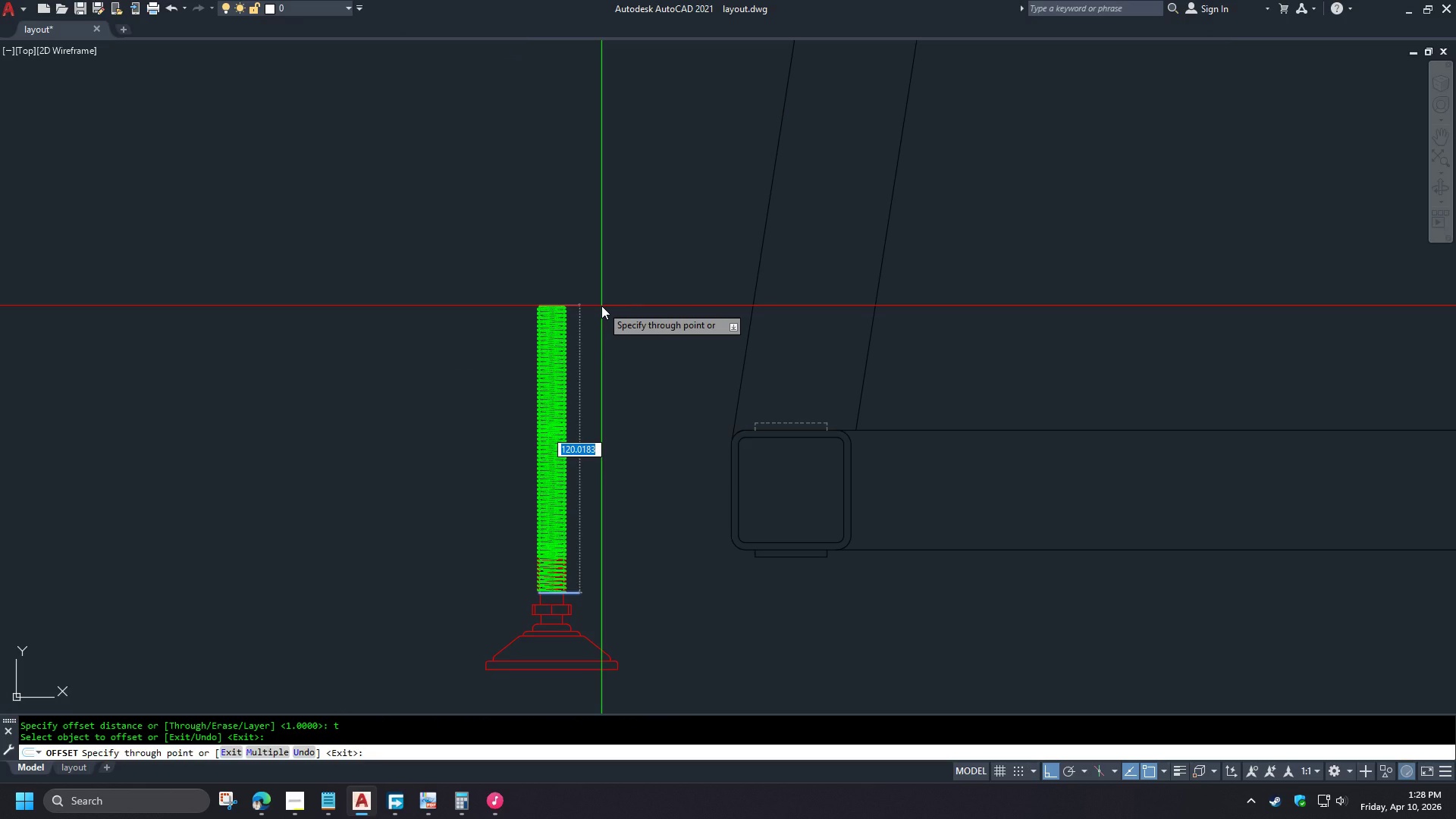 
key(Numpad1)
 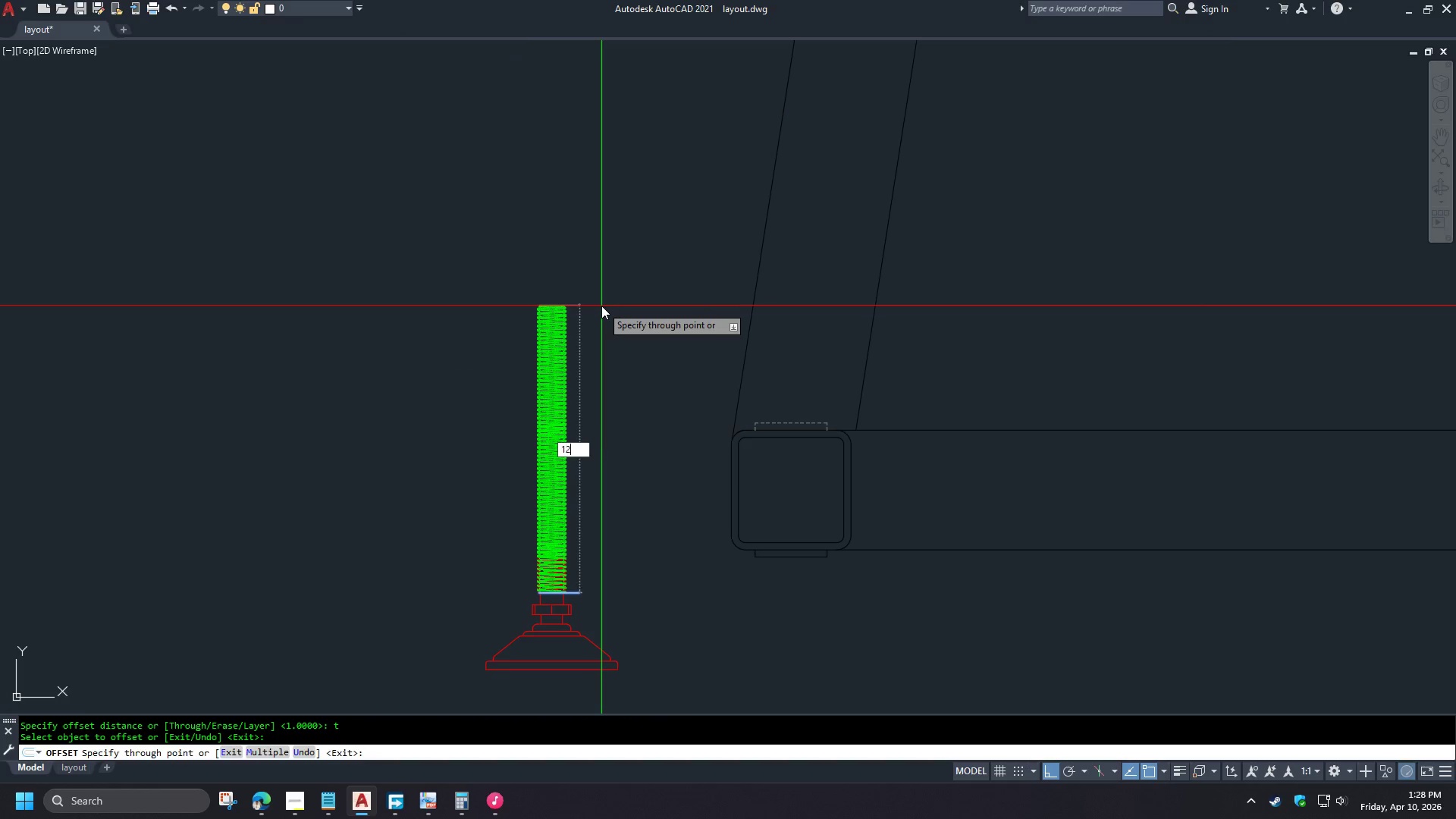 
key(Numpad2)
 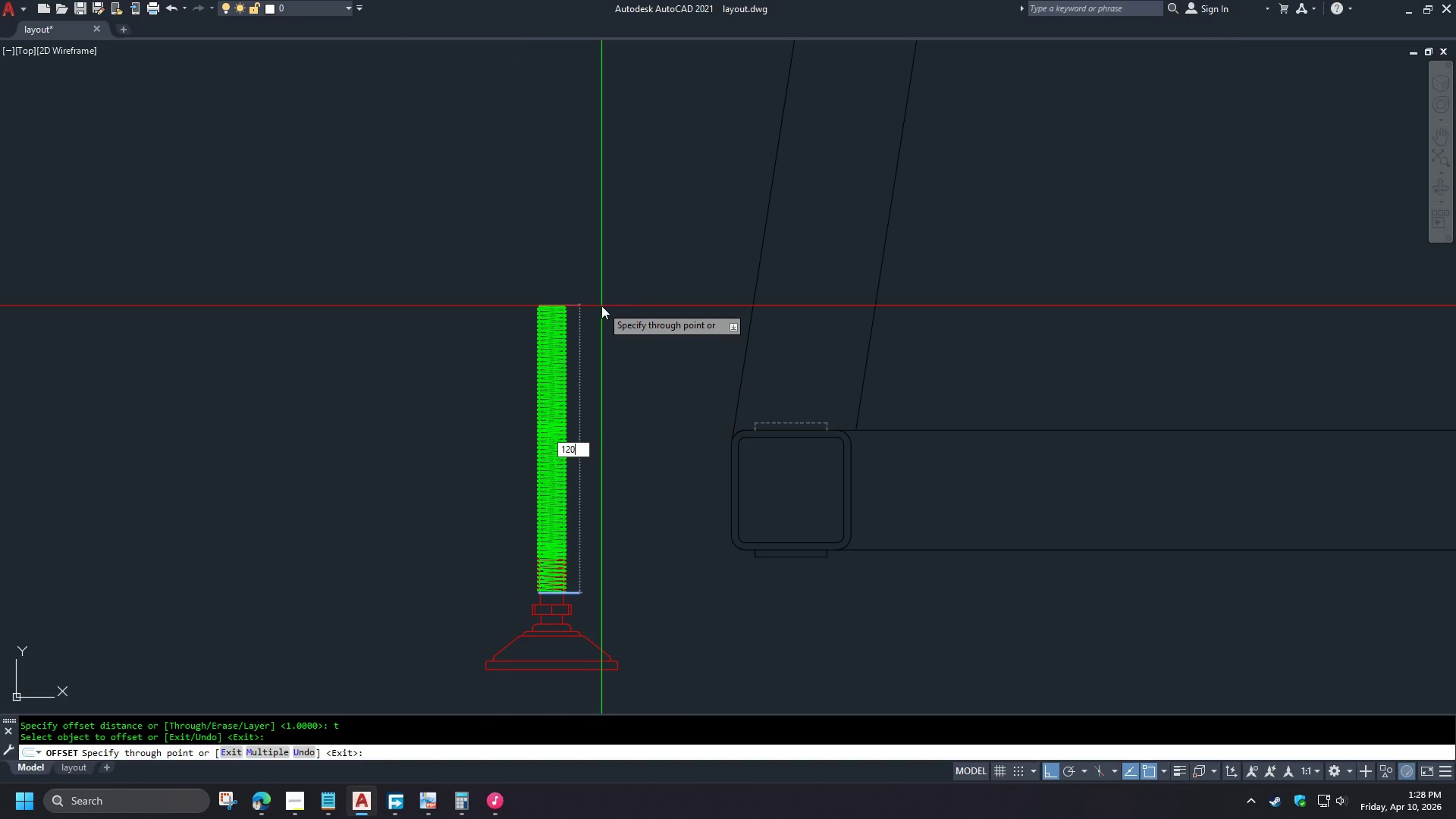 
key(Numpad0)
 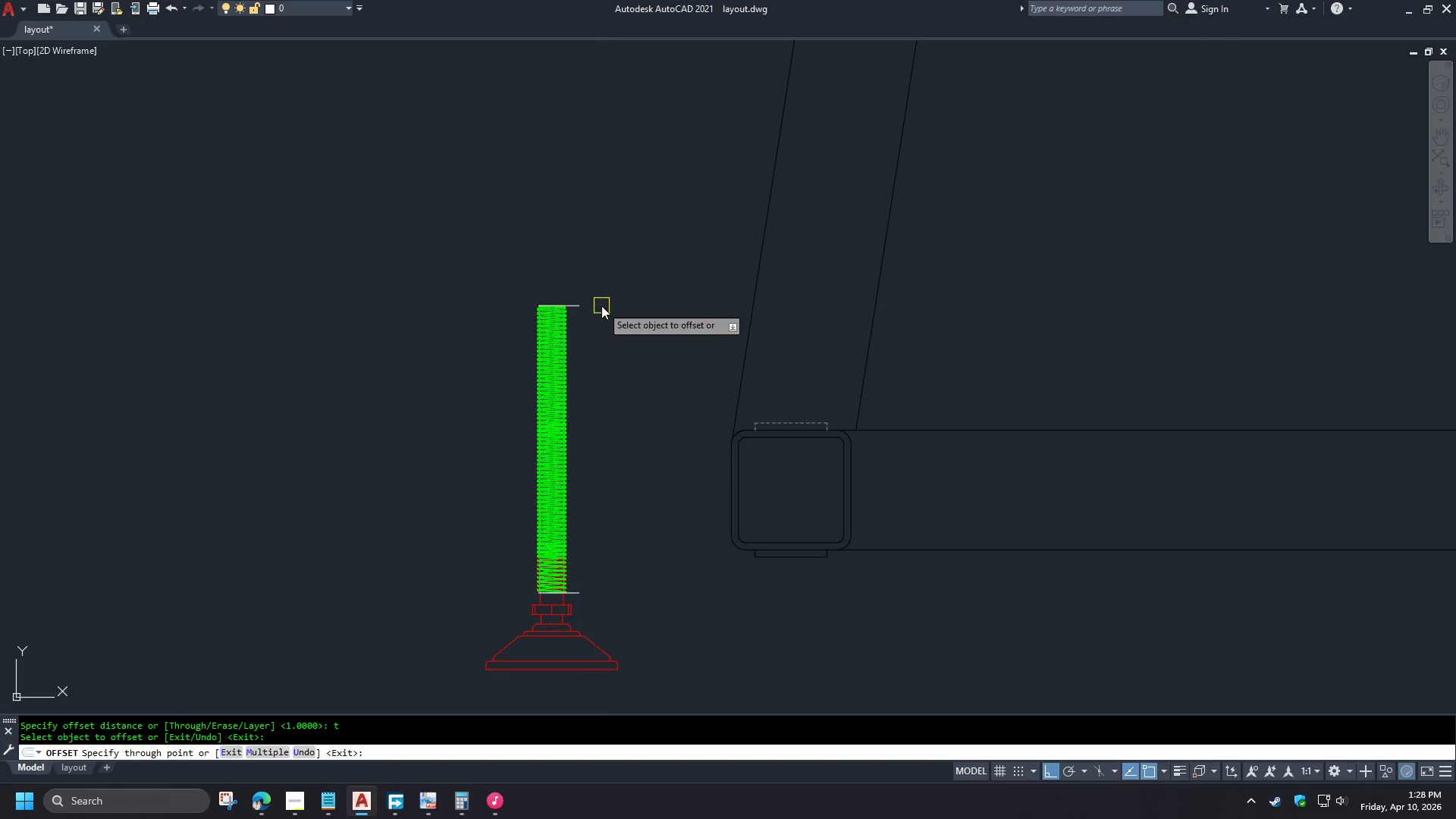 
key(NumpadEnter)
 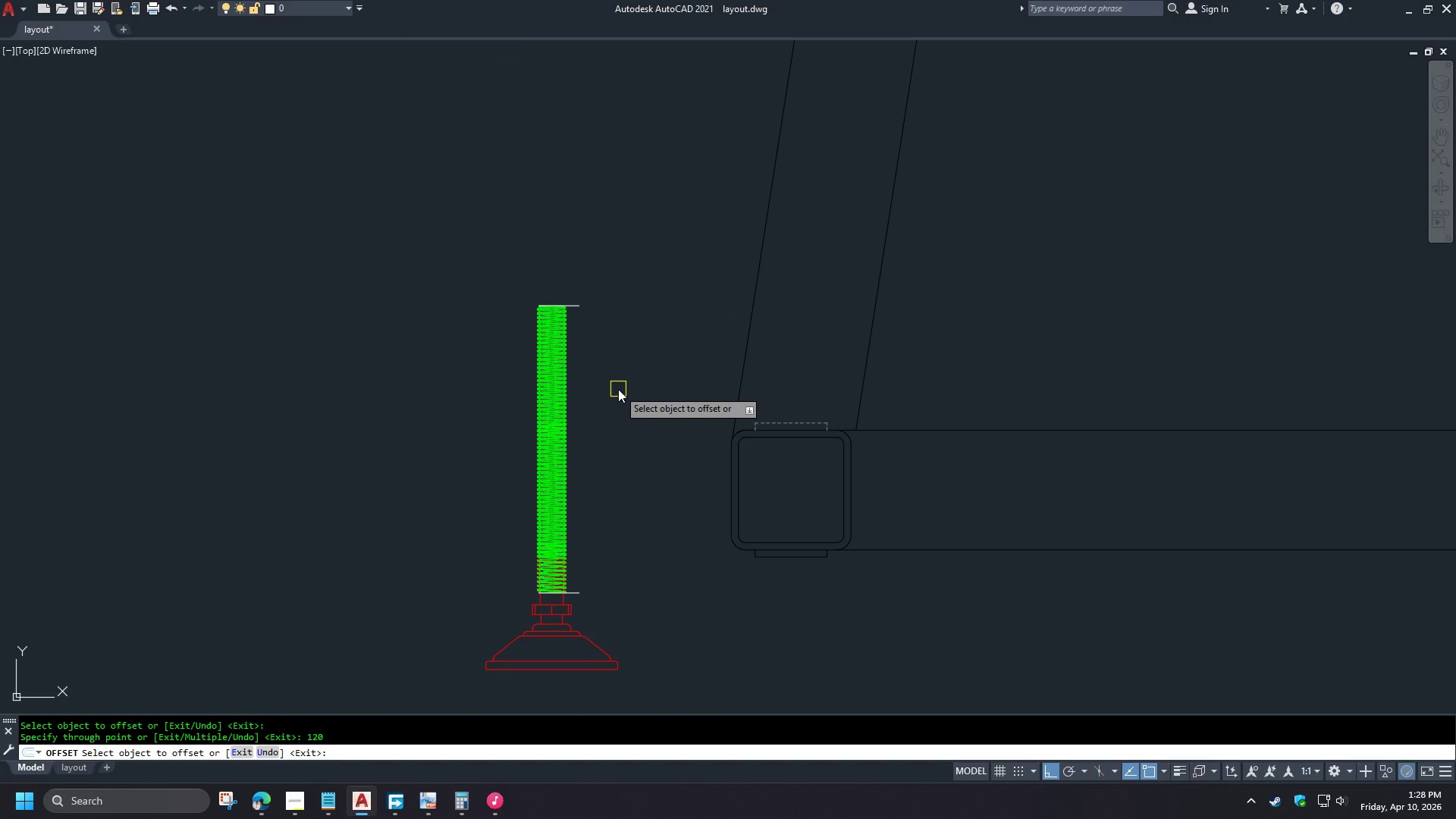 
key(Space)
 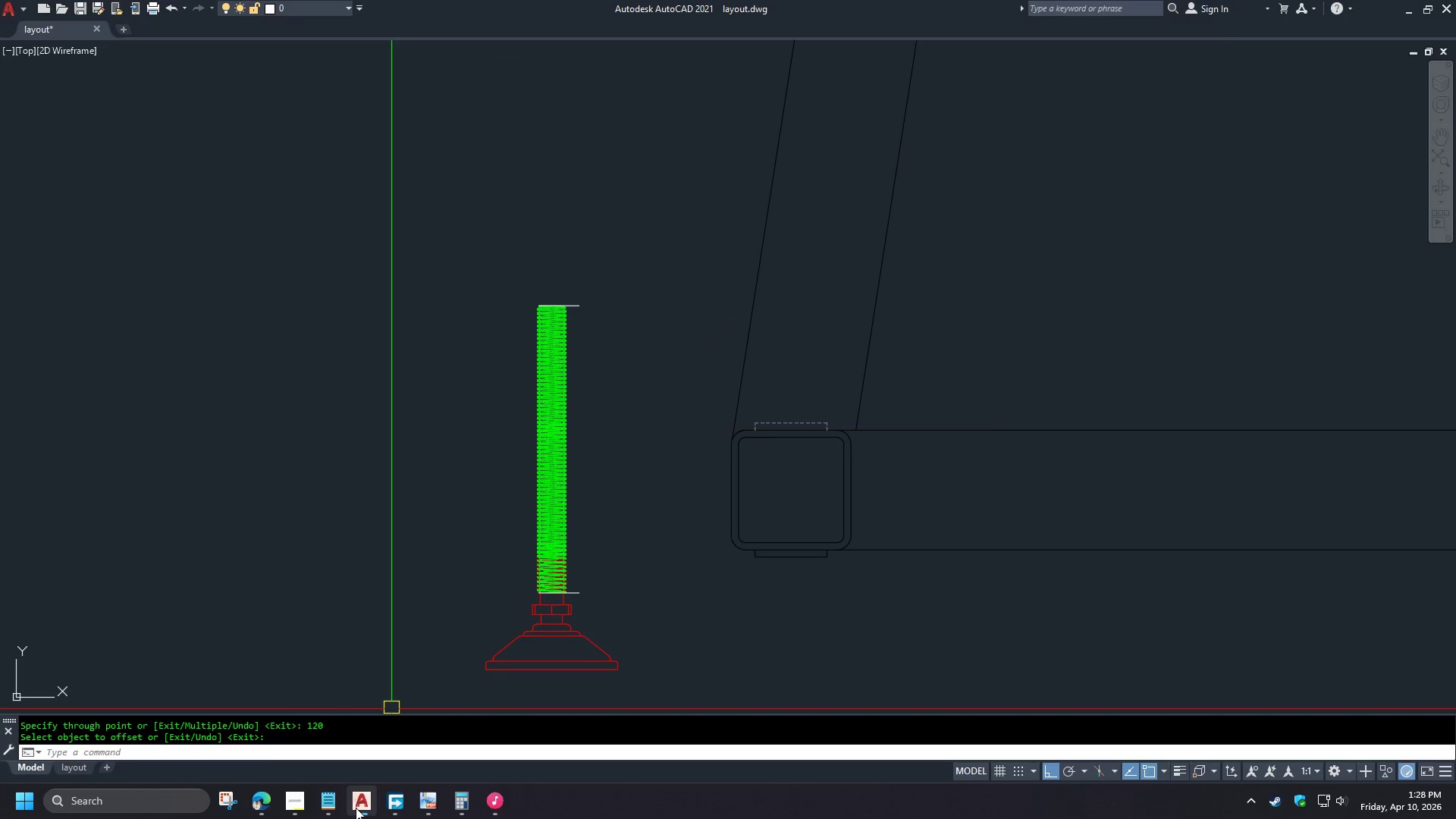 
left_click([438, 805])
 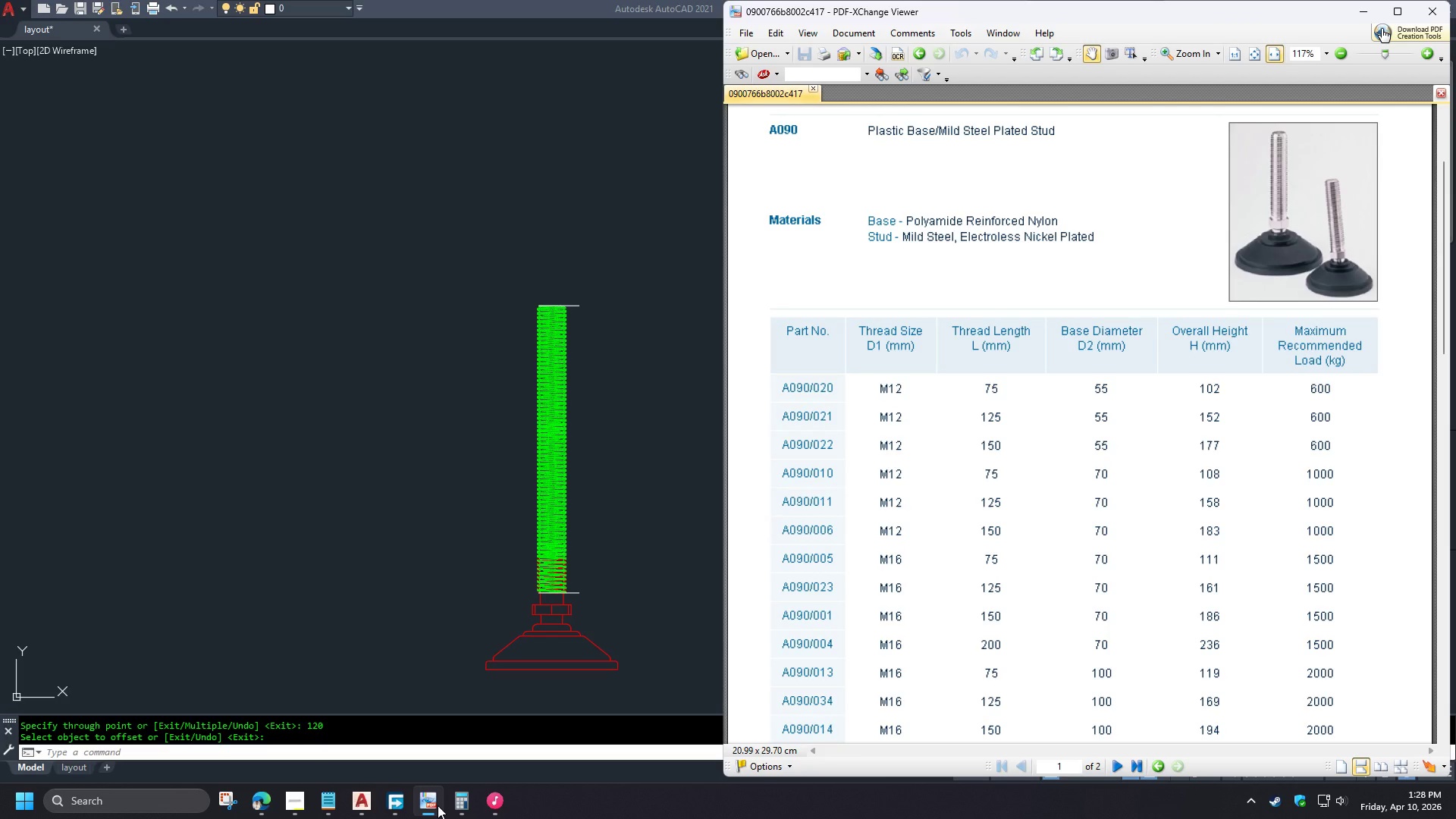 
left_click([437, 805])
 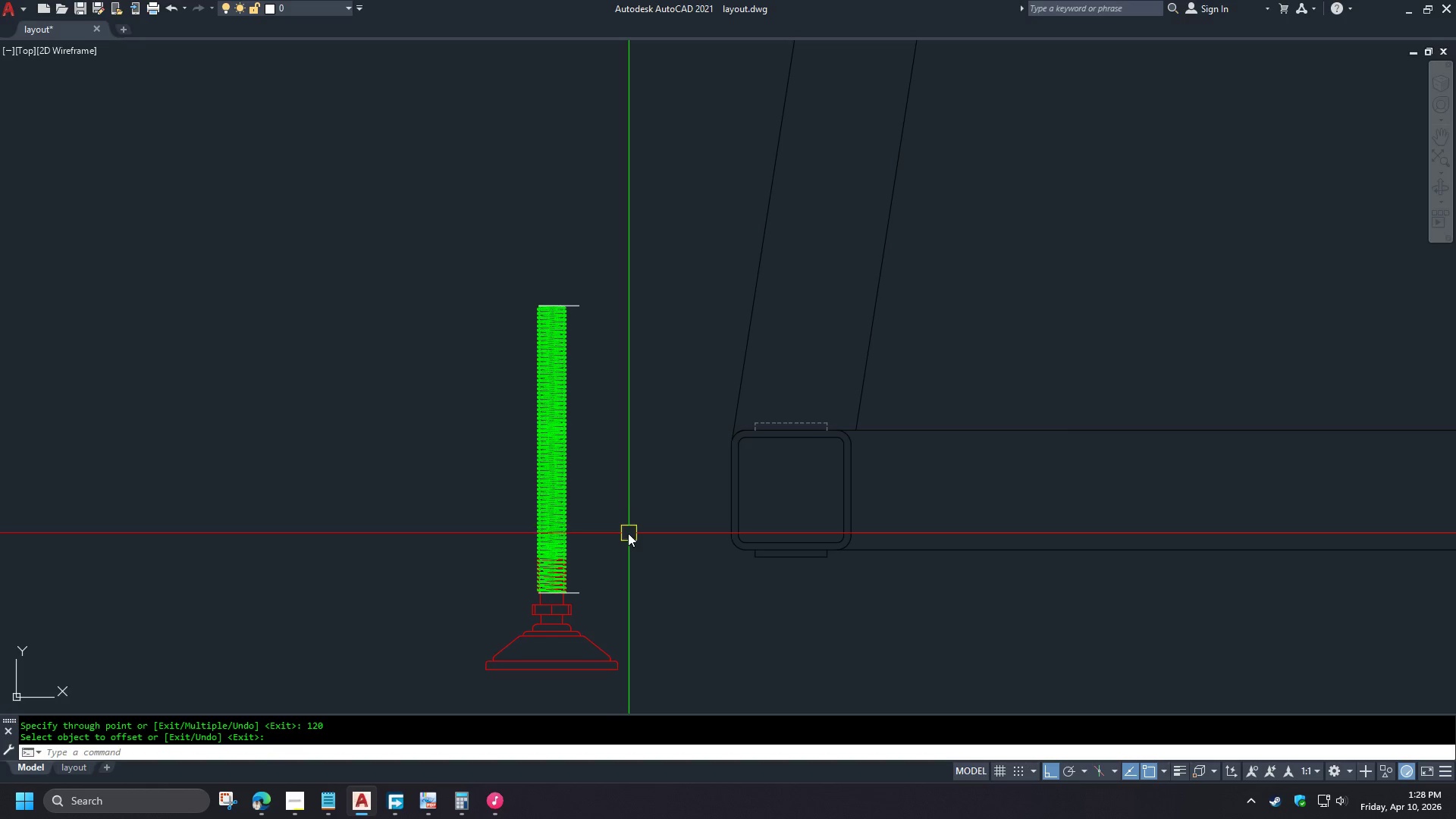 
scroll: coordinate [520, 562], scroll_direction: up, amount: 6.0
 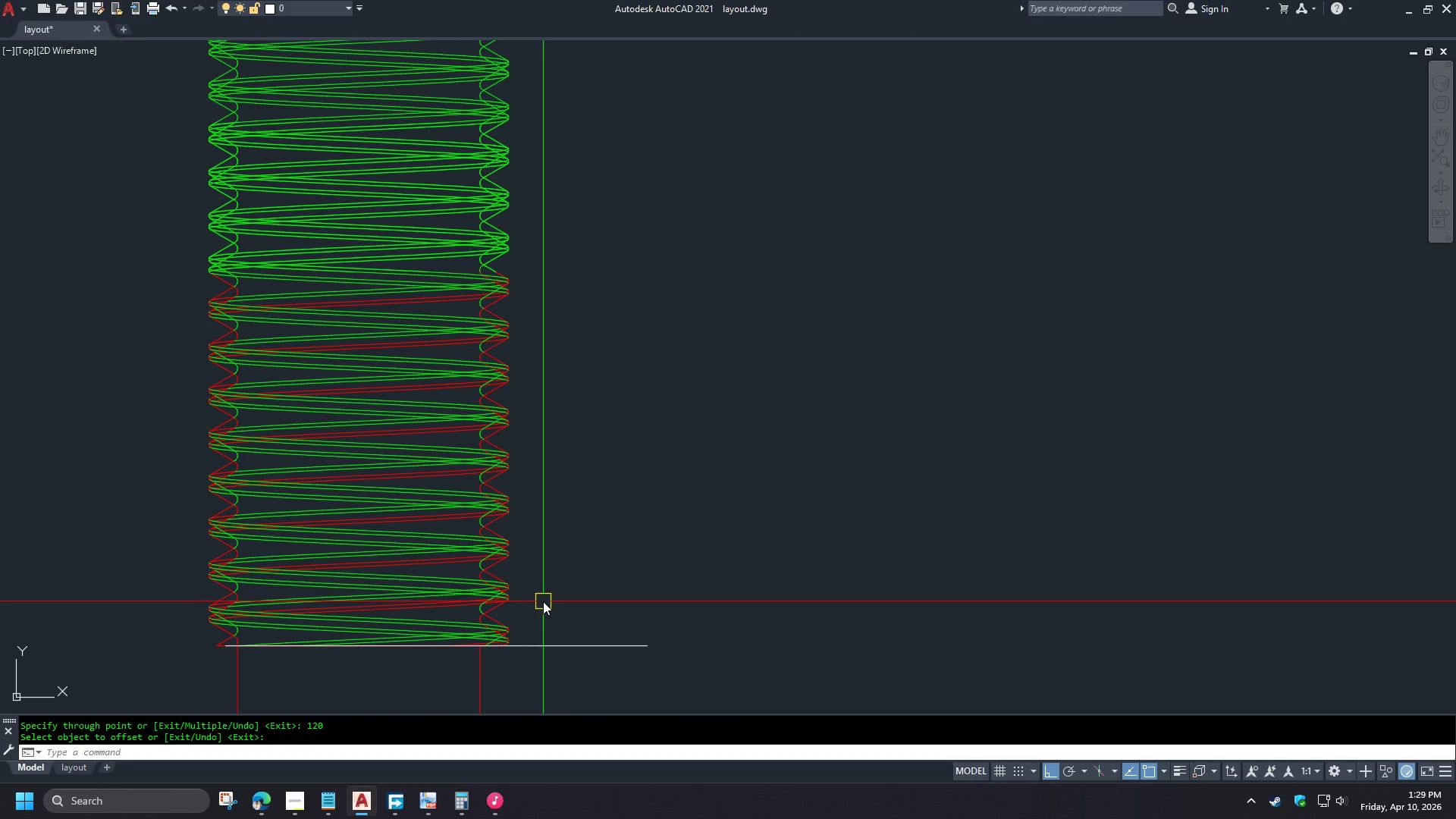 
scroll: coordinate [546, 641], scroll_direction: down, amount: 1.0
 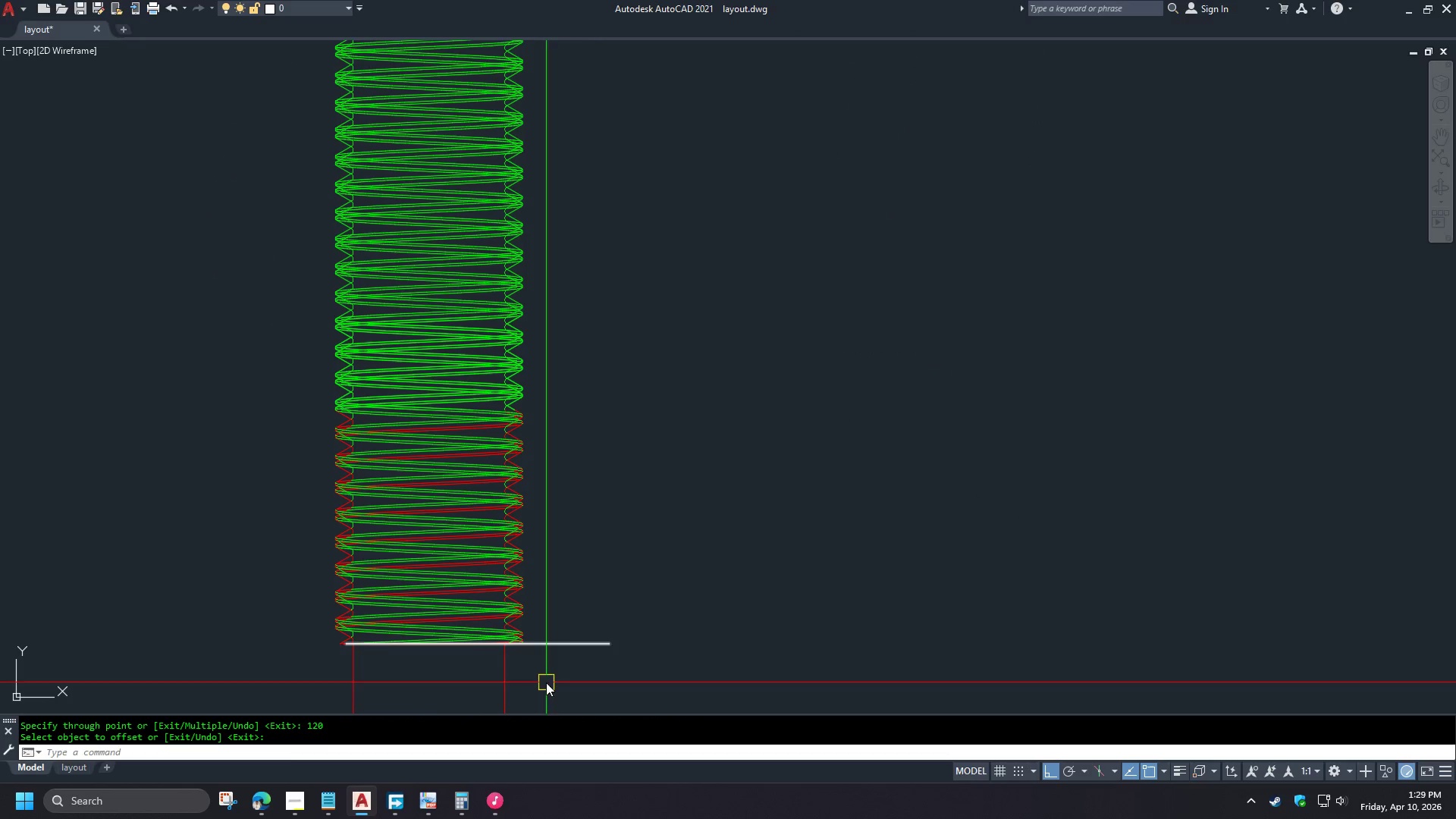 
scroll: coordinate [529, 676], scroll_direction: up, amount: 3.0
 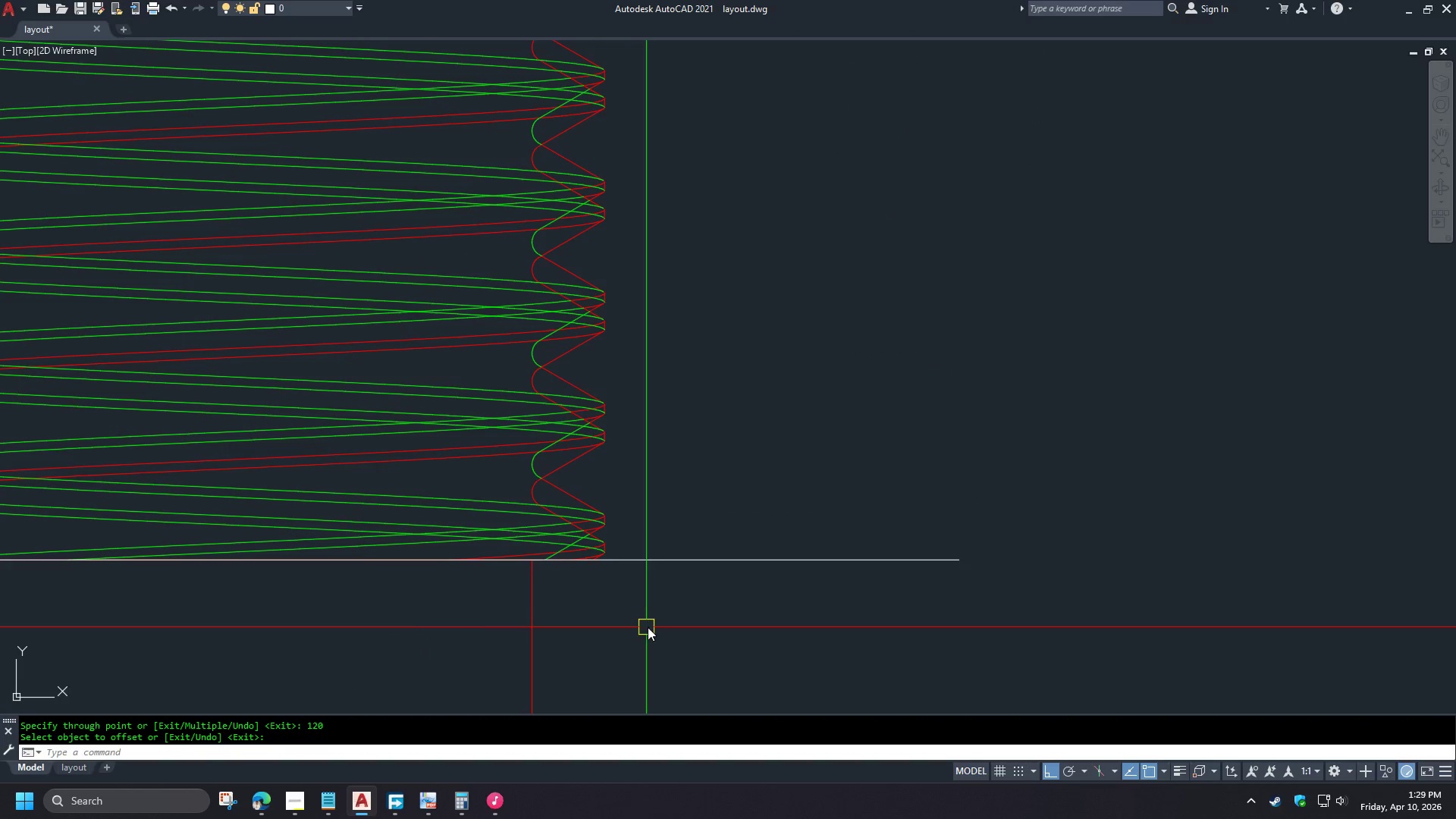 
scroll: coordinate [698, 617], scroll_direction: down, amount: 2.0
 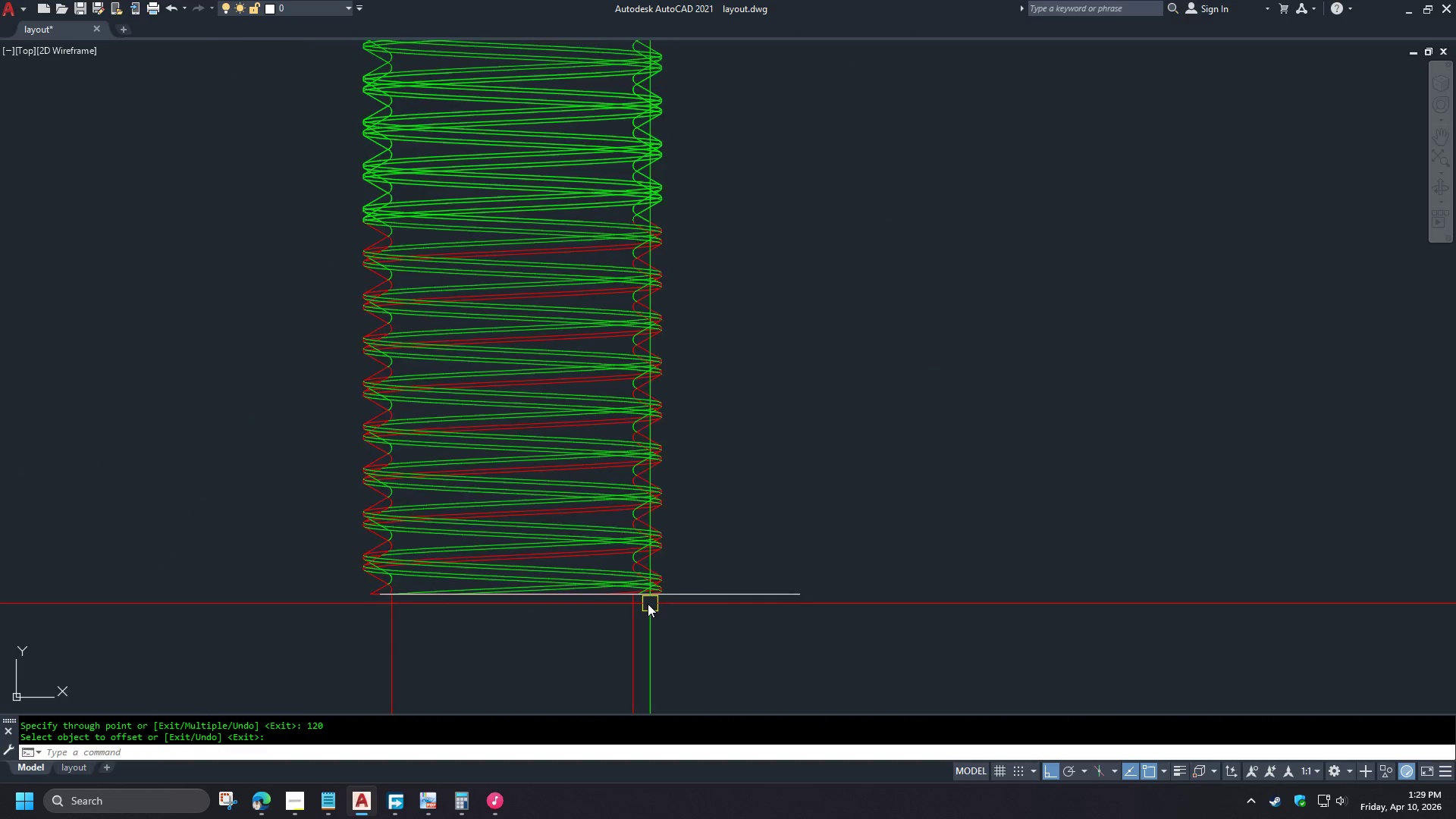 
scroll: coordinate [646, 604], scroll_direction: up, amount: 1.0
 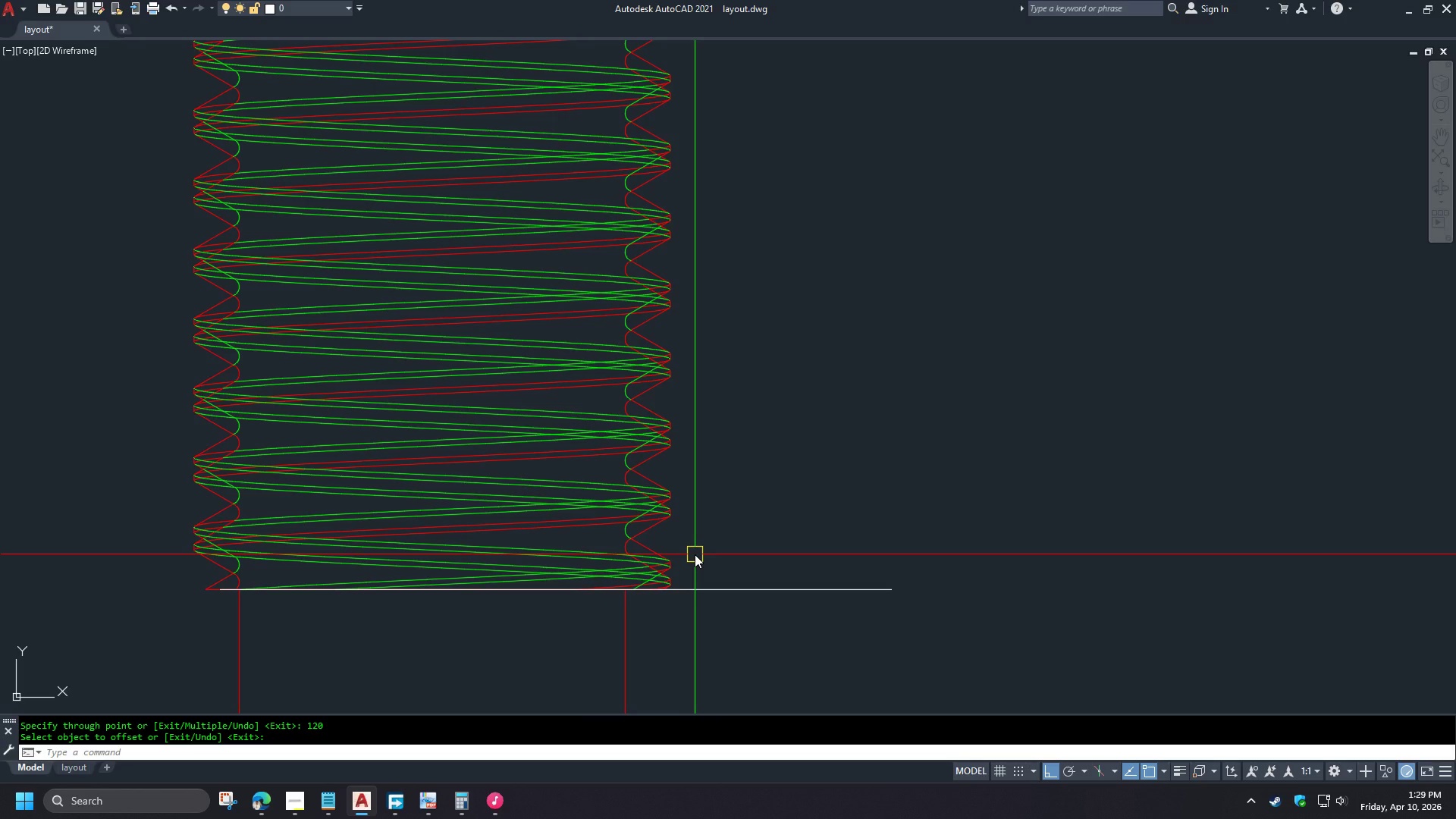 
scroll: coordinate [434, 667], scroll_direction: down, amount: 5.0
 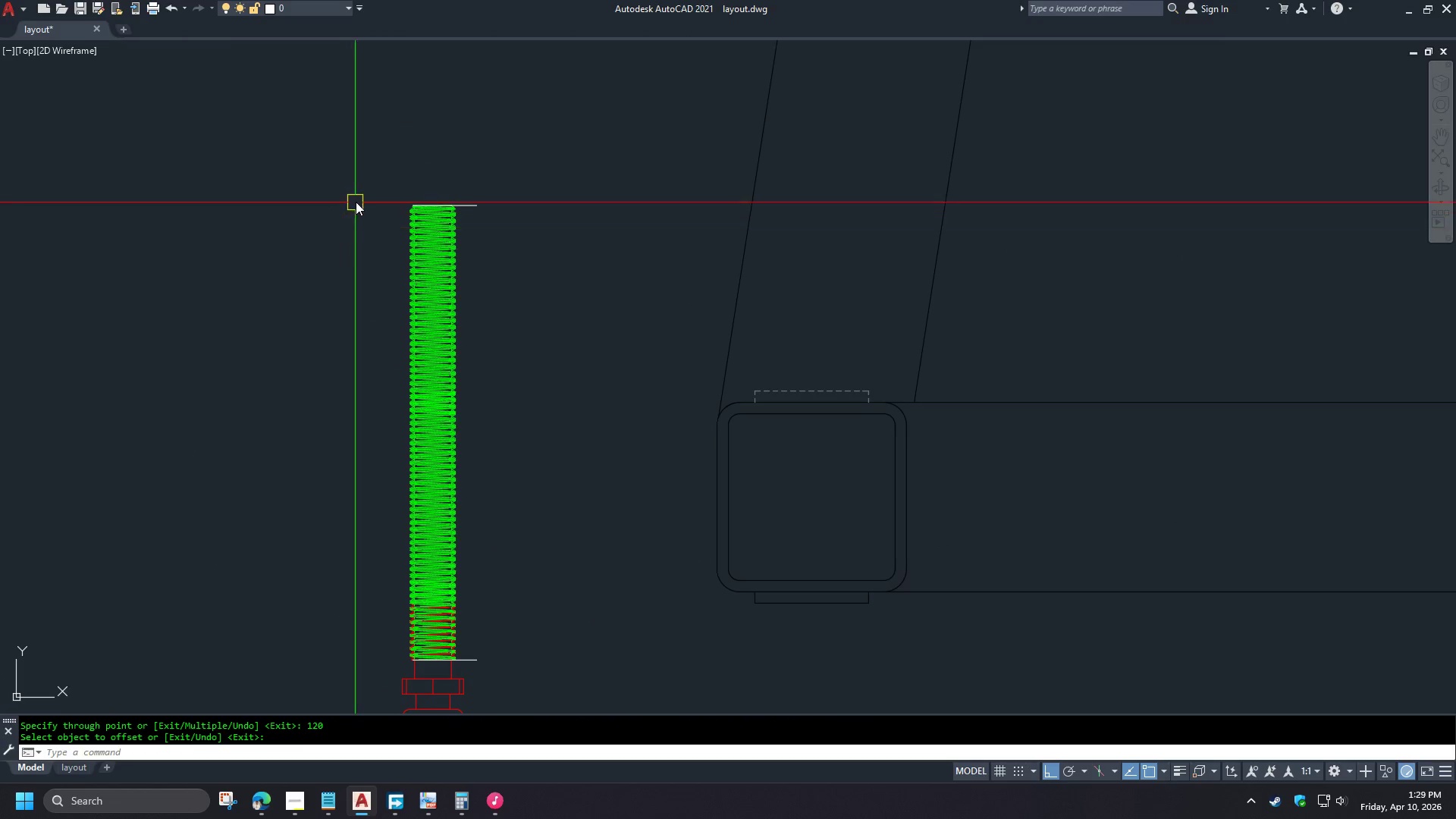 
left_click_drag(start_coordinate=[349, 168], to_coordinate=[353, 176])
 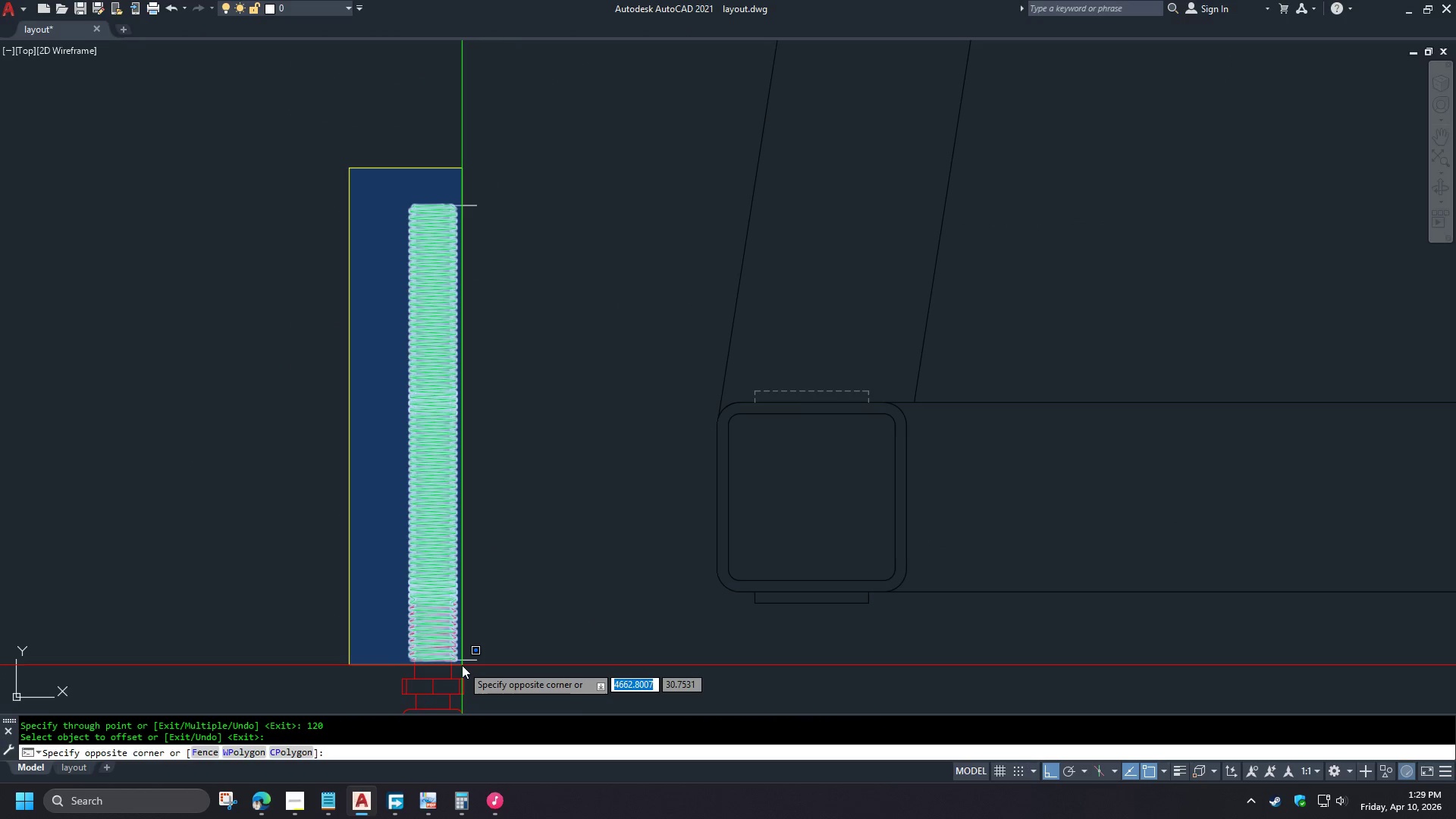 
left_click([462, 665])
 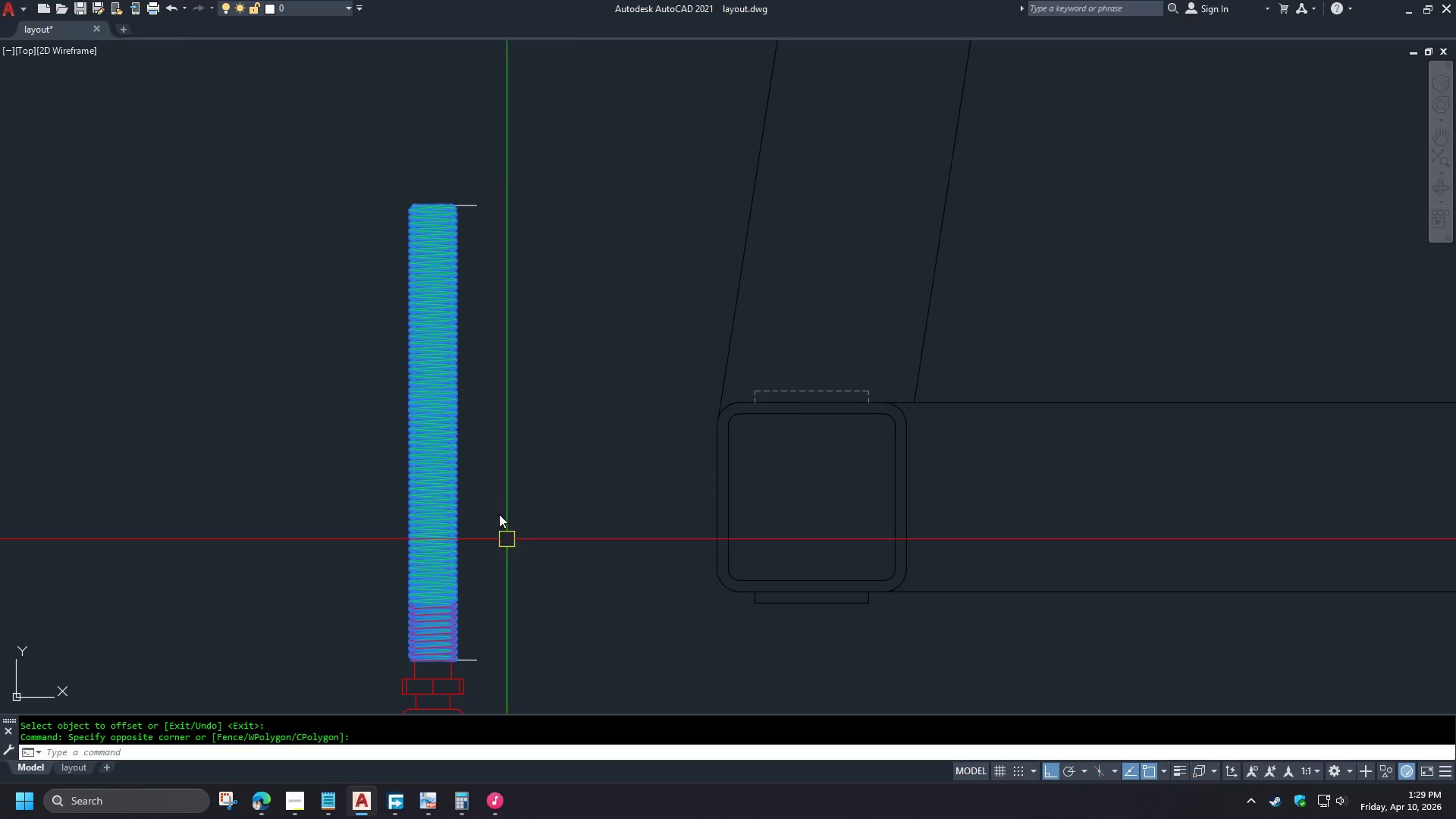 
scroll: coordinate [427, 177], scroll_direction: up, amount: 4.0
 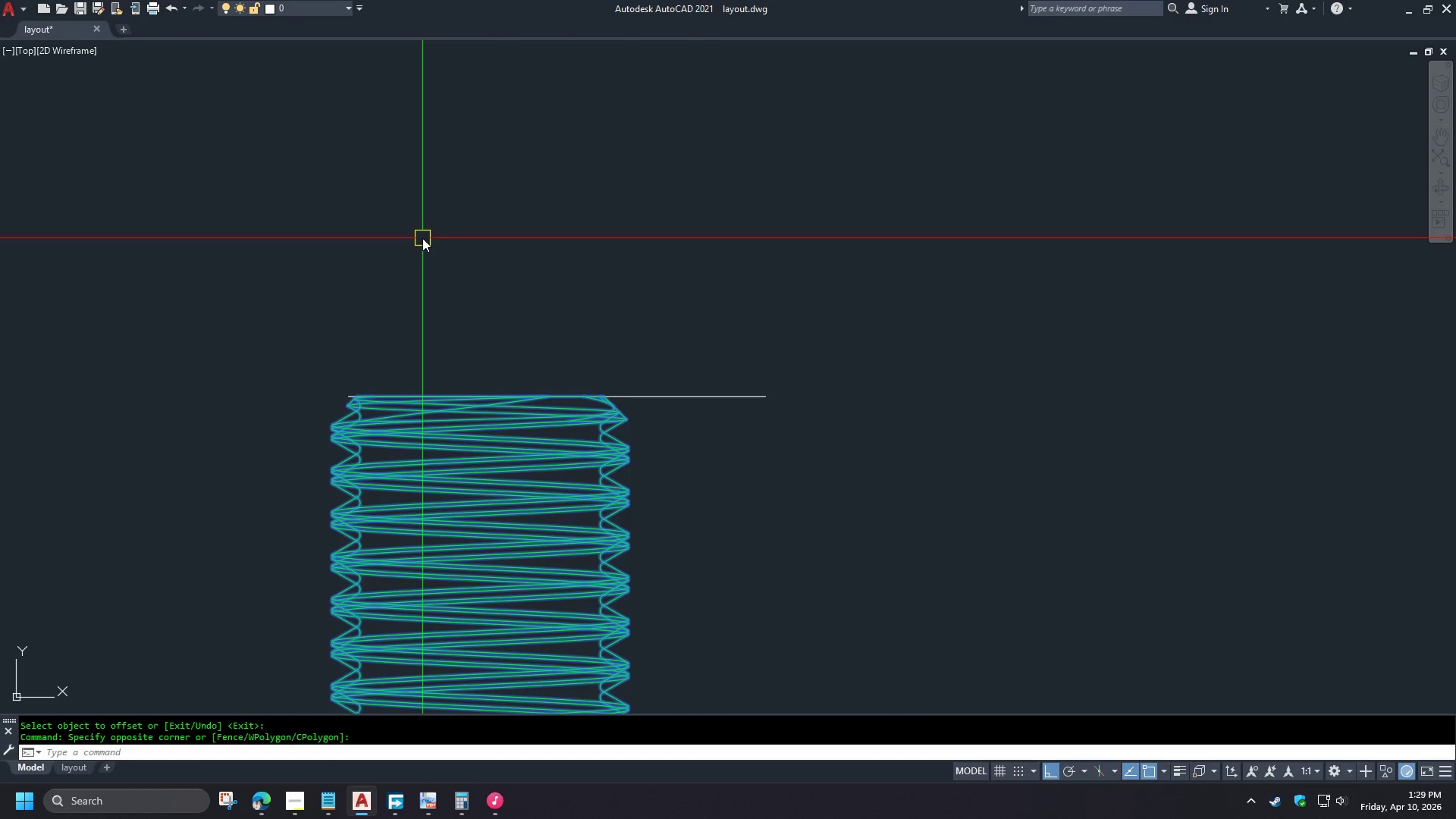 
key(E)
 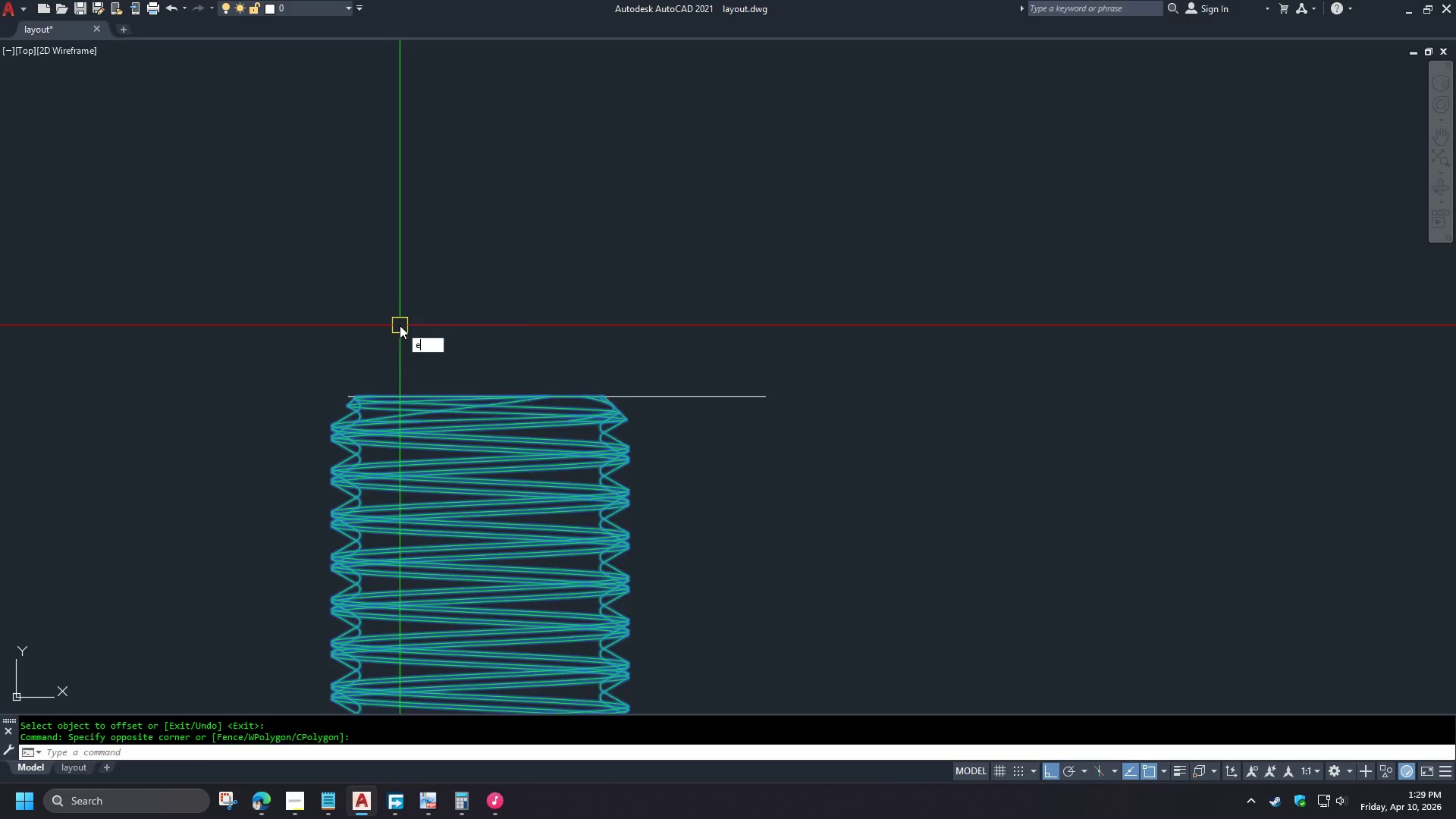 
key(Space)
 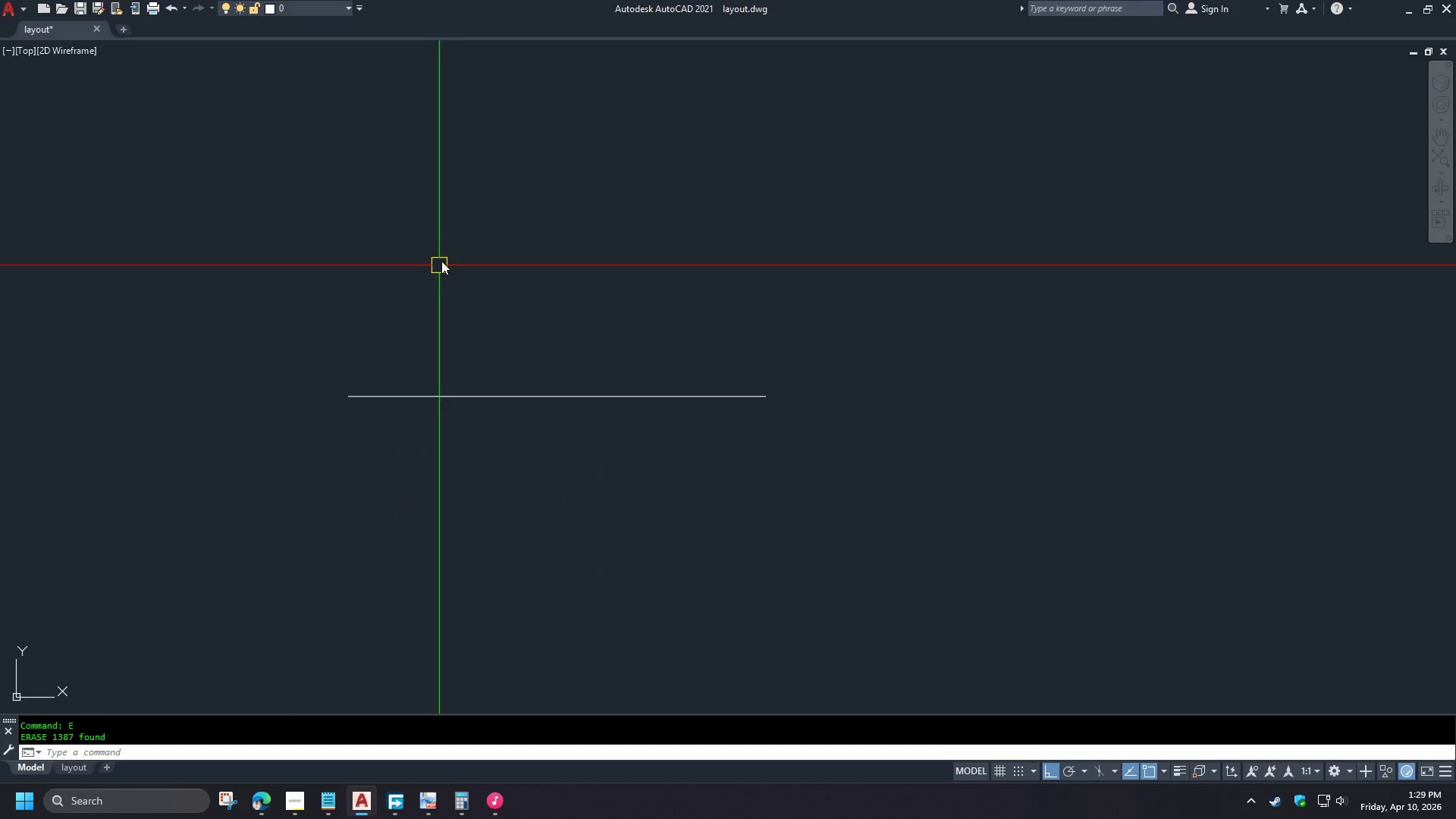 
scroll: coordinate [447, 248], scroll_direction: down, amount: 5.0
 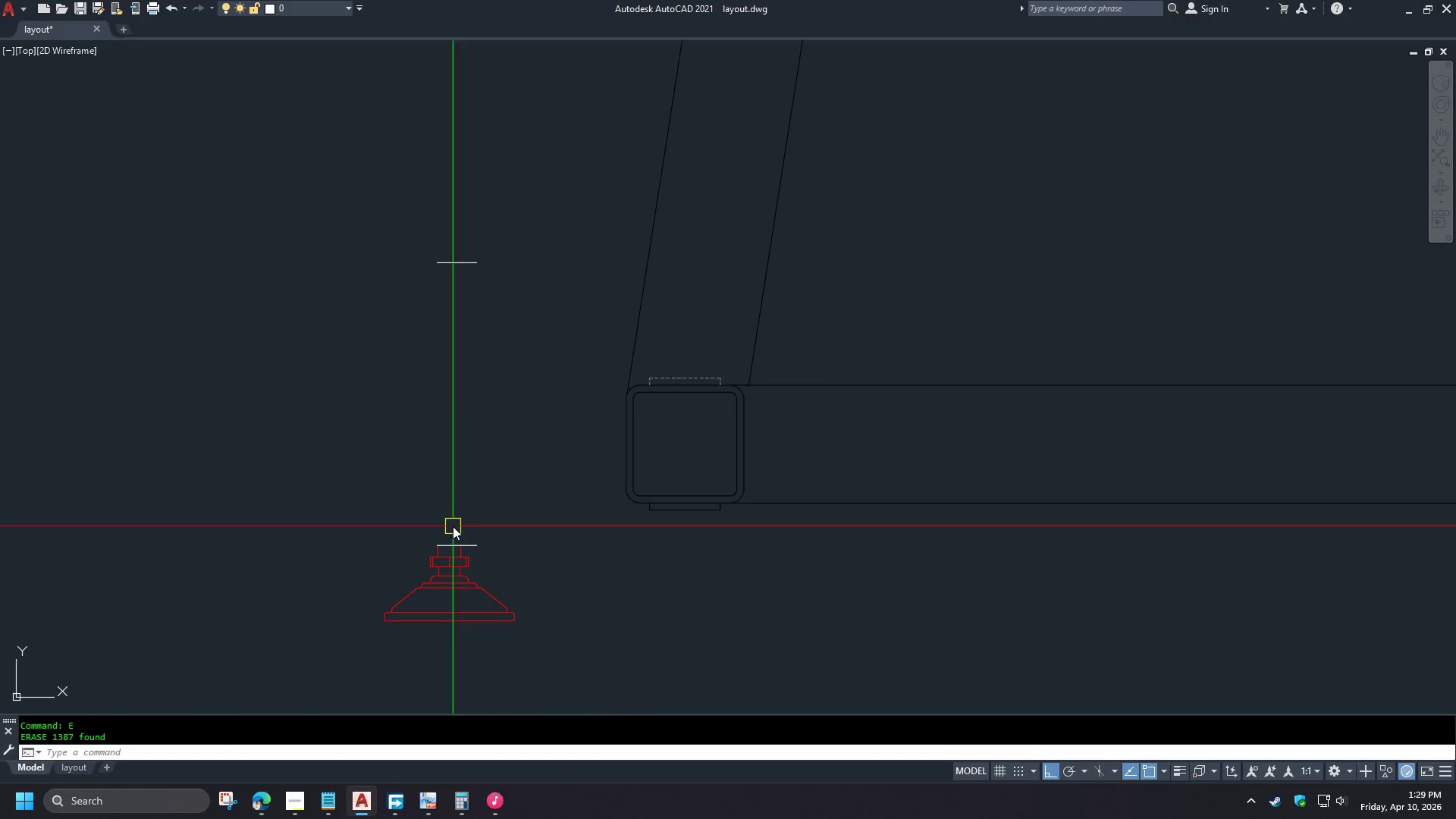 
scroll: coordinate [437, 540], scroll_direction: up, amount: 6.0
 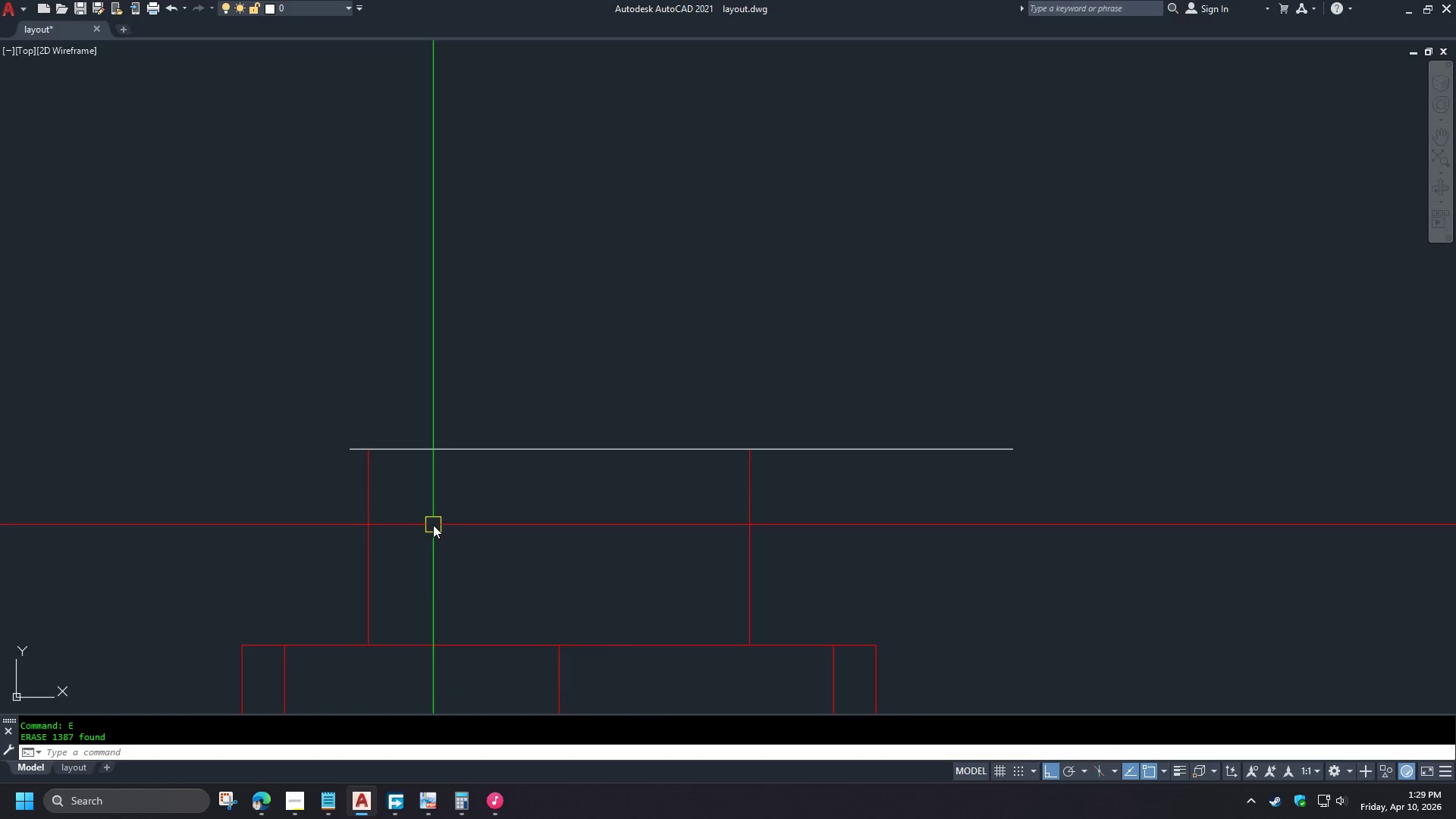 
key(F)
 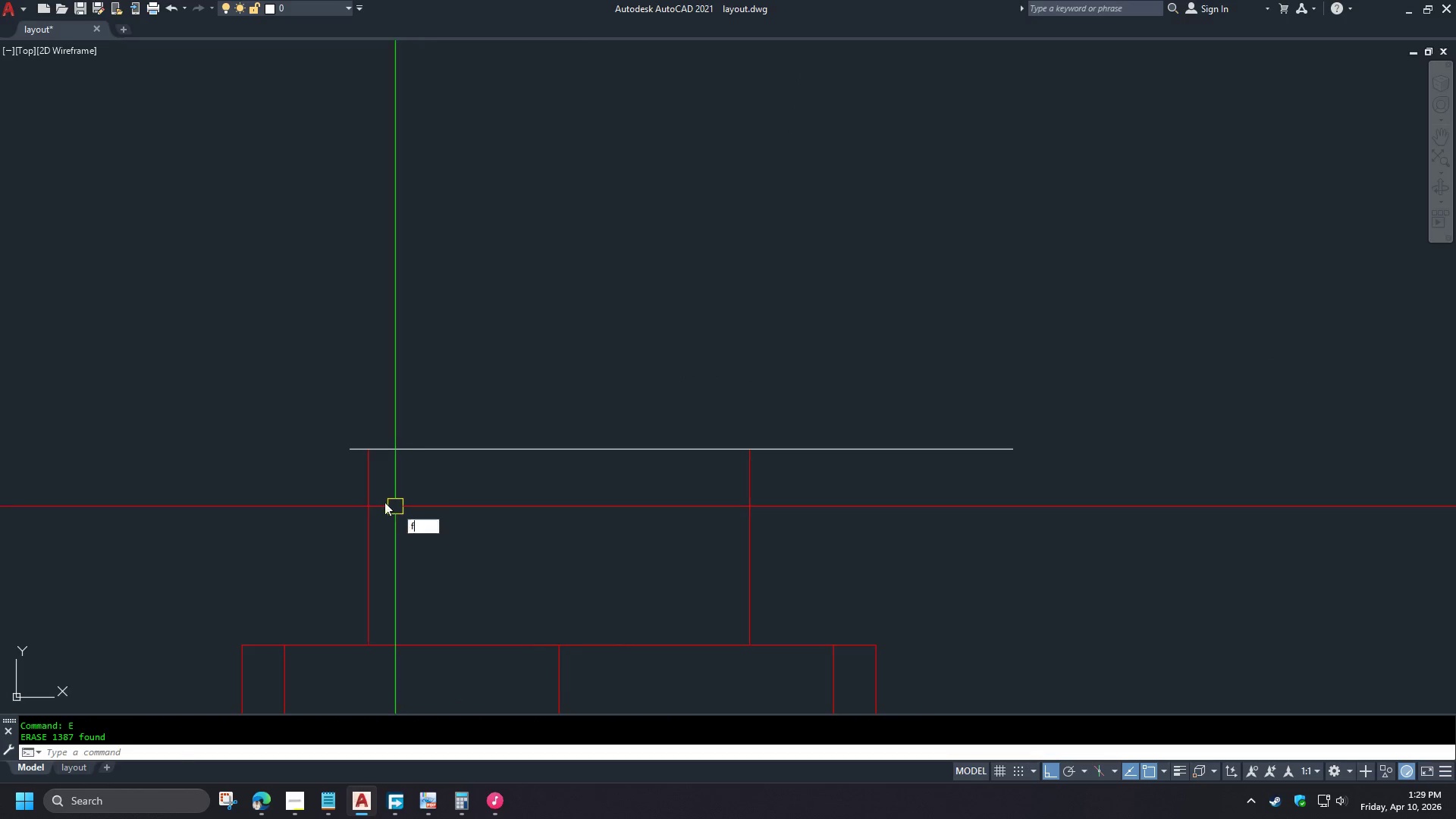 
key(Space)
 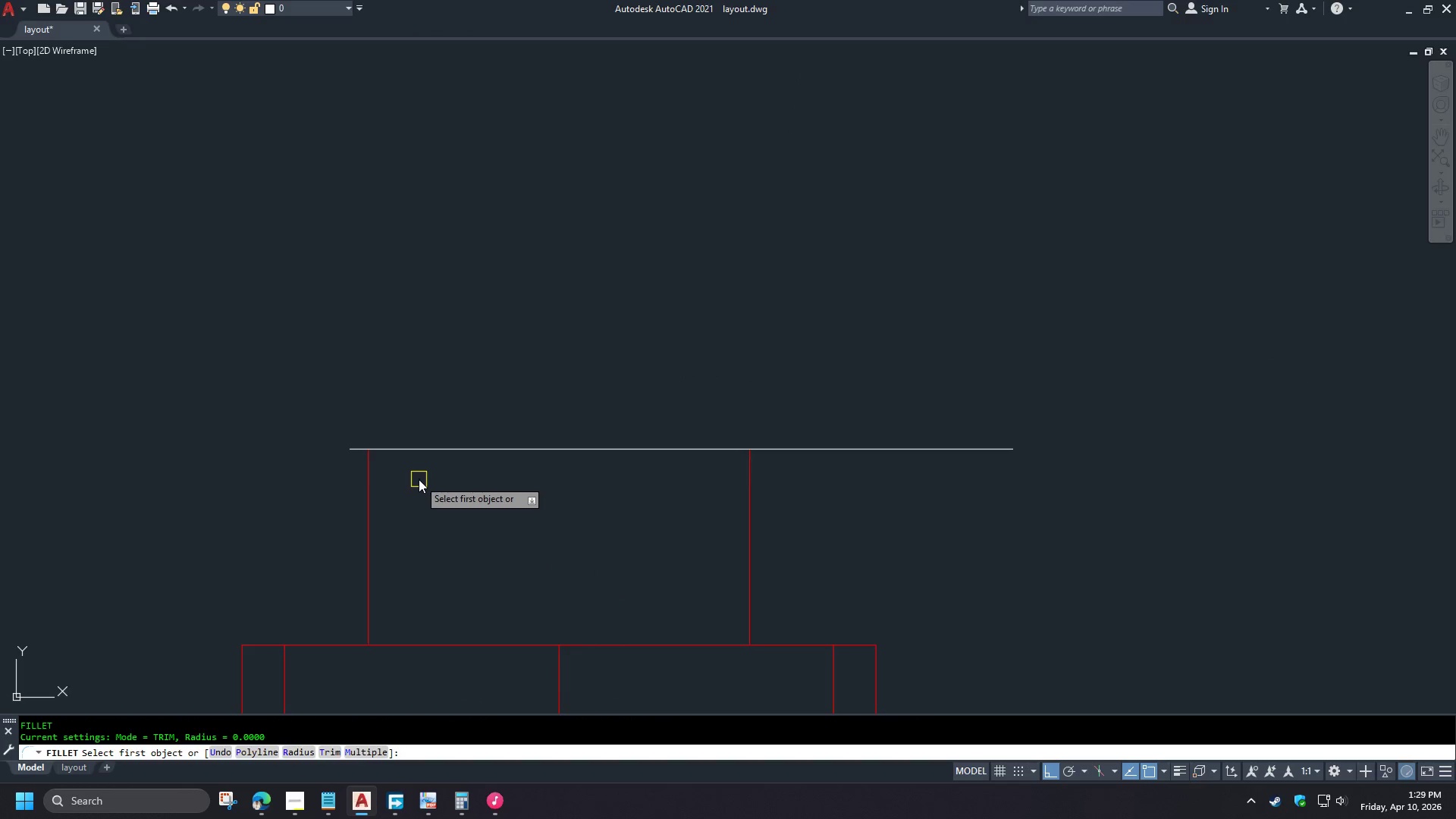 
key(Escape)
 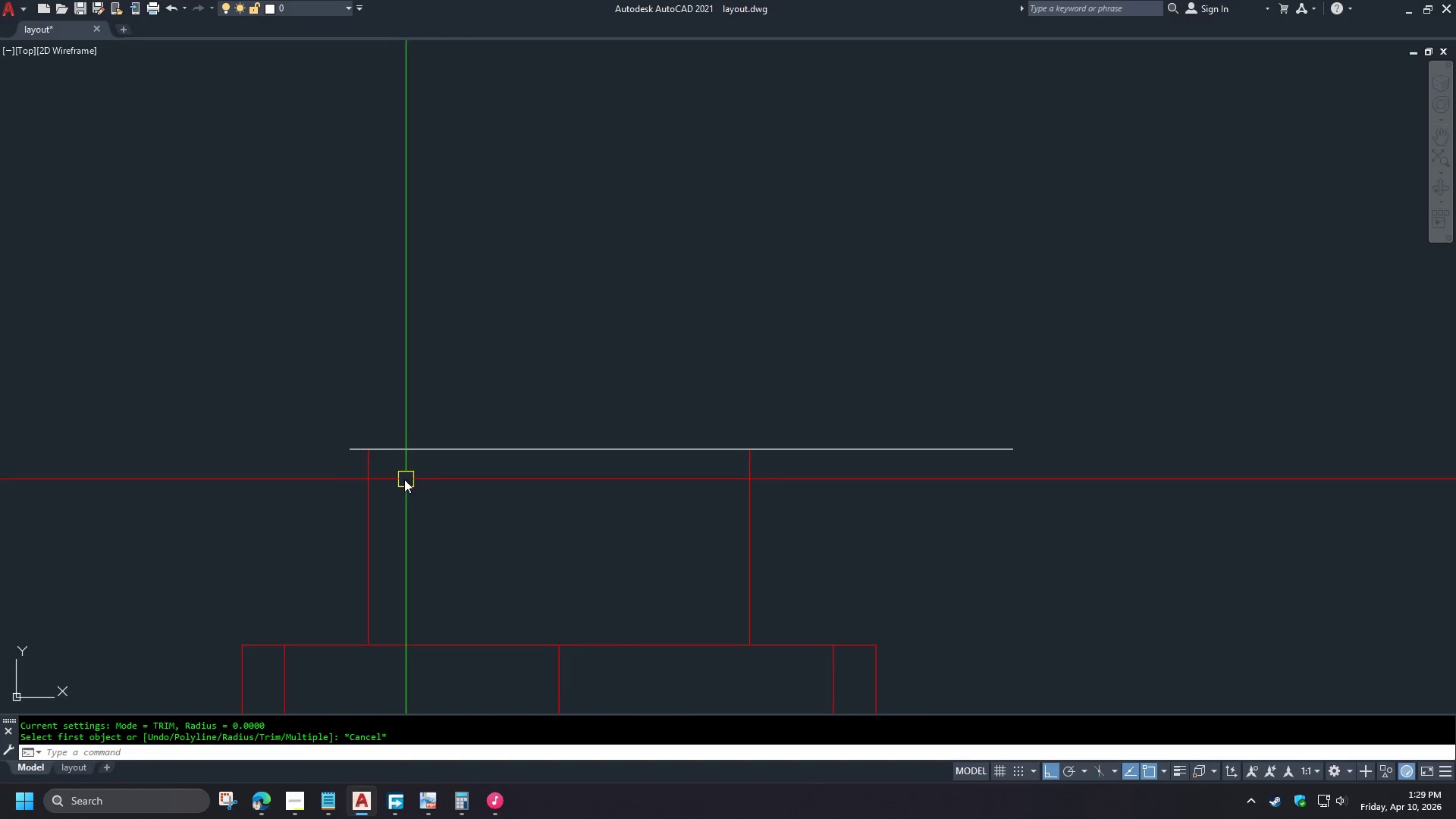 
key(F)
 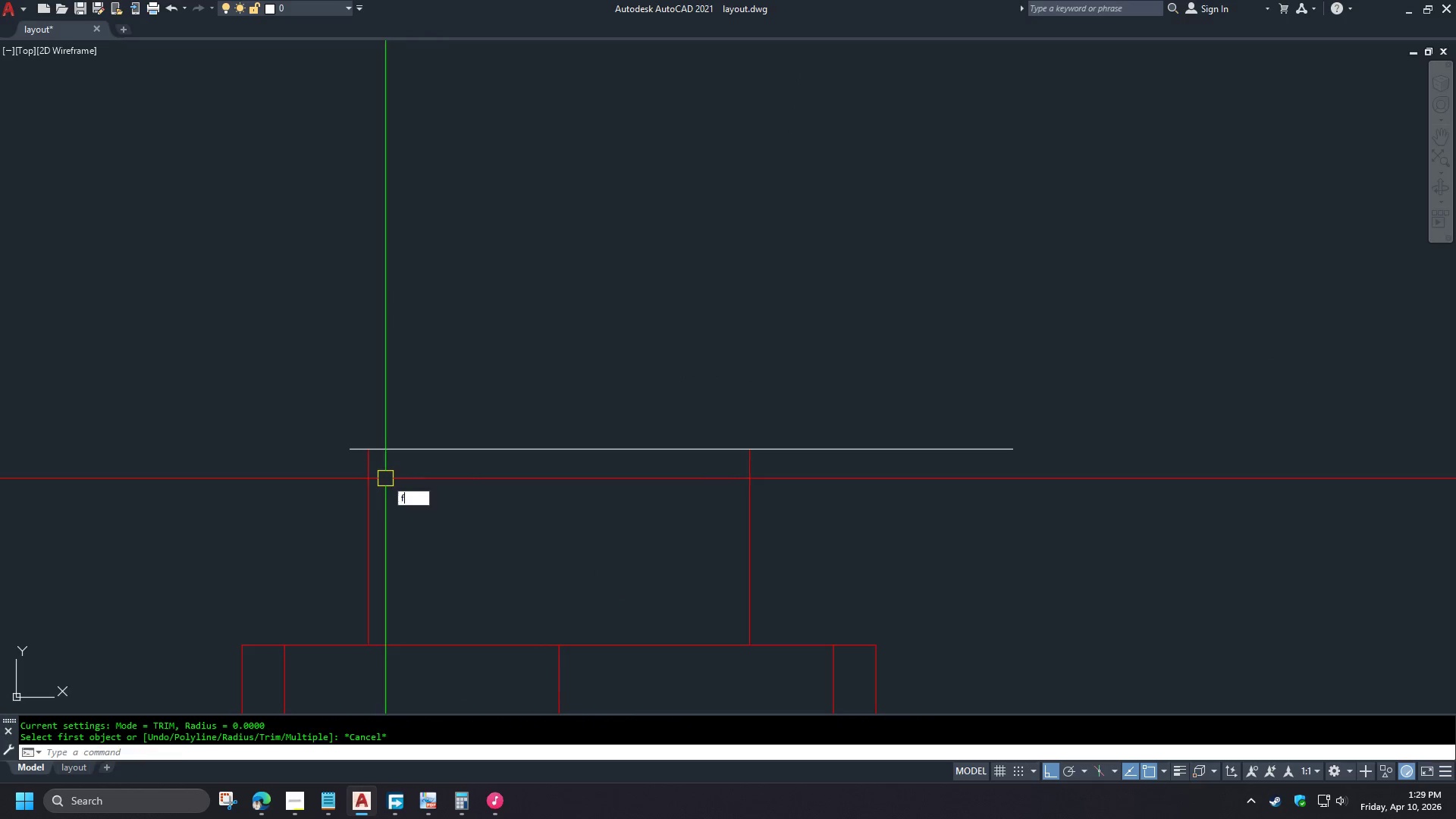 
key(Space)
 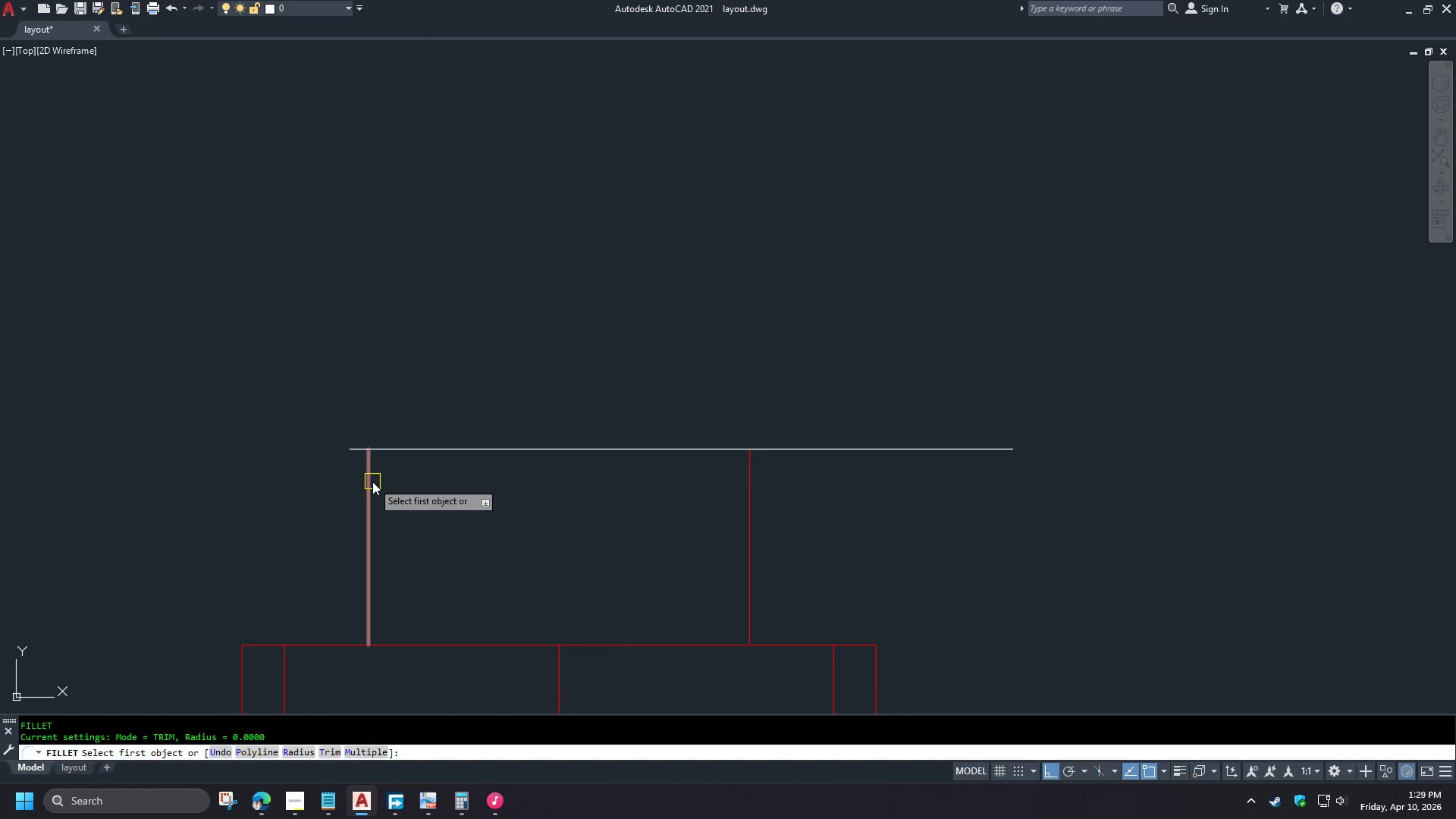 
left_click([372, 482])
 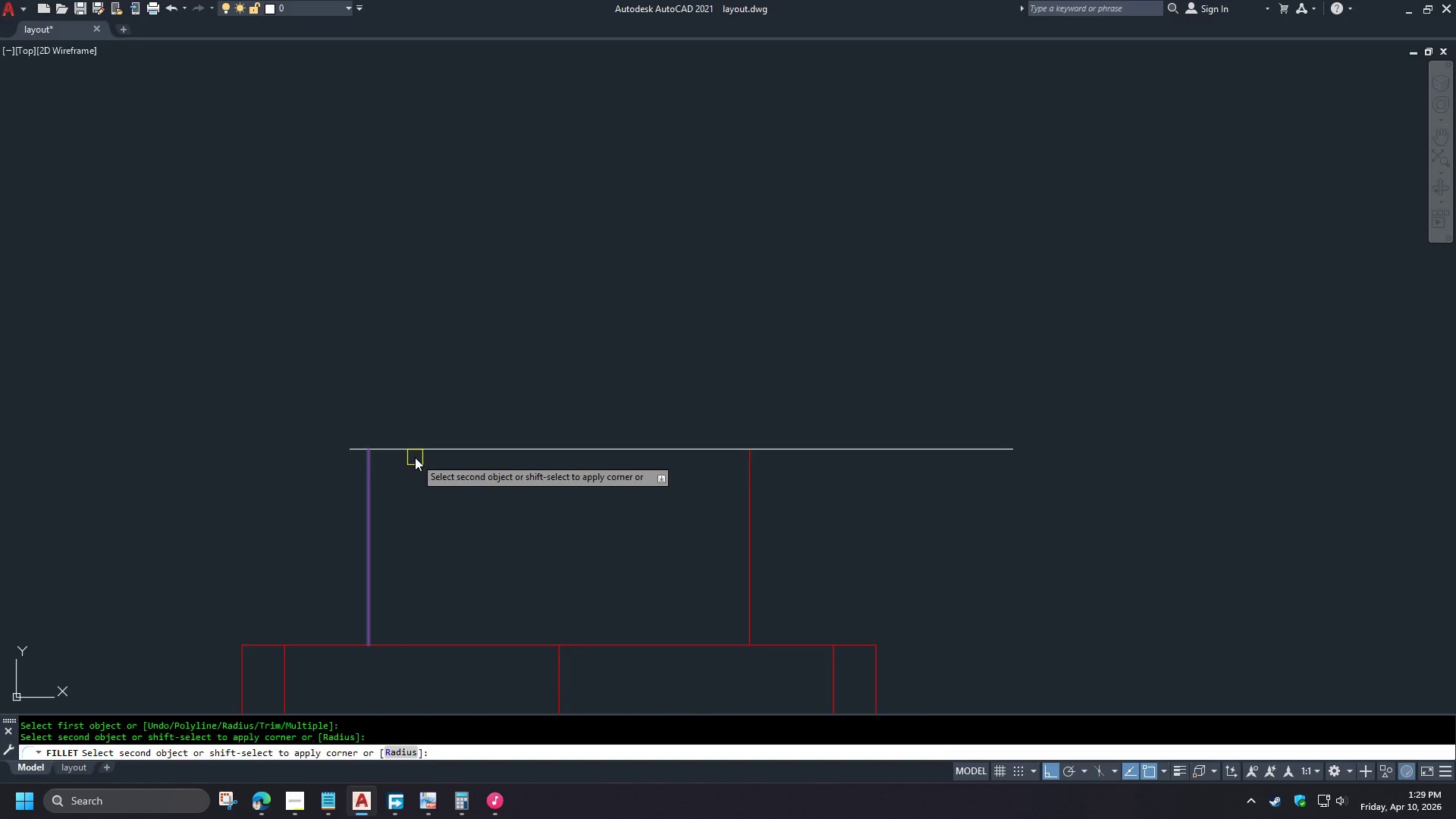 
triple_click([425, 451])
 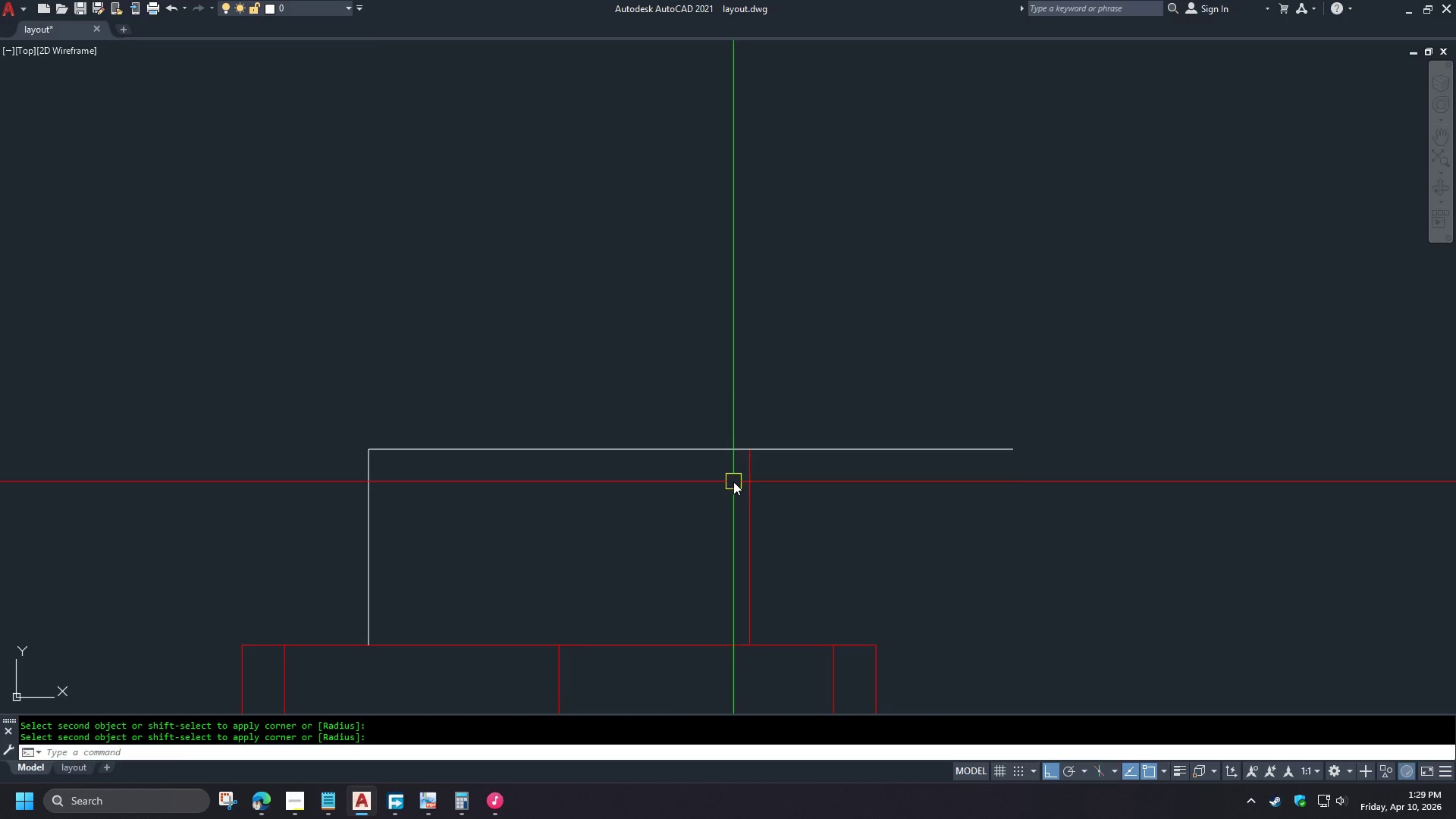 
key(Space)
 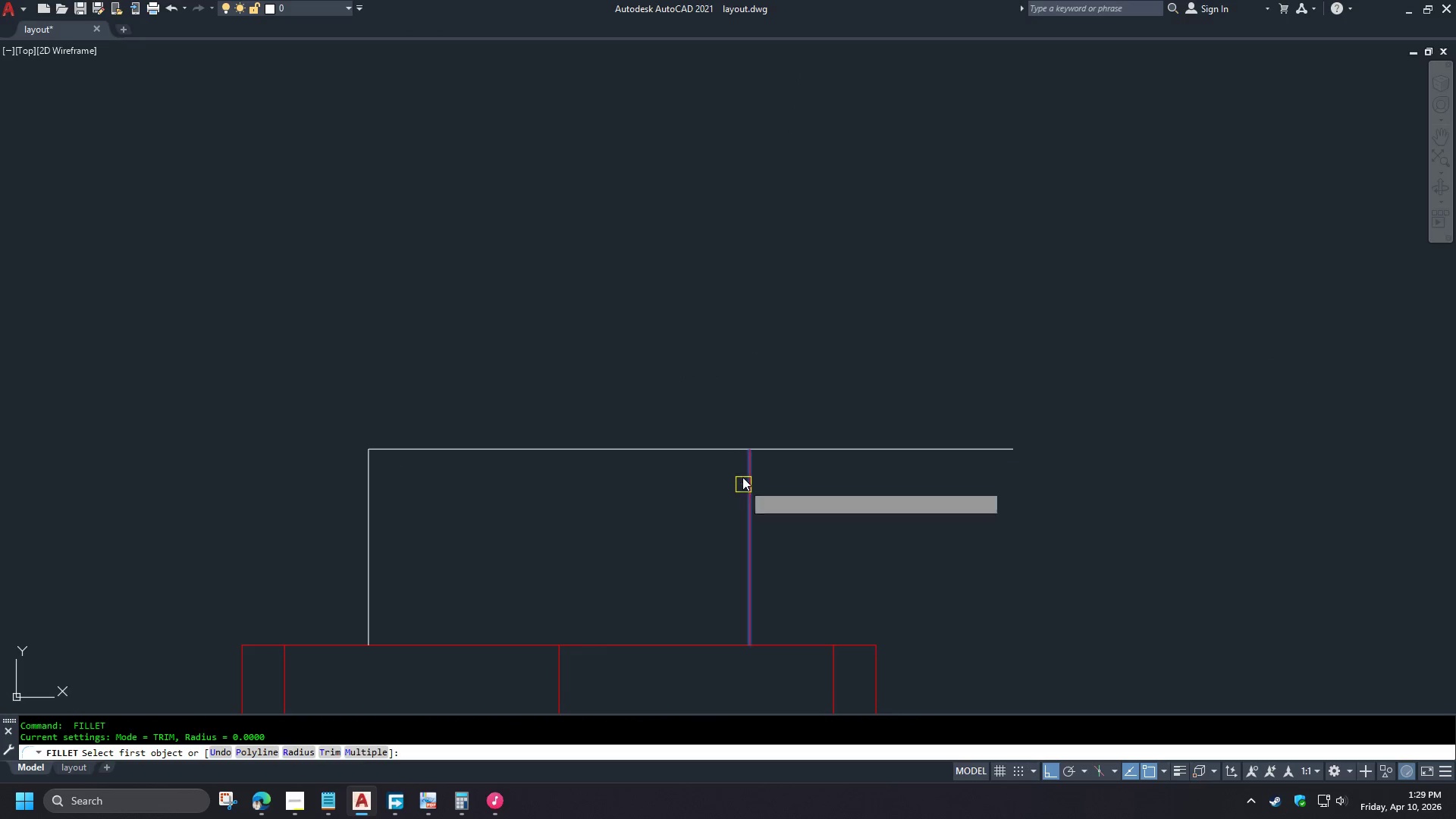 
double_click([713, 446])
 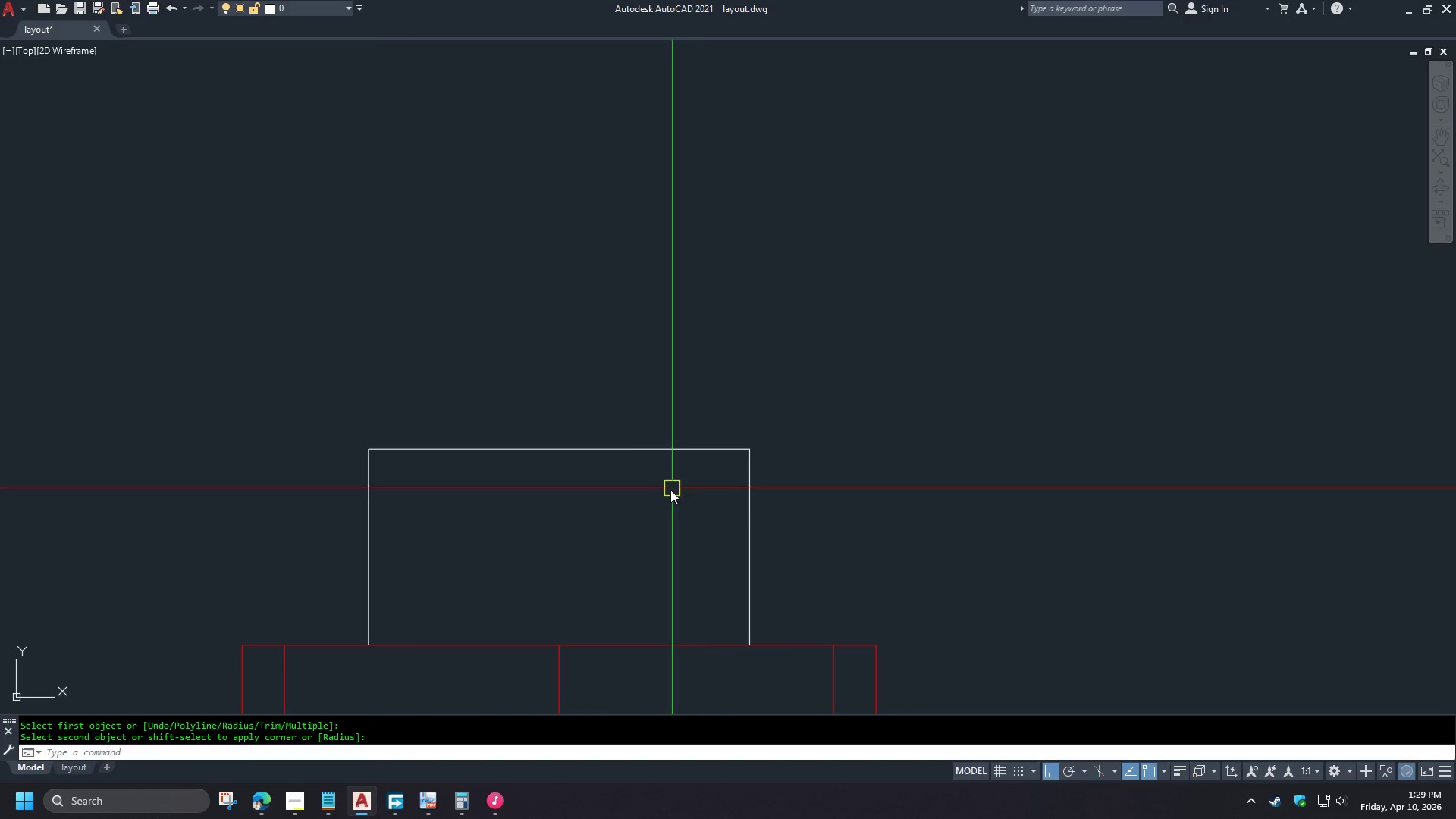 
key(X)
 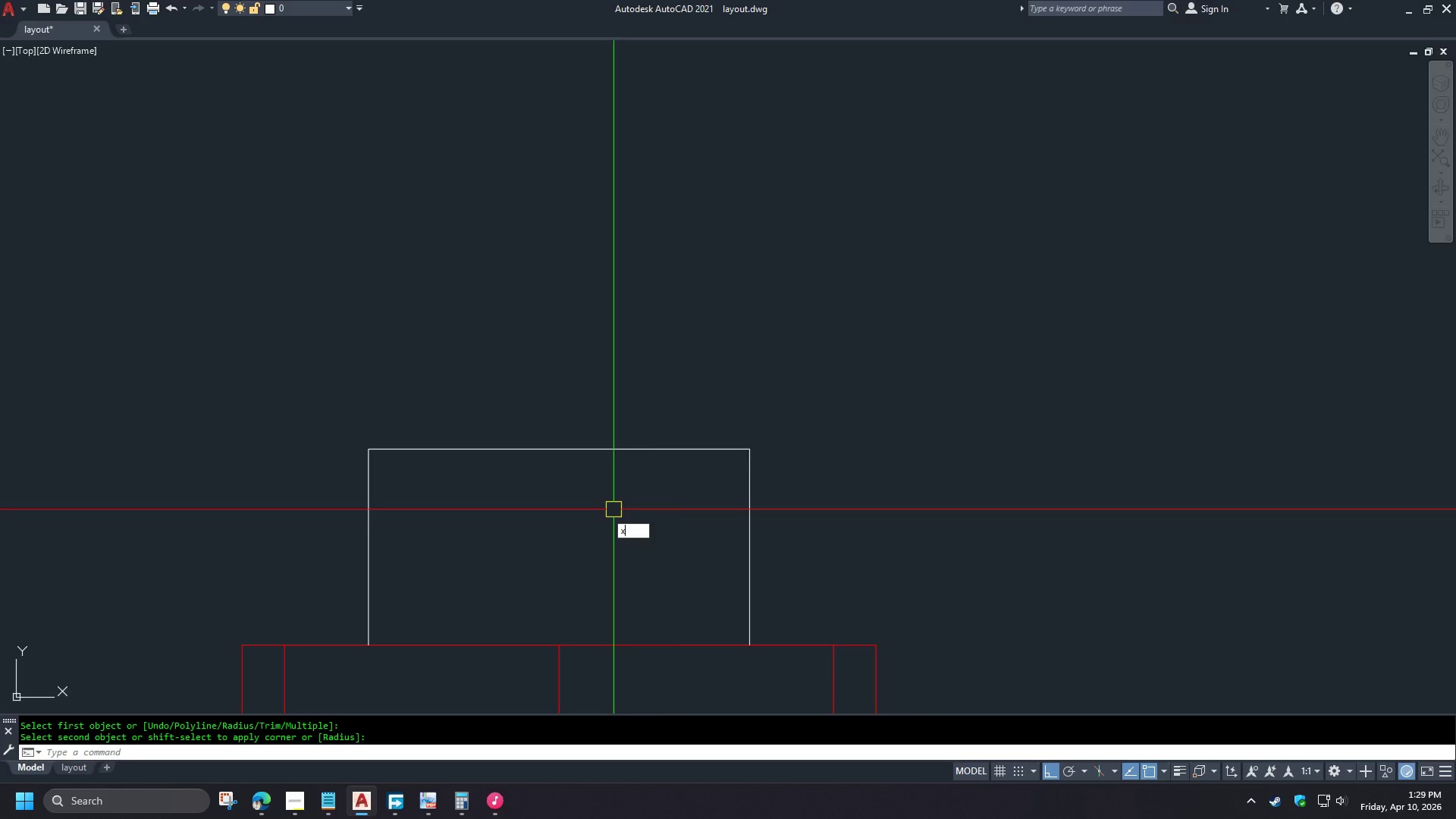 
key(Space)
 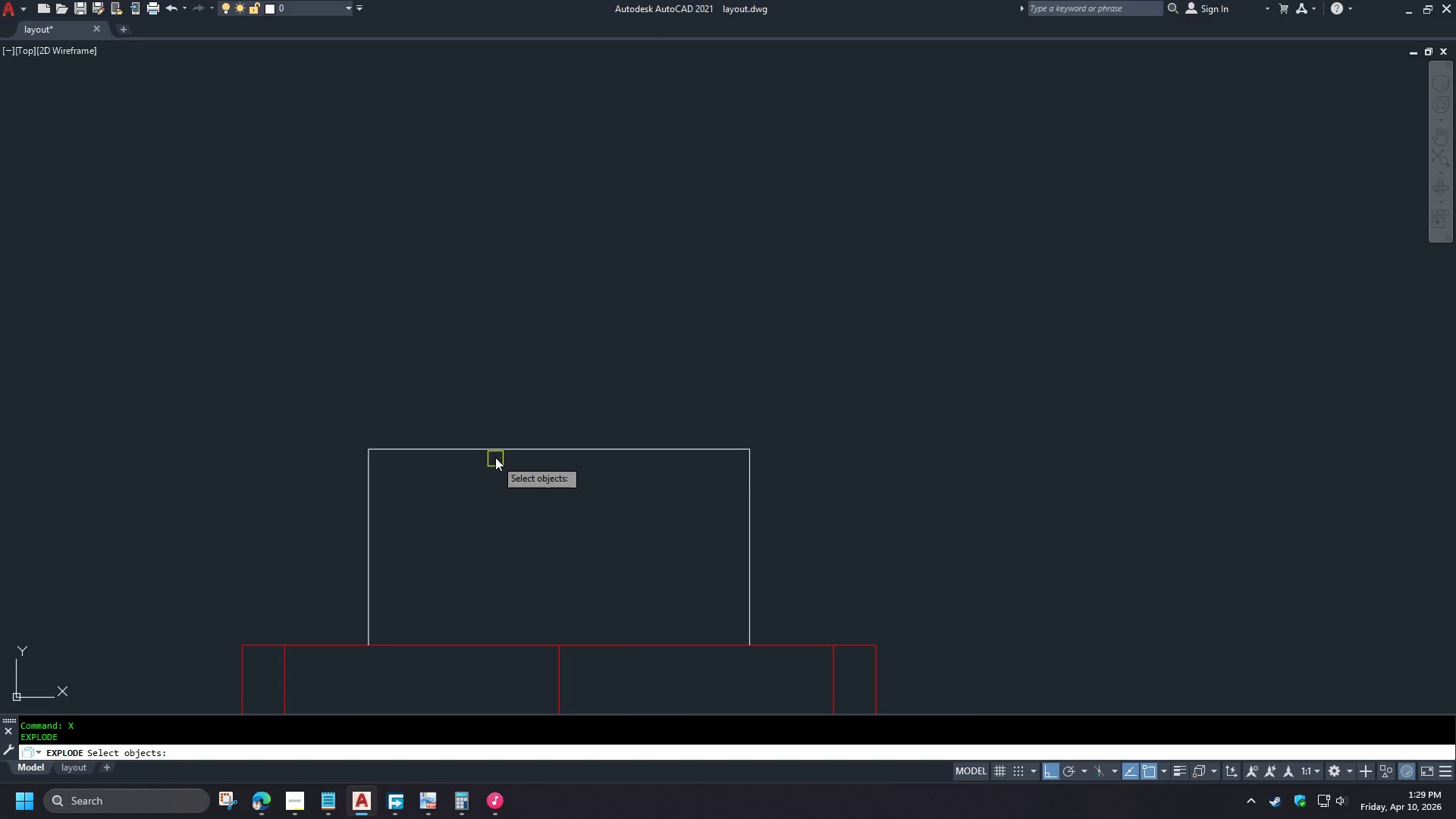 
left_click([497, 450])
 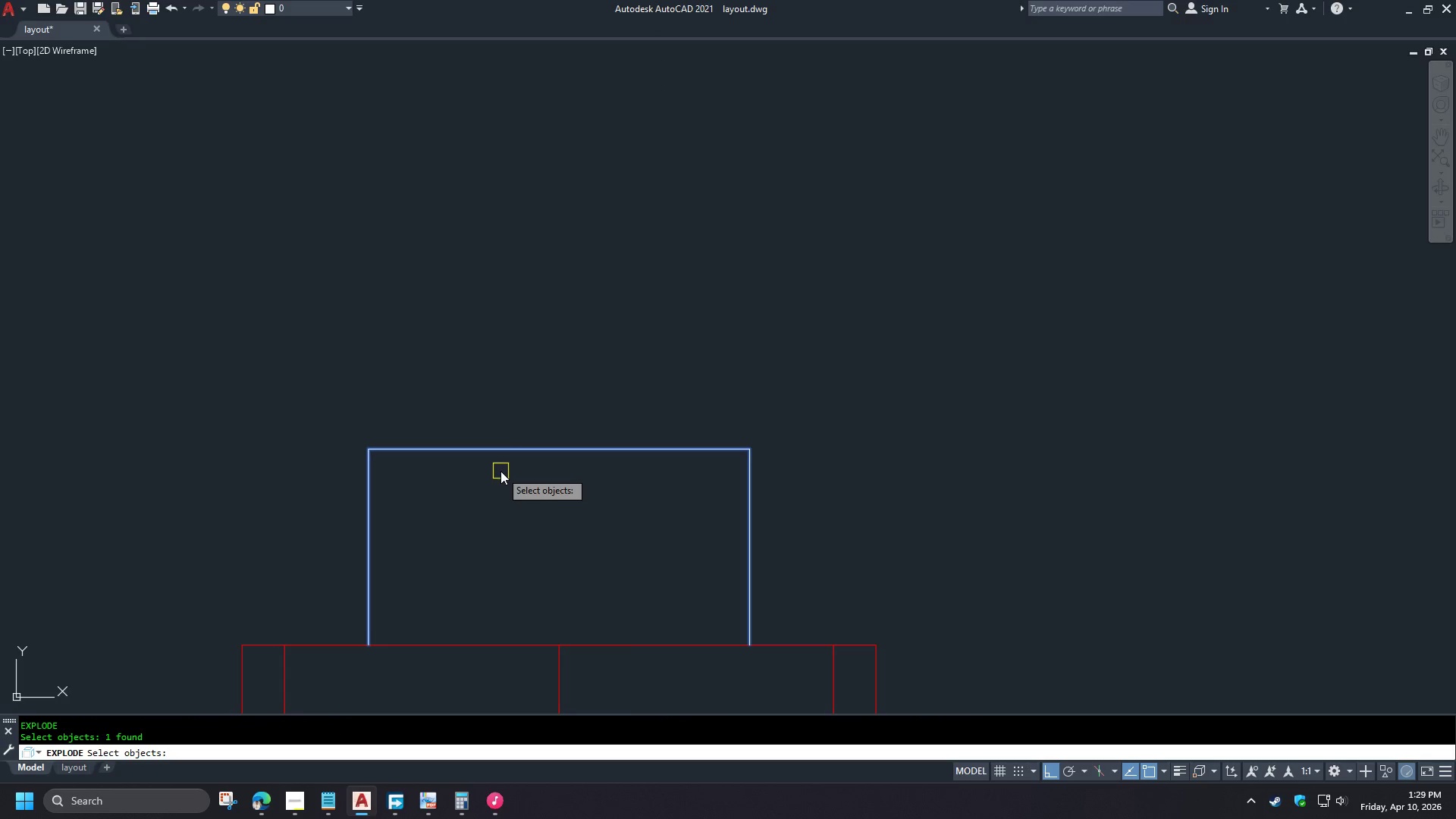 
key(X)
 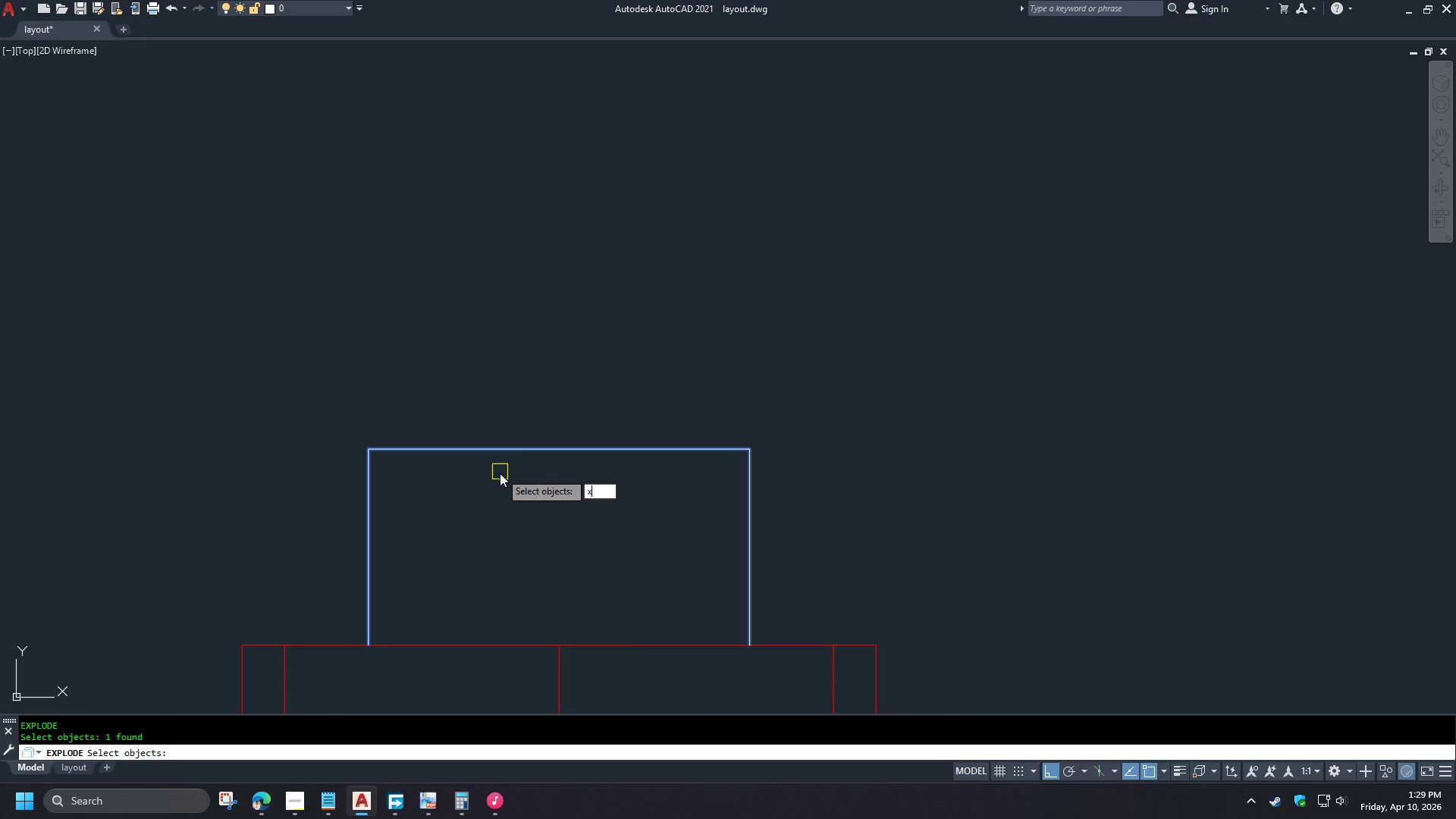 
key(Space)
 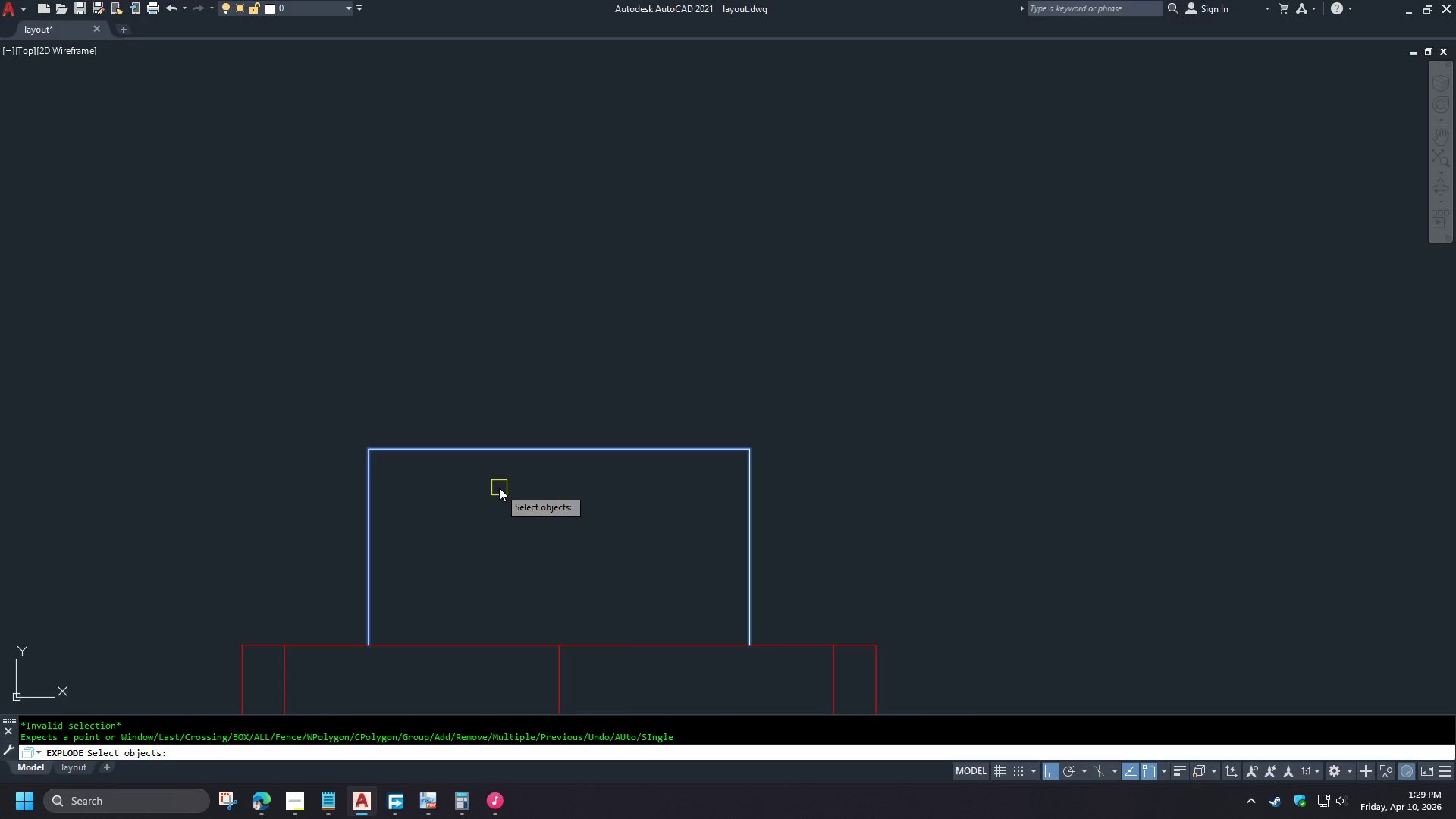 
key(Escape)
 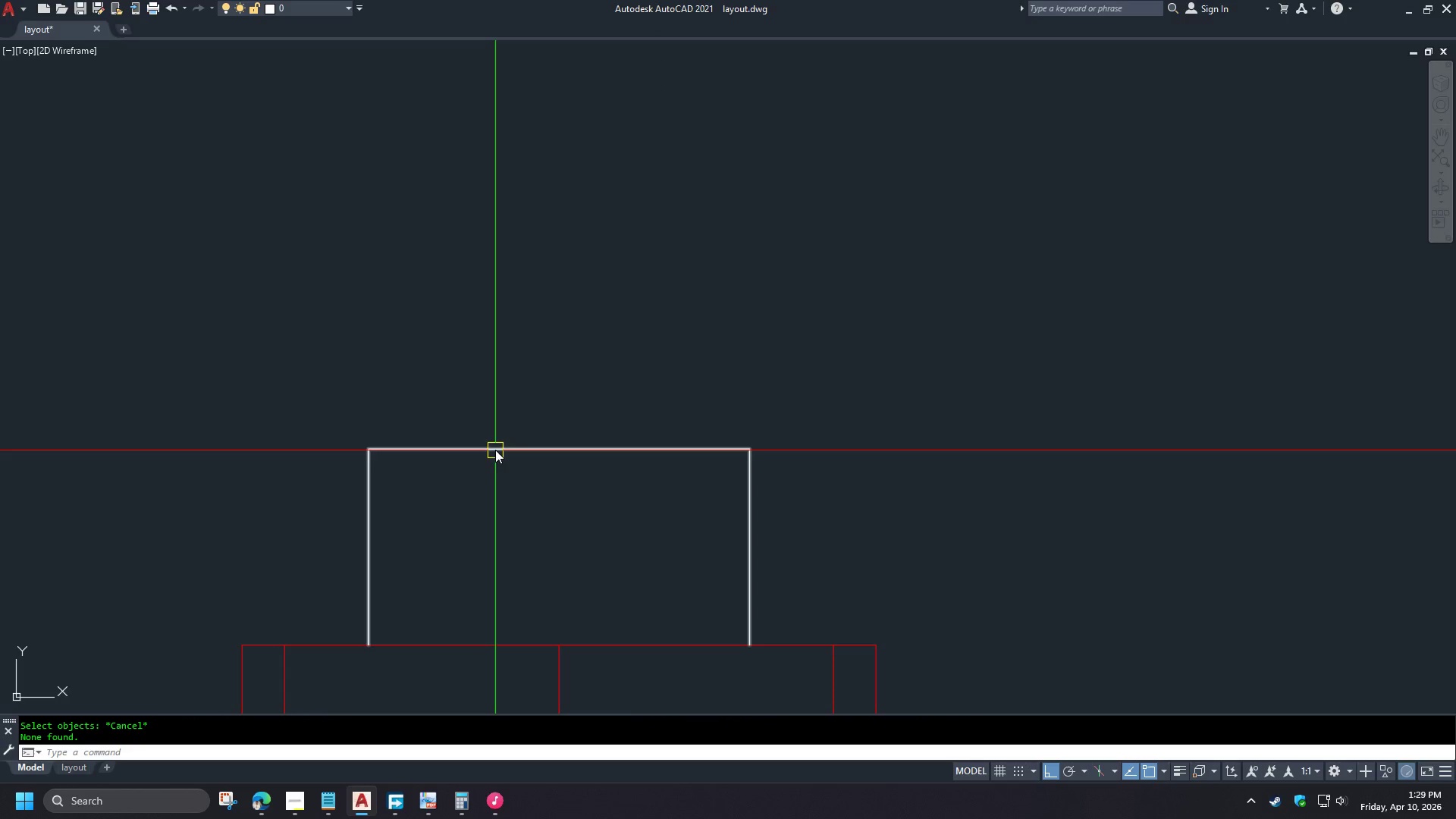 
left_click([495, 448])
 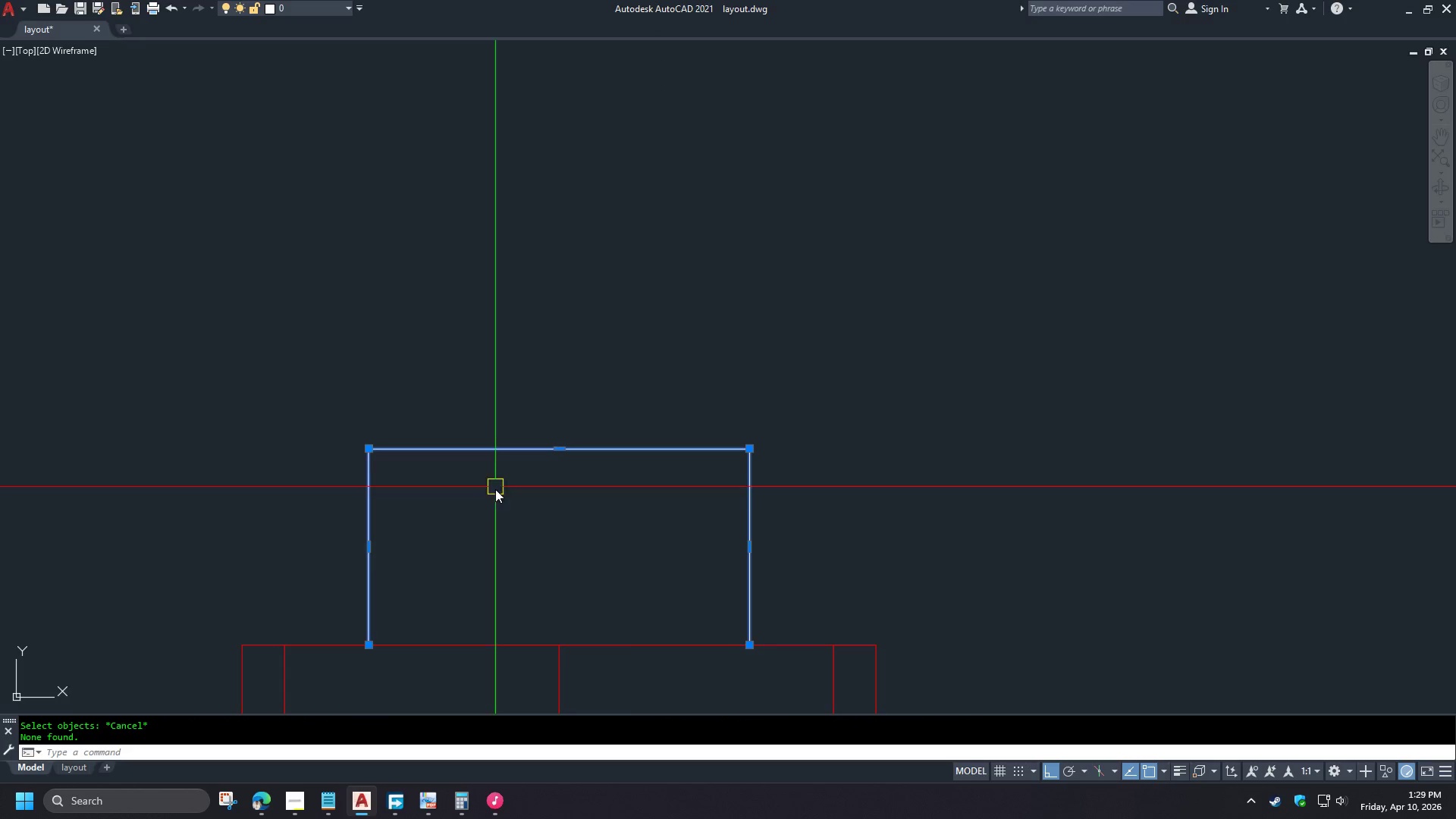 
key(X)
 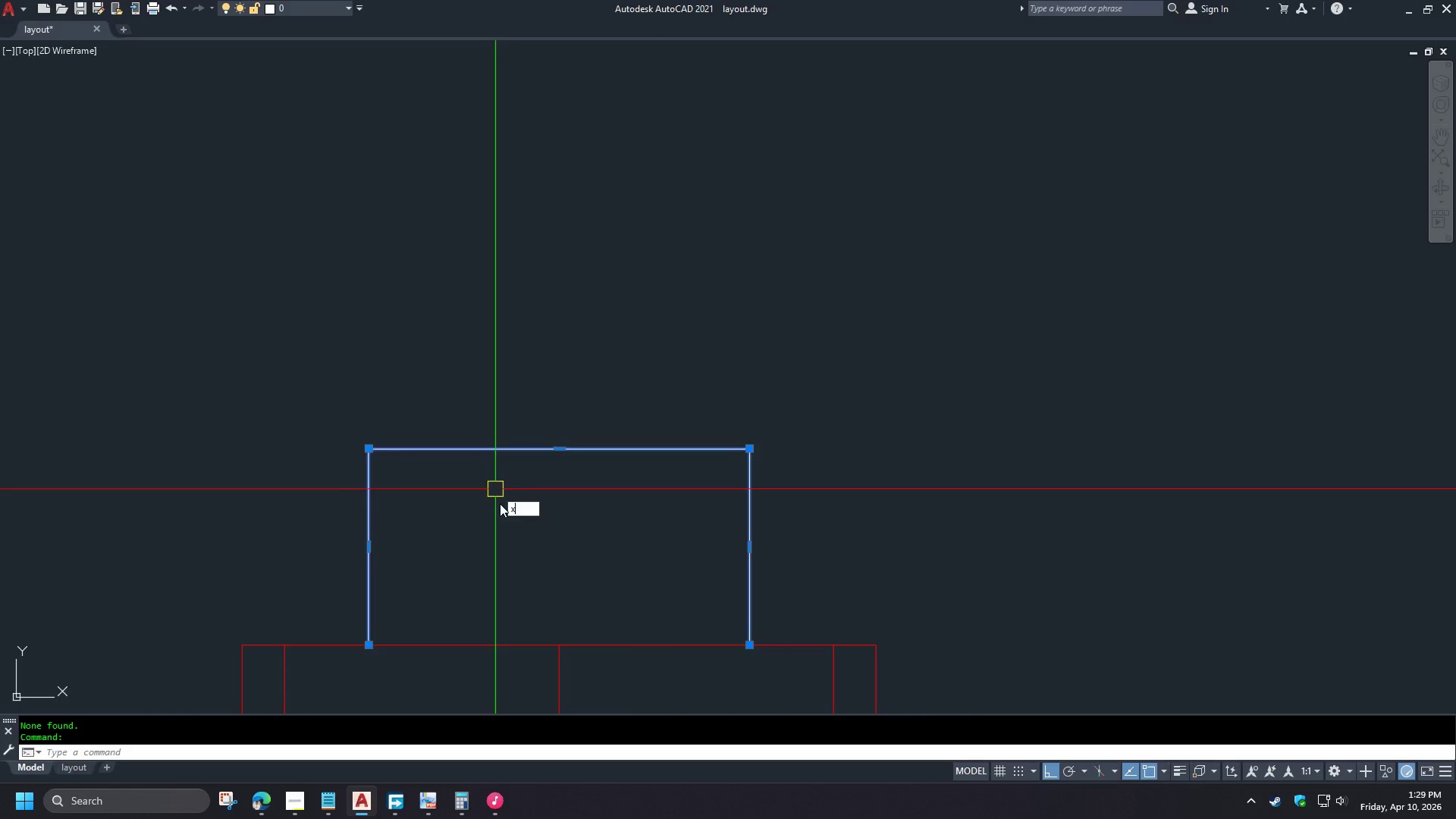 
key(Space)
 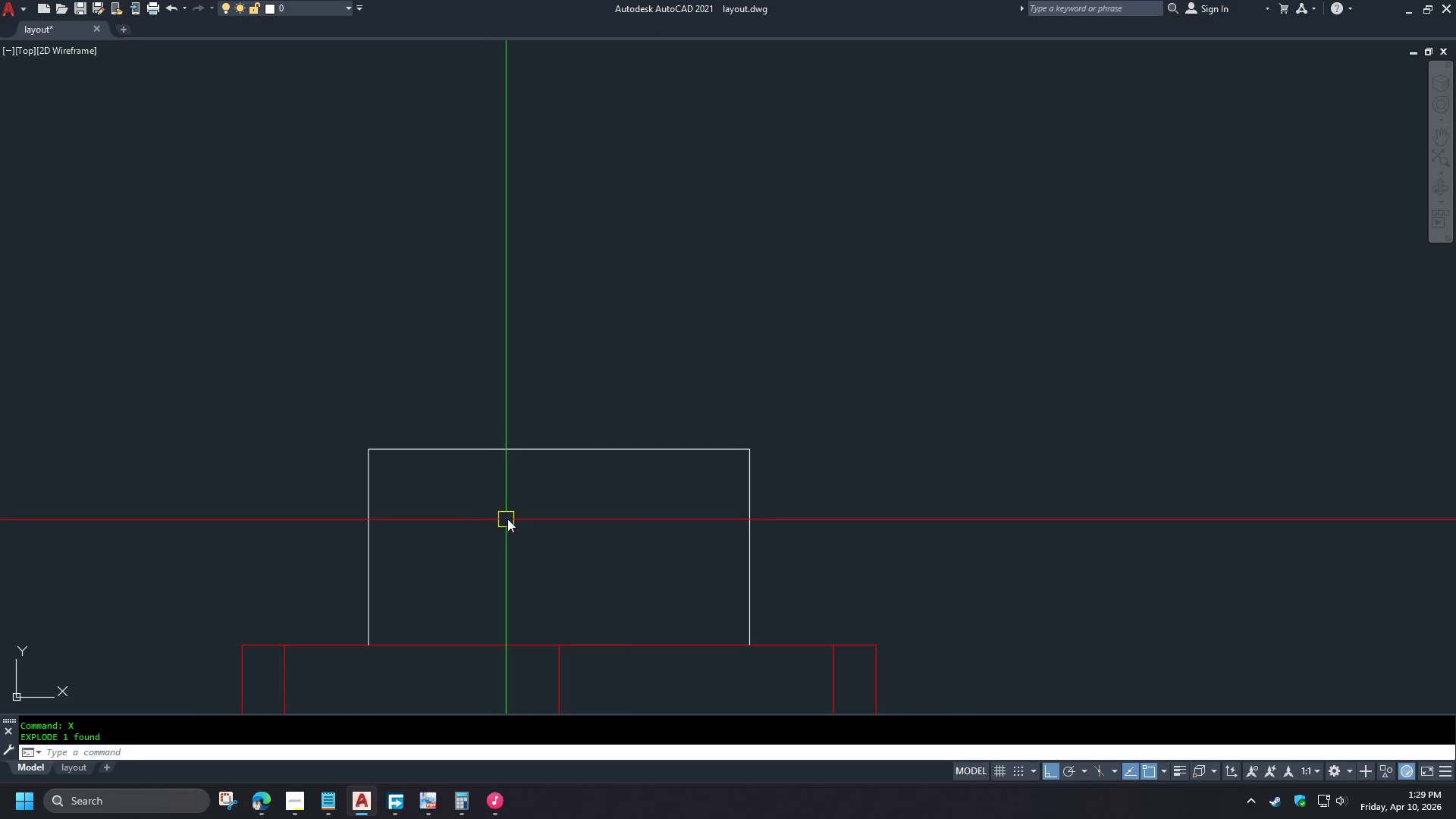 
key(L)
 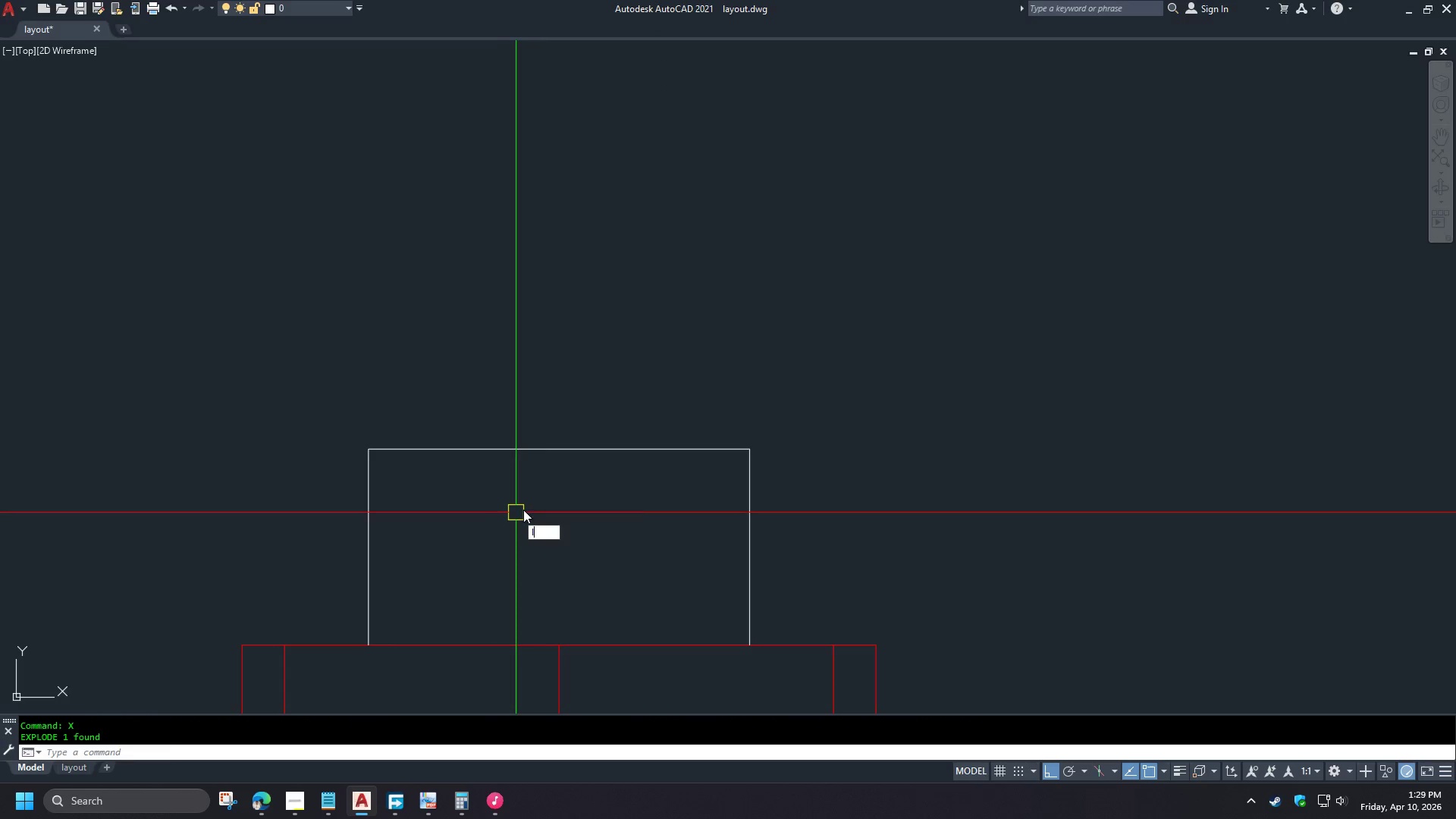 
key(Space)
 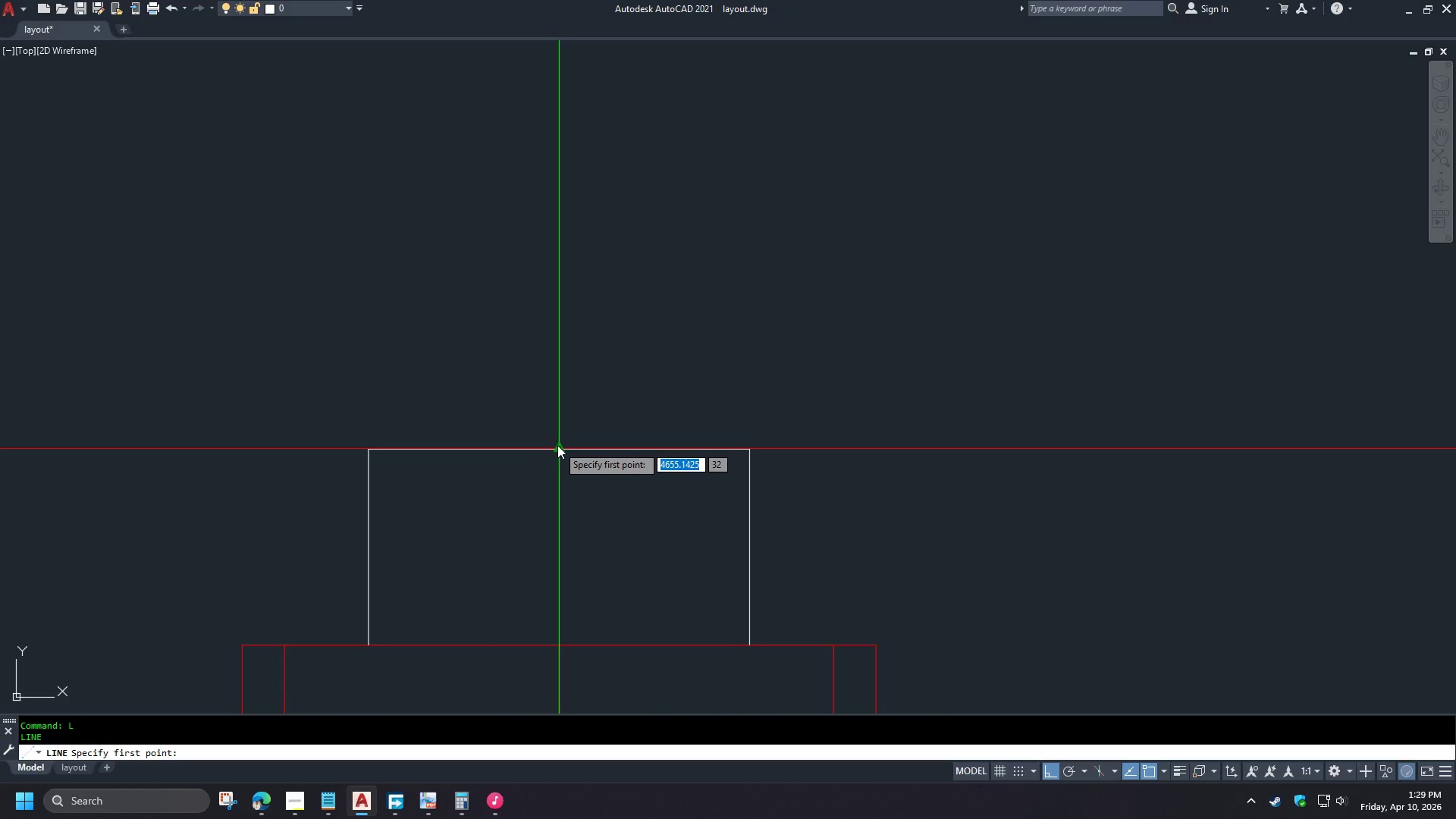 
left_click([557, 445])
 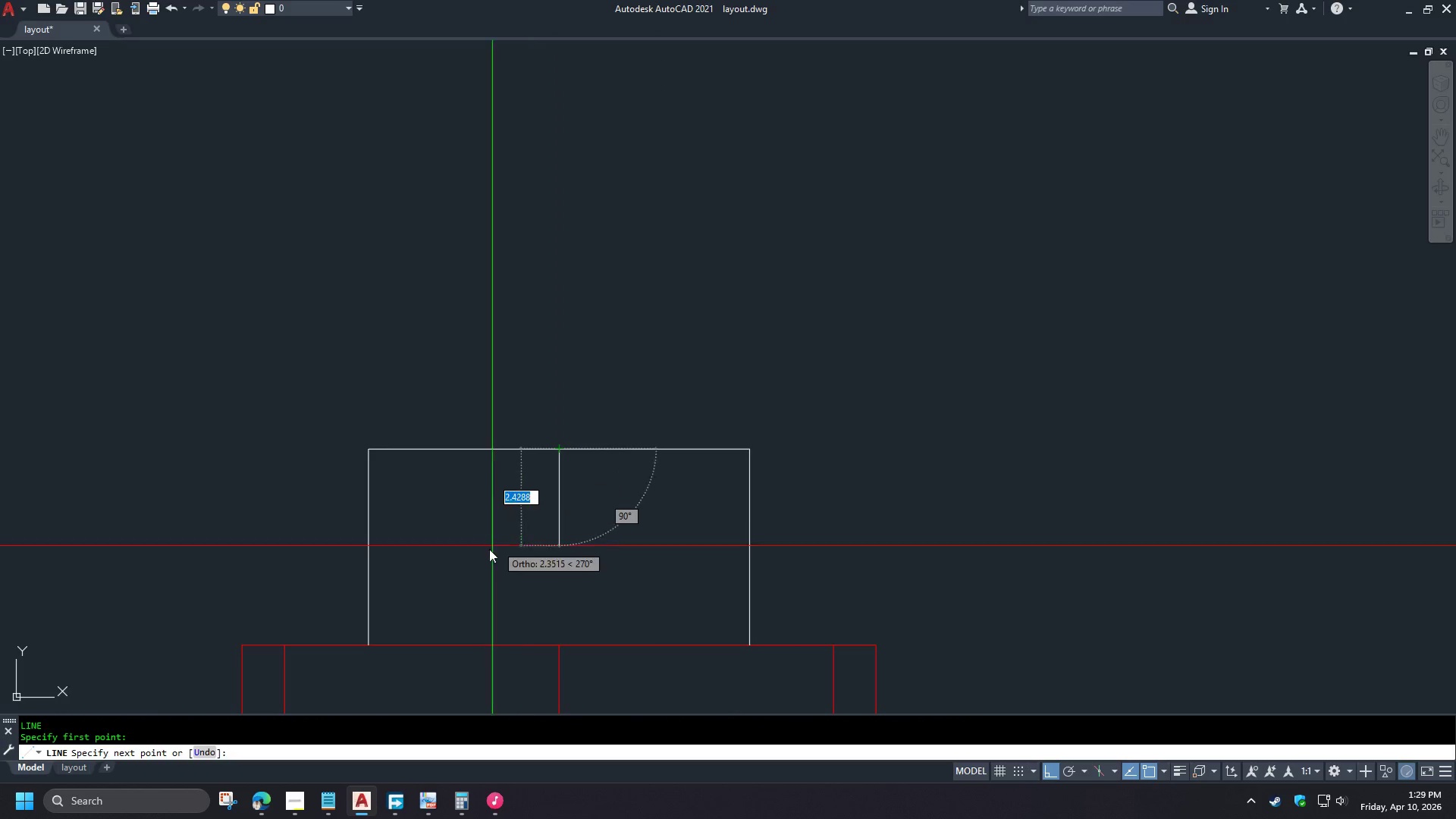 
scroll: coordinate [476, 569], scroll_direction: down, amount: 7.0
 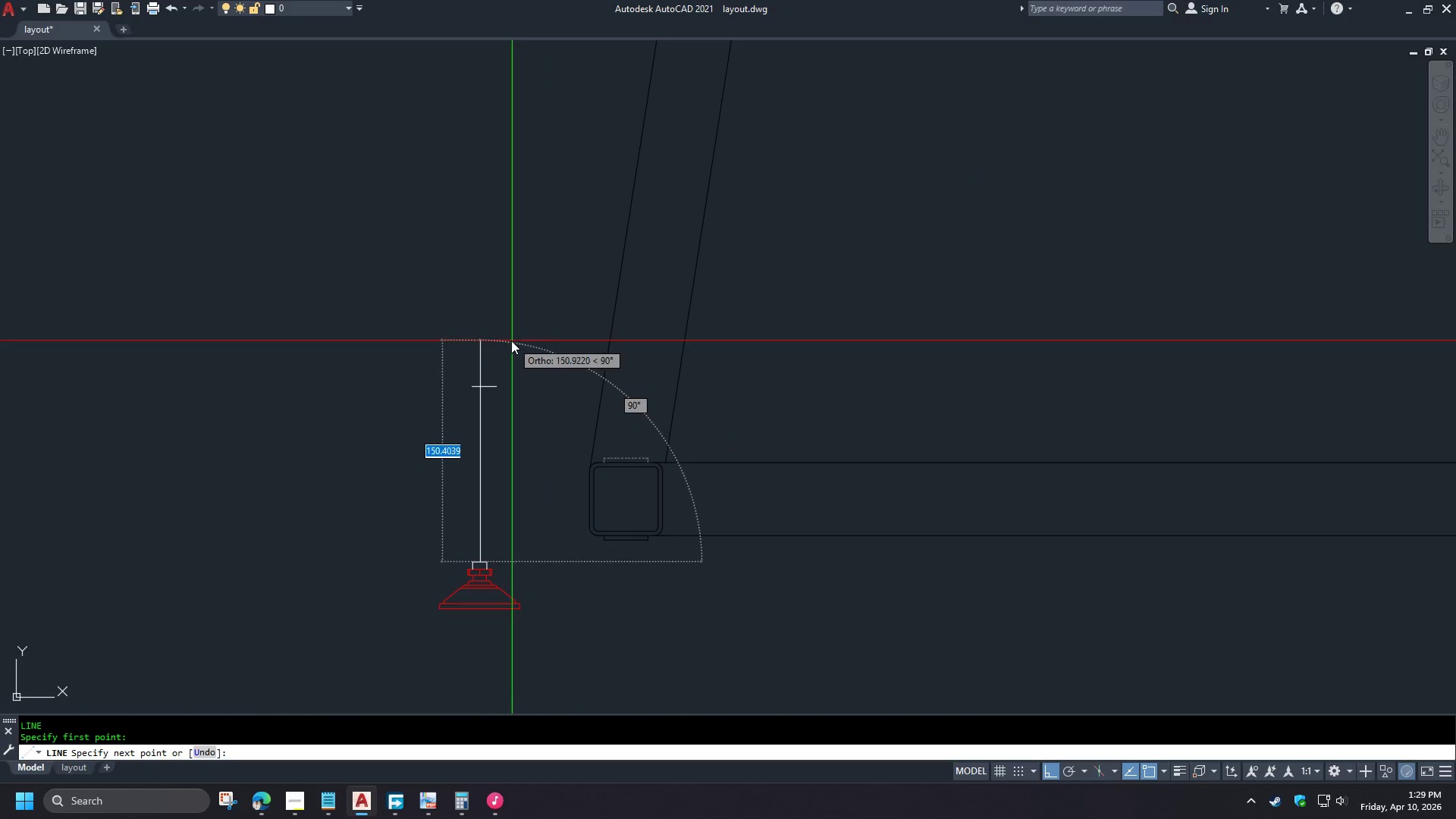 
left_click([511, 340])
 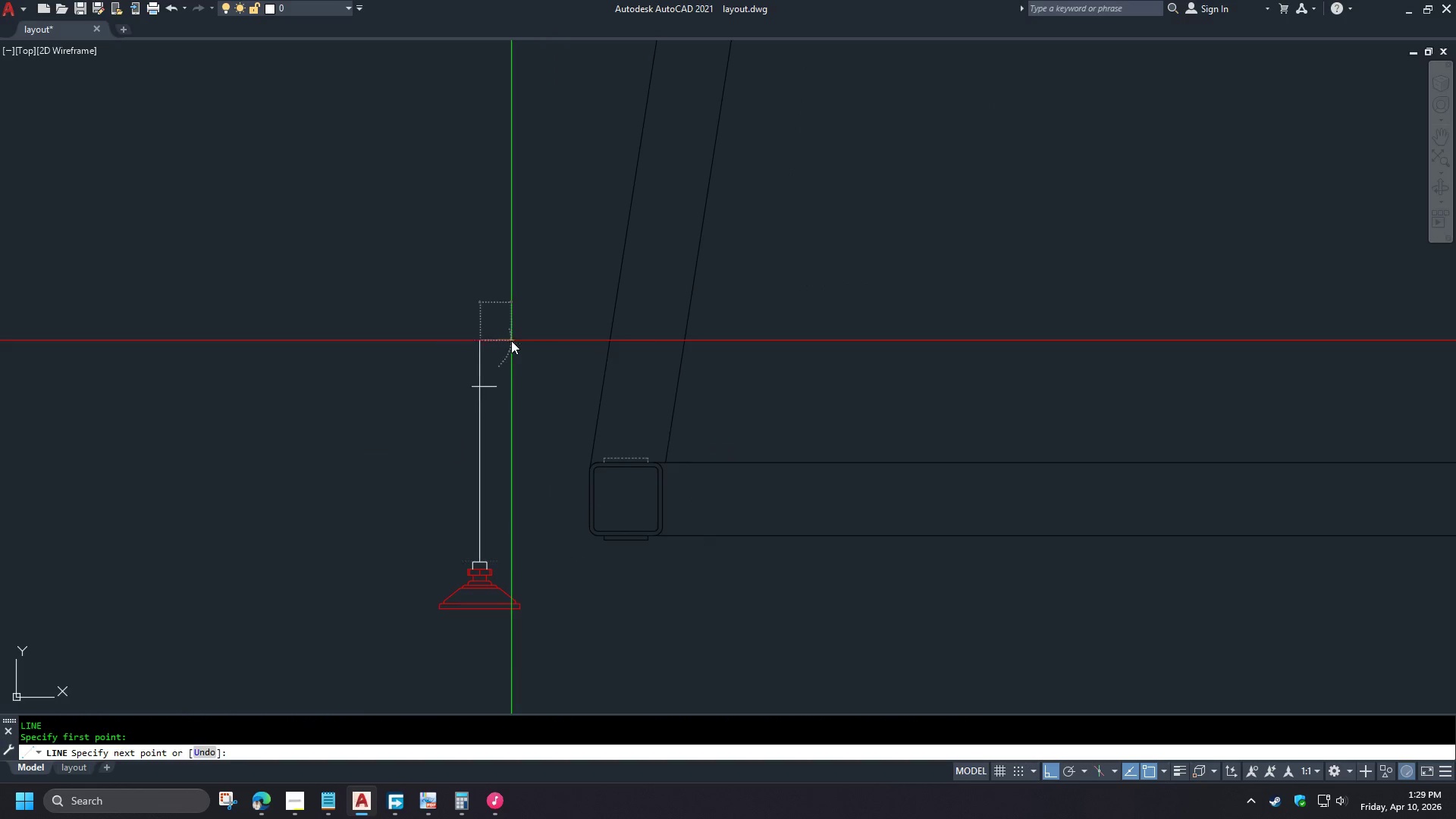 
key(Space)
 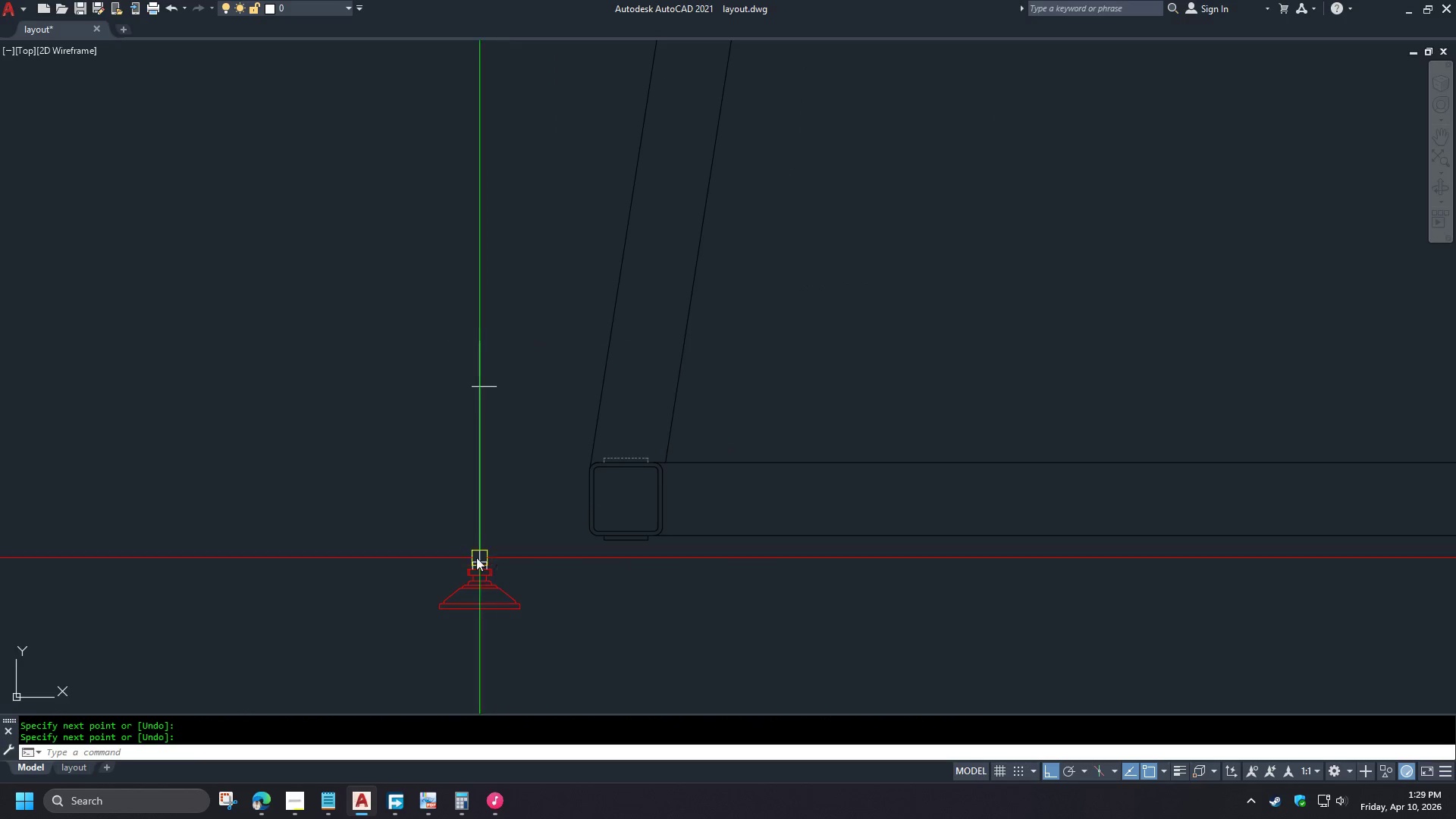 
scroll: coordinate [520, 598], scroll_direction: up, amount: 7.0
 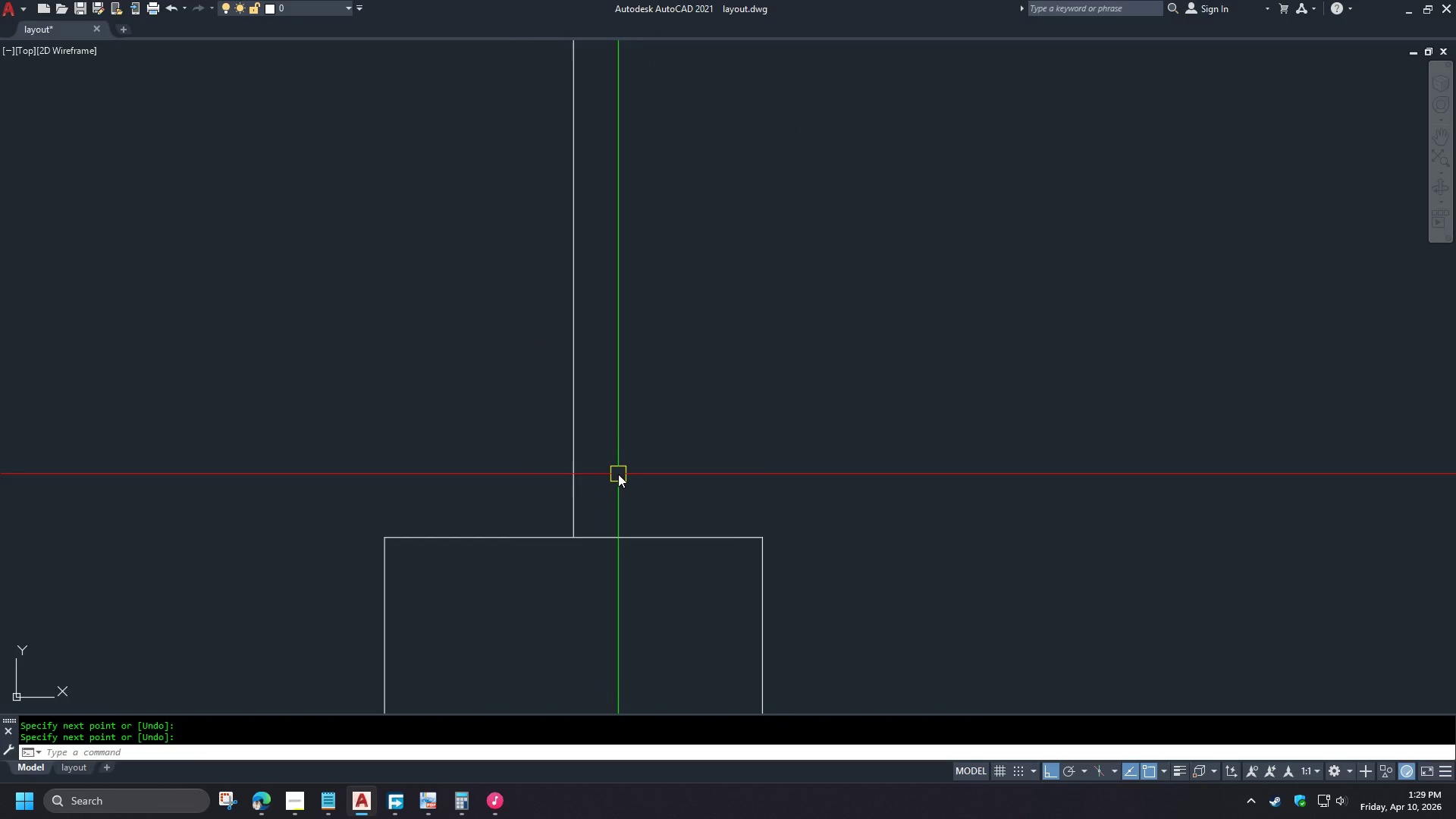 
key(O)
 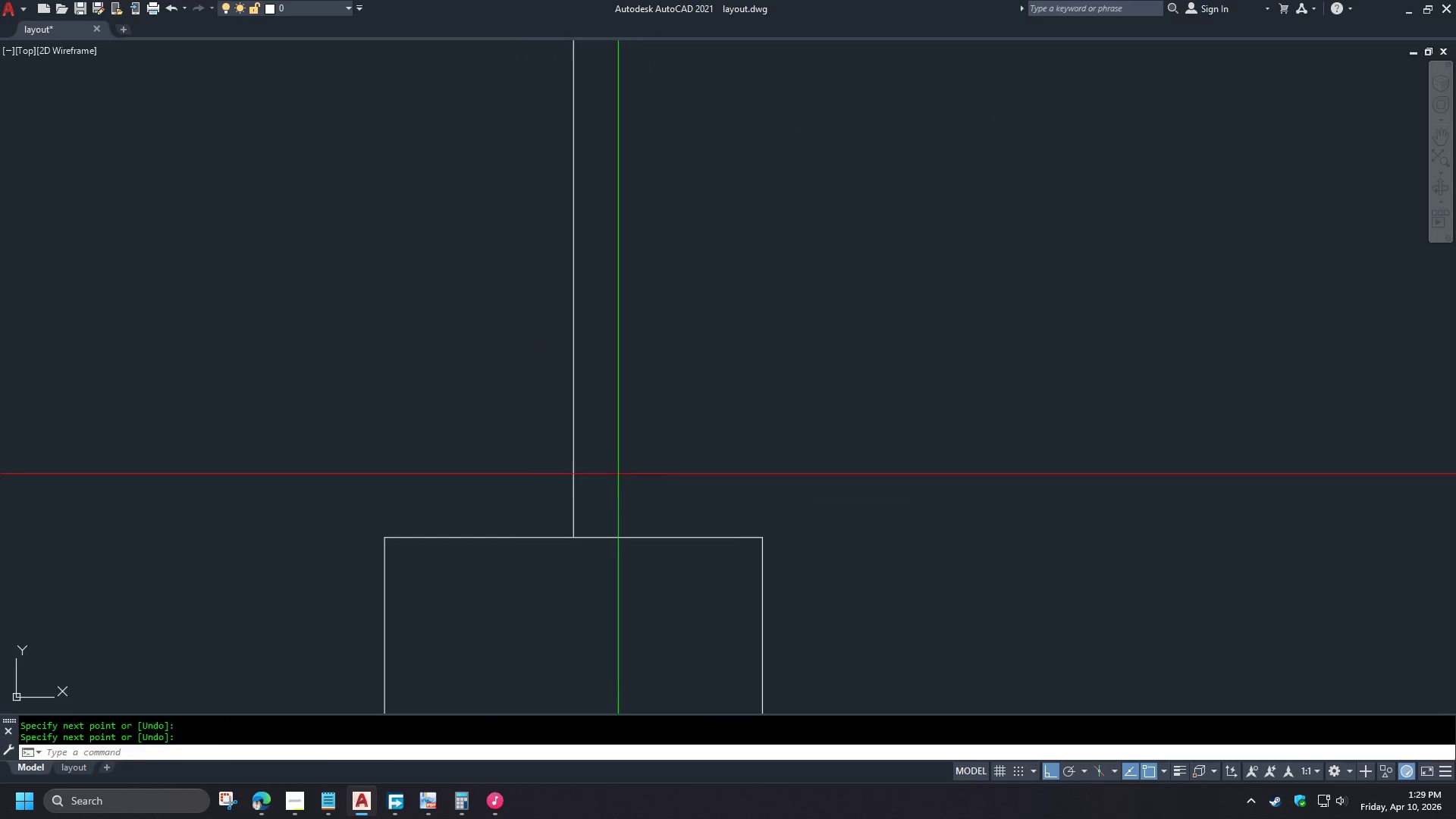 
key(Space)
 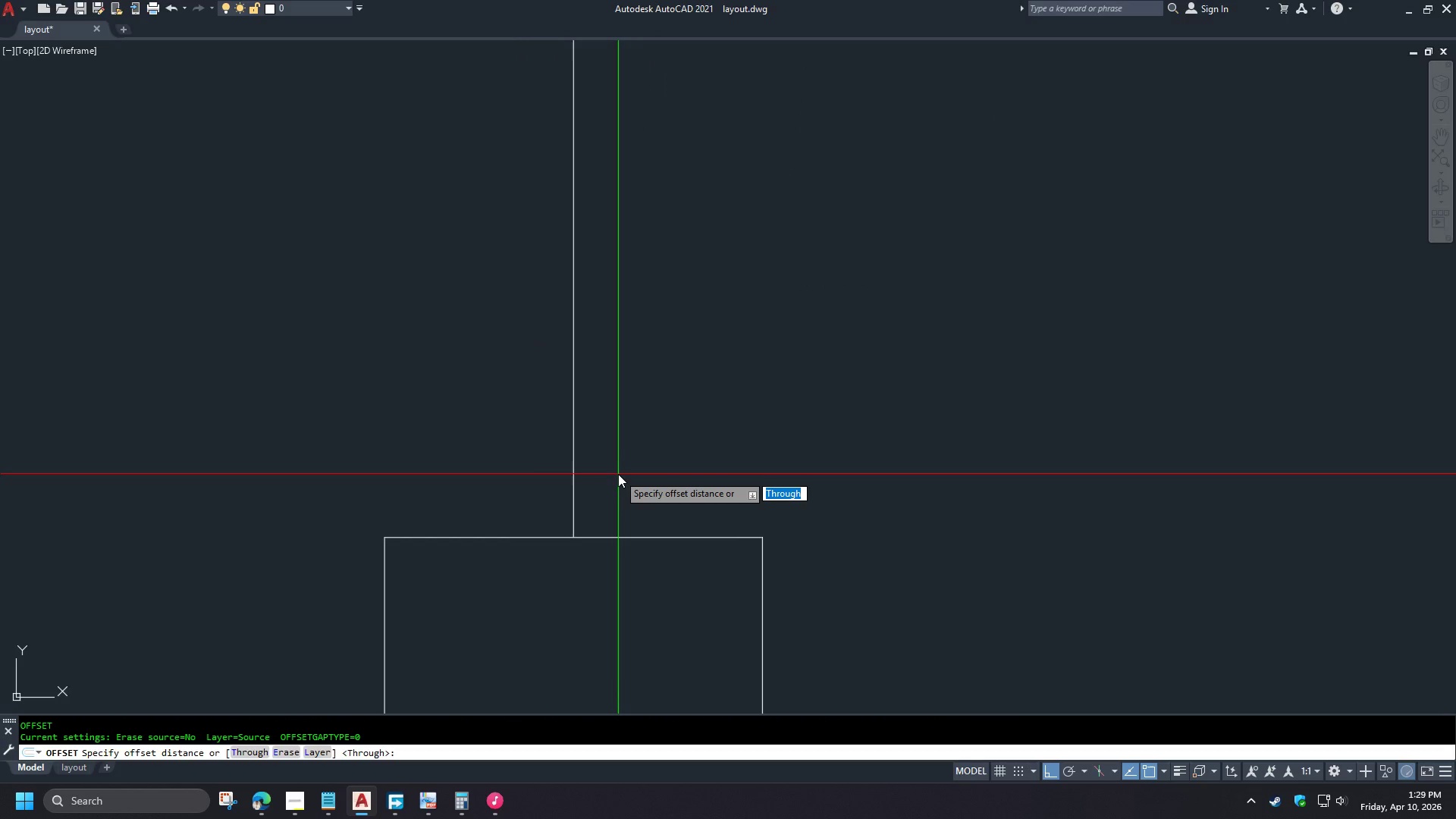 
key(Numpad6)
 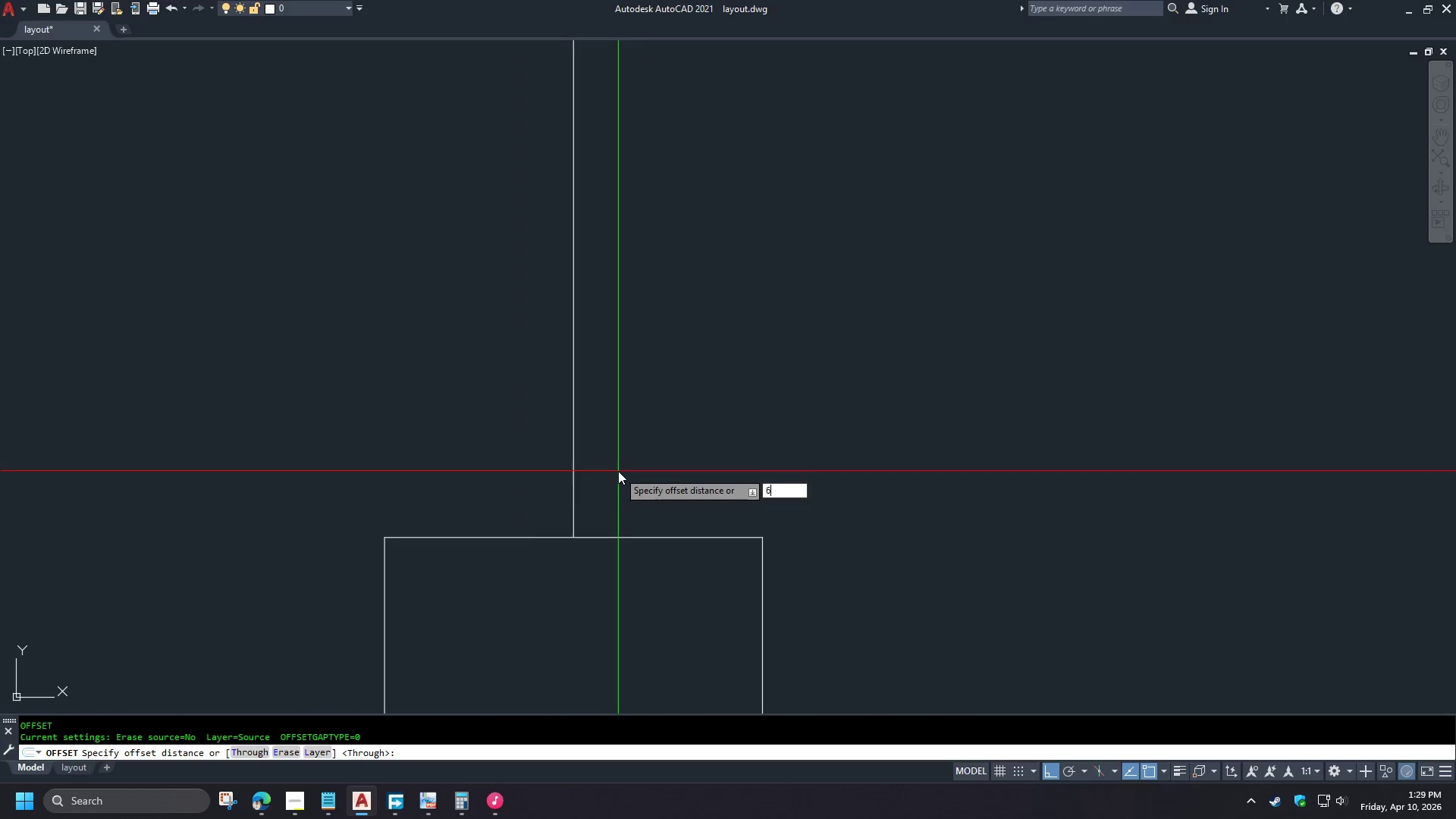 
key(NumpadEnter)
 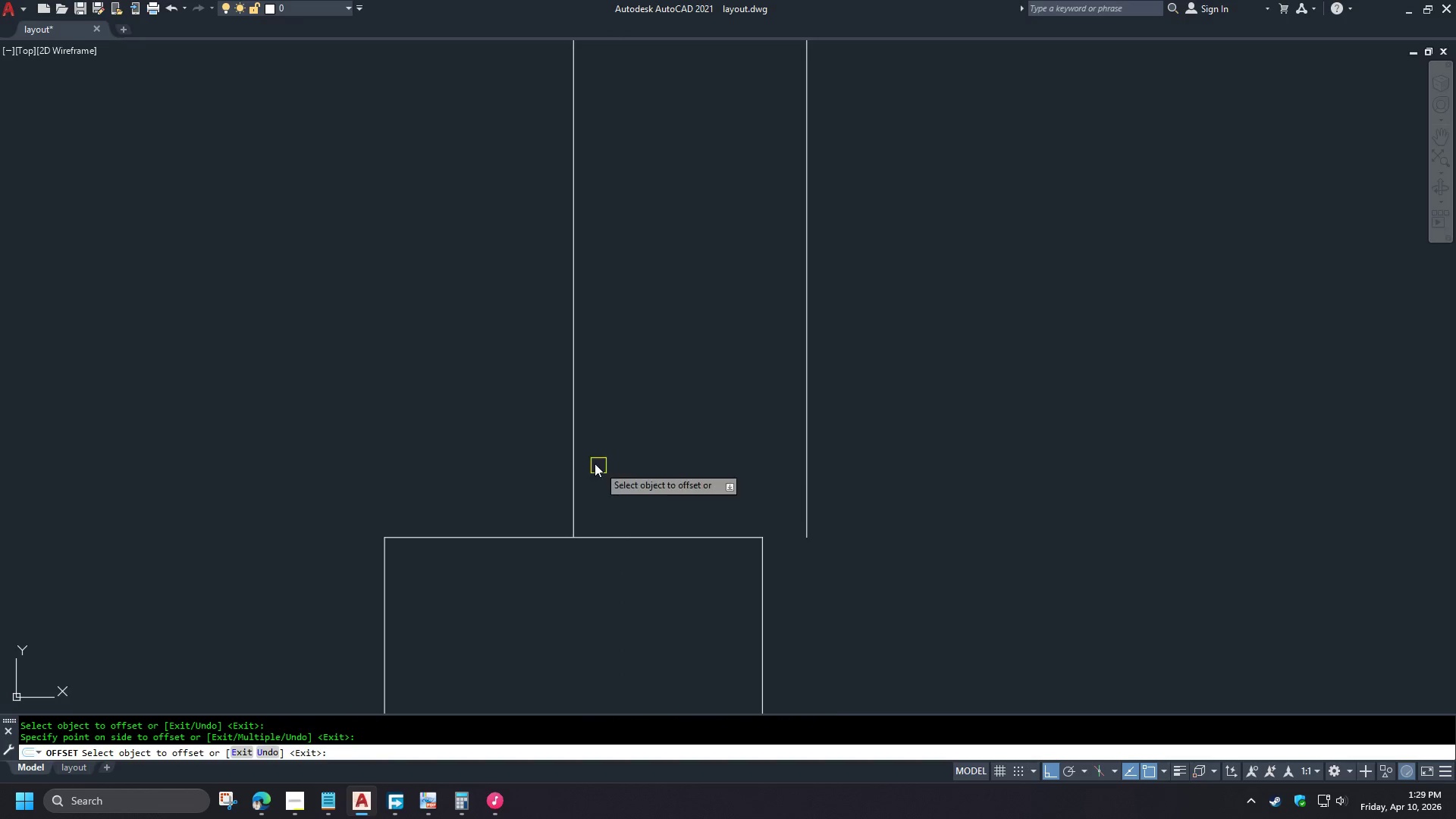 
left_click([575, 453])
 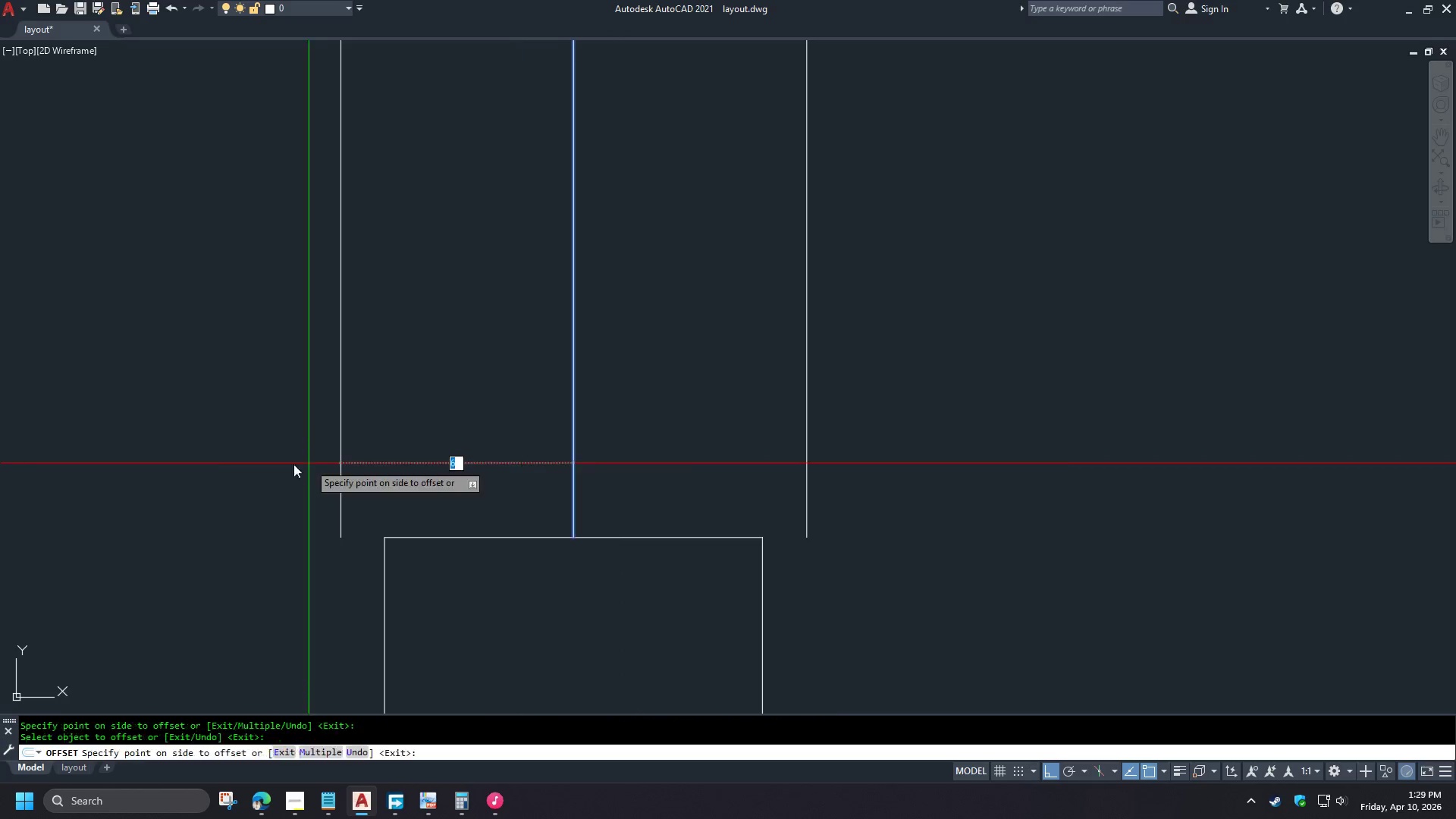 
left_click_drag(start_coordinate=[260, 466], to_coordinate=[230, 470])
 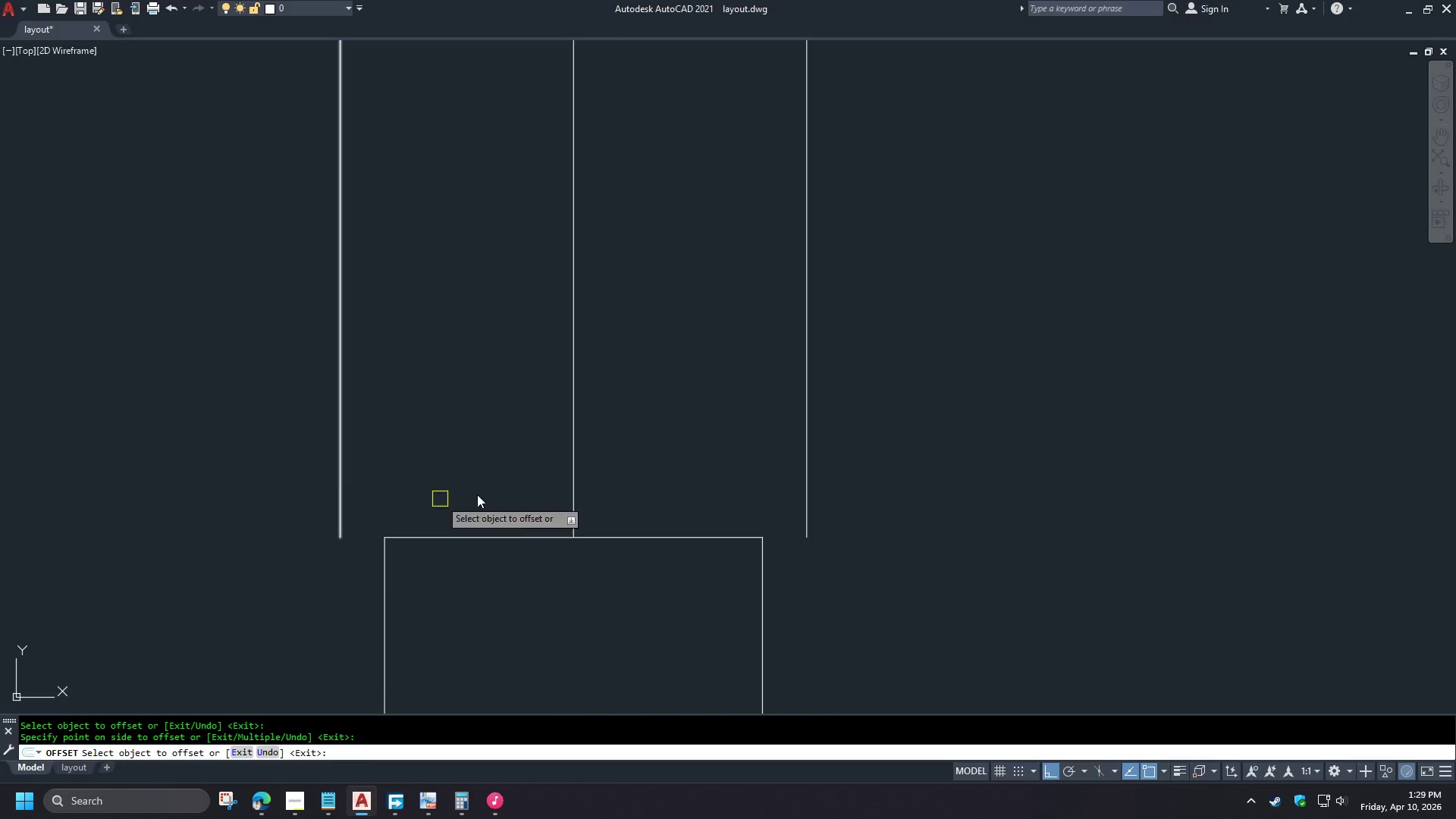 
key(Space)
 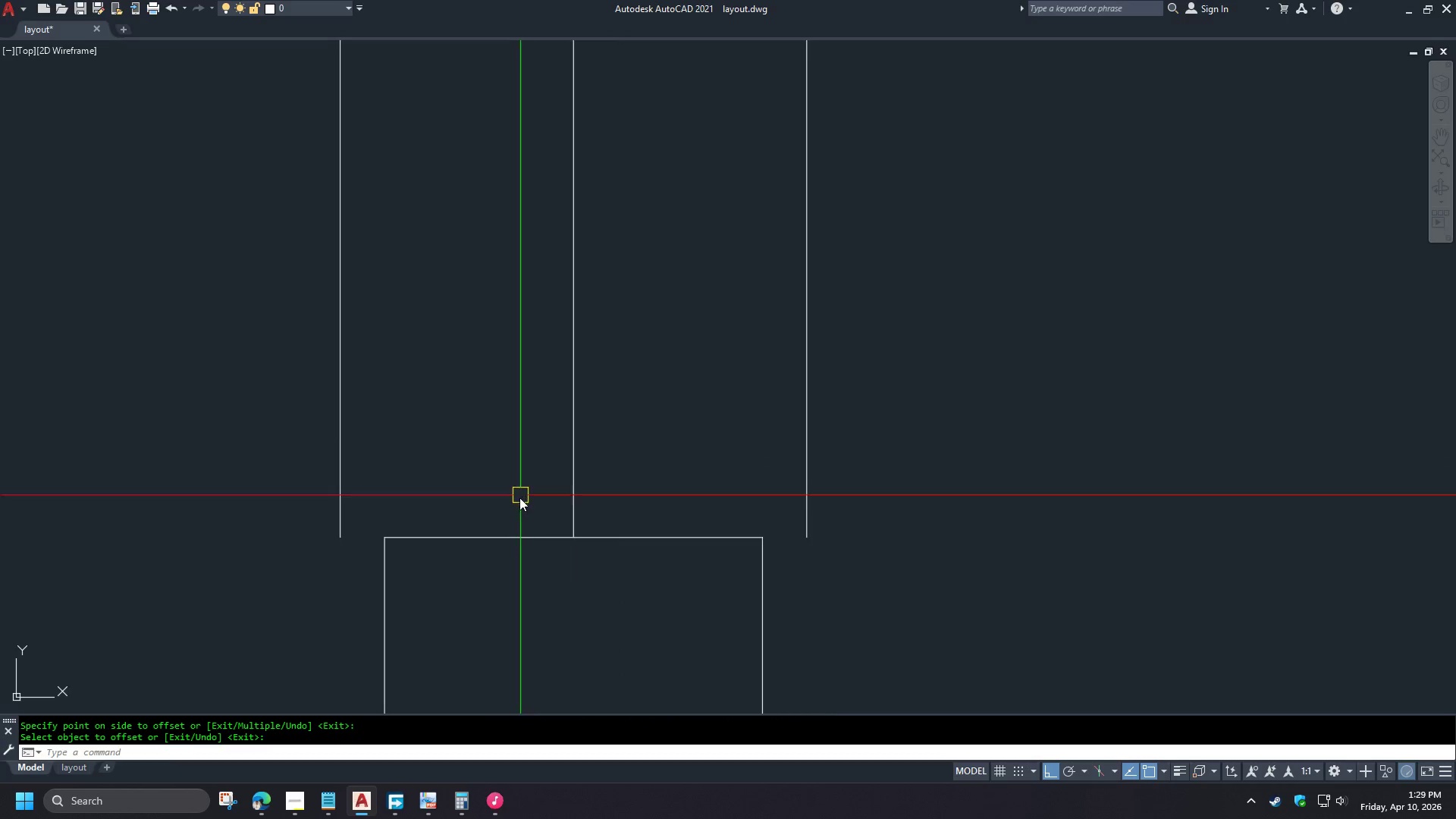 
scroll: coordinate [526, 508], scroll_direction: down, amount: 3.0
 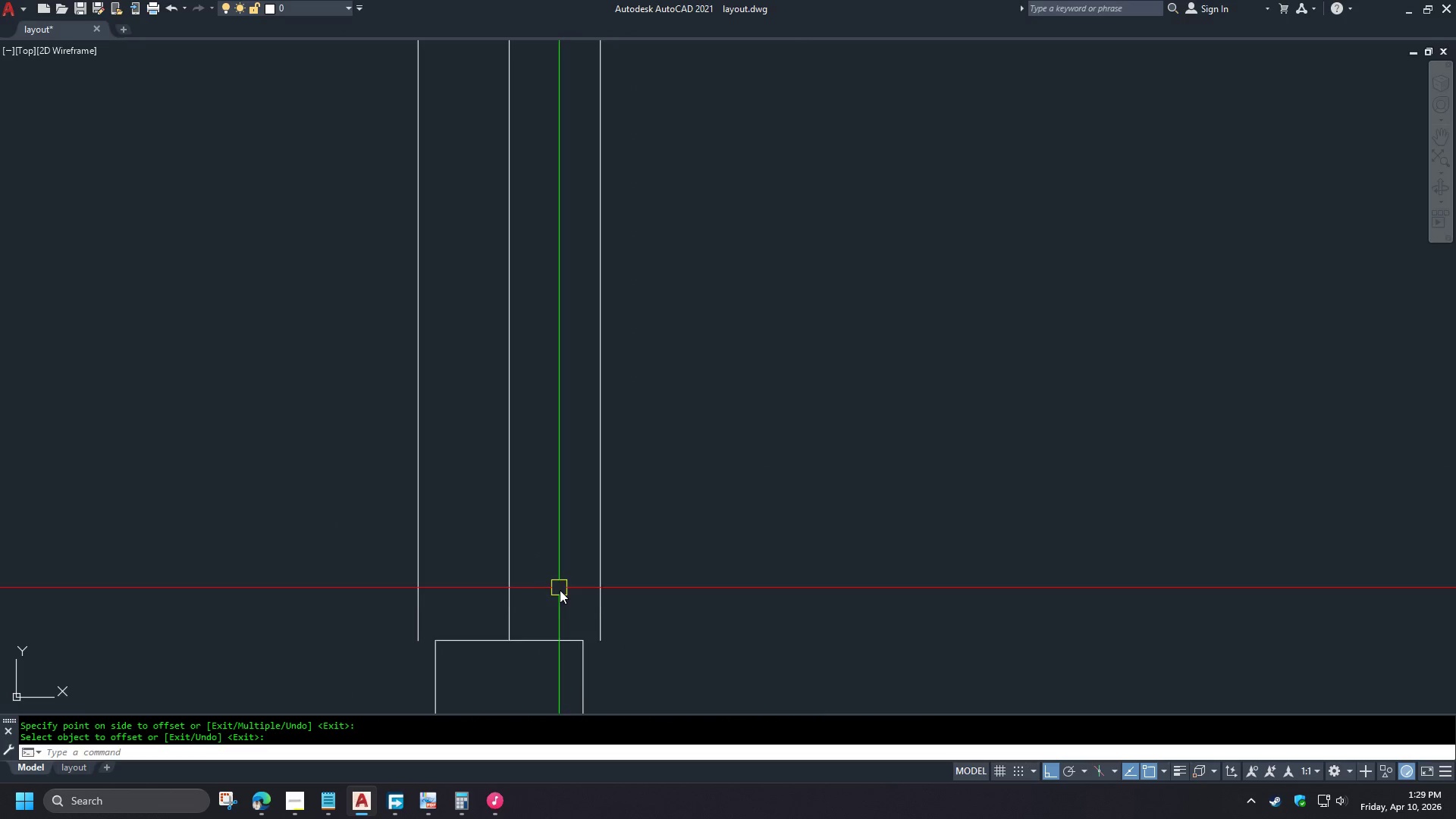 
scroll: coordinate [554, 648], scroll_direction: up, amount: 2.0
 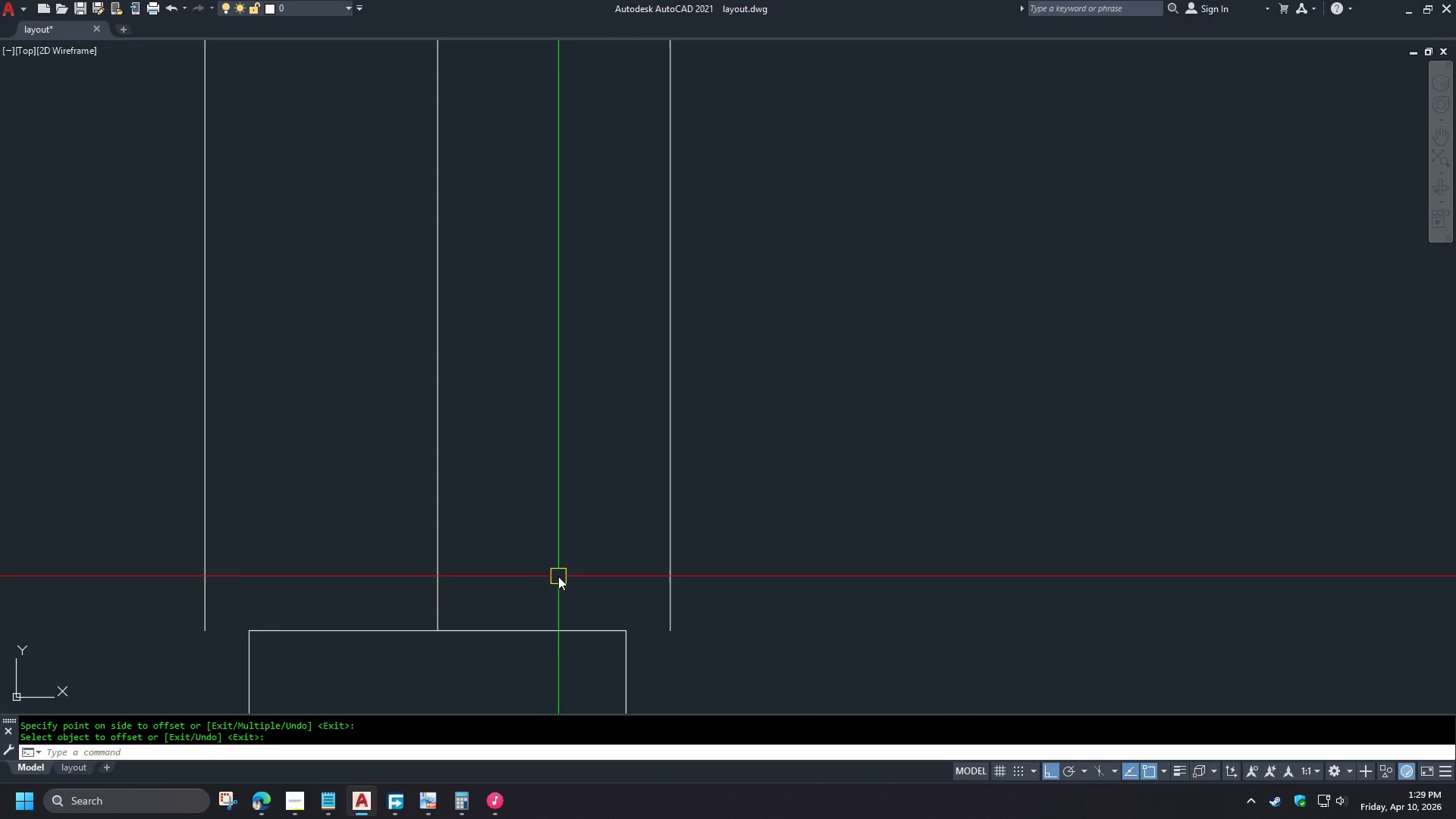 
key(L)
 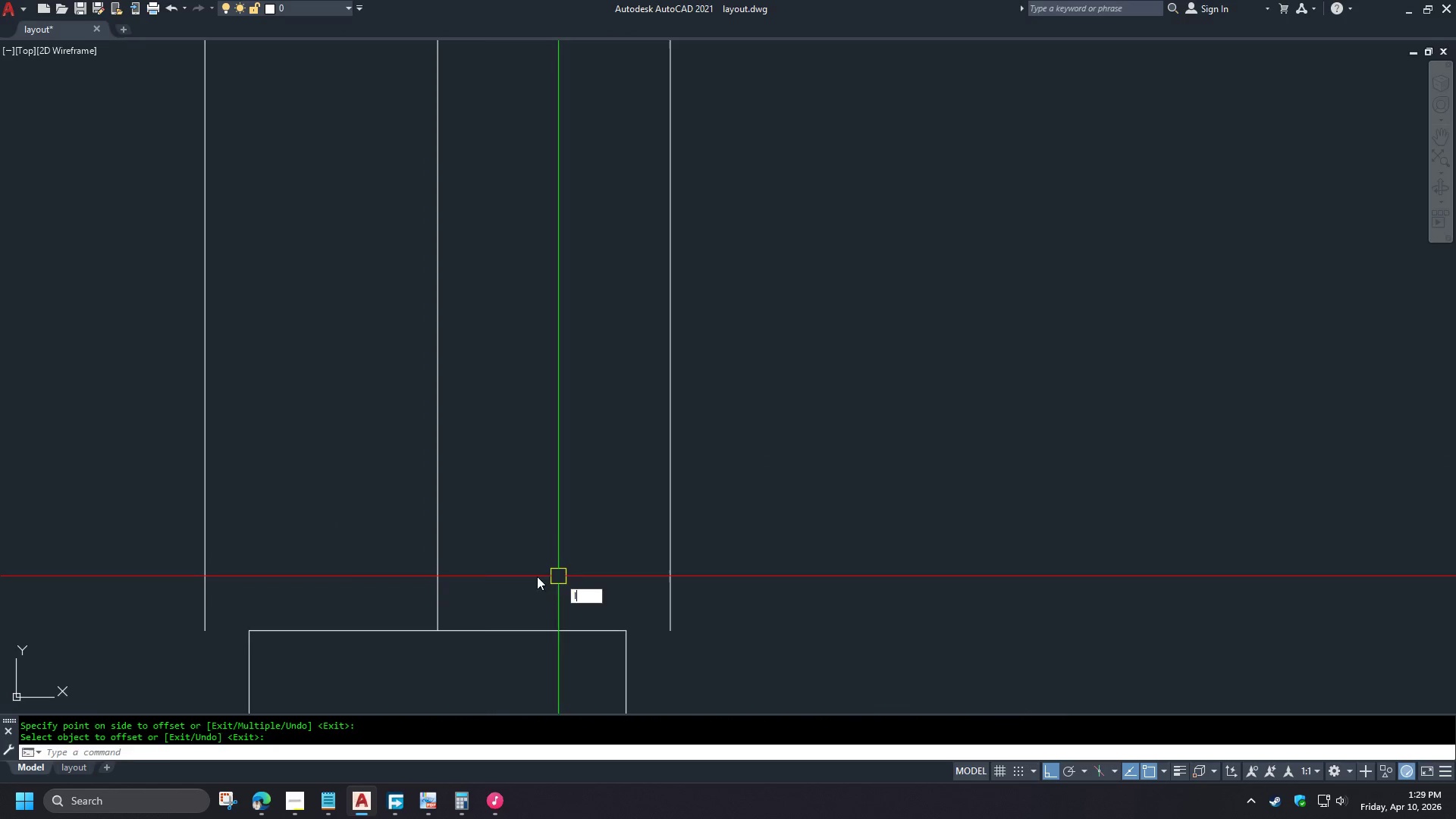 
key(Space)
 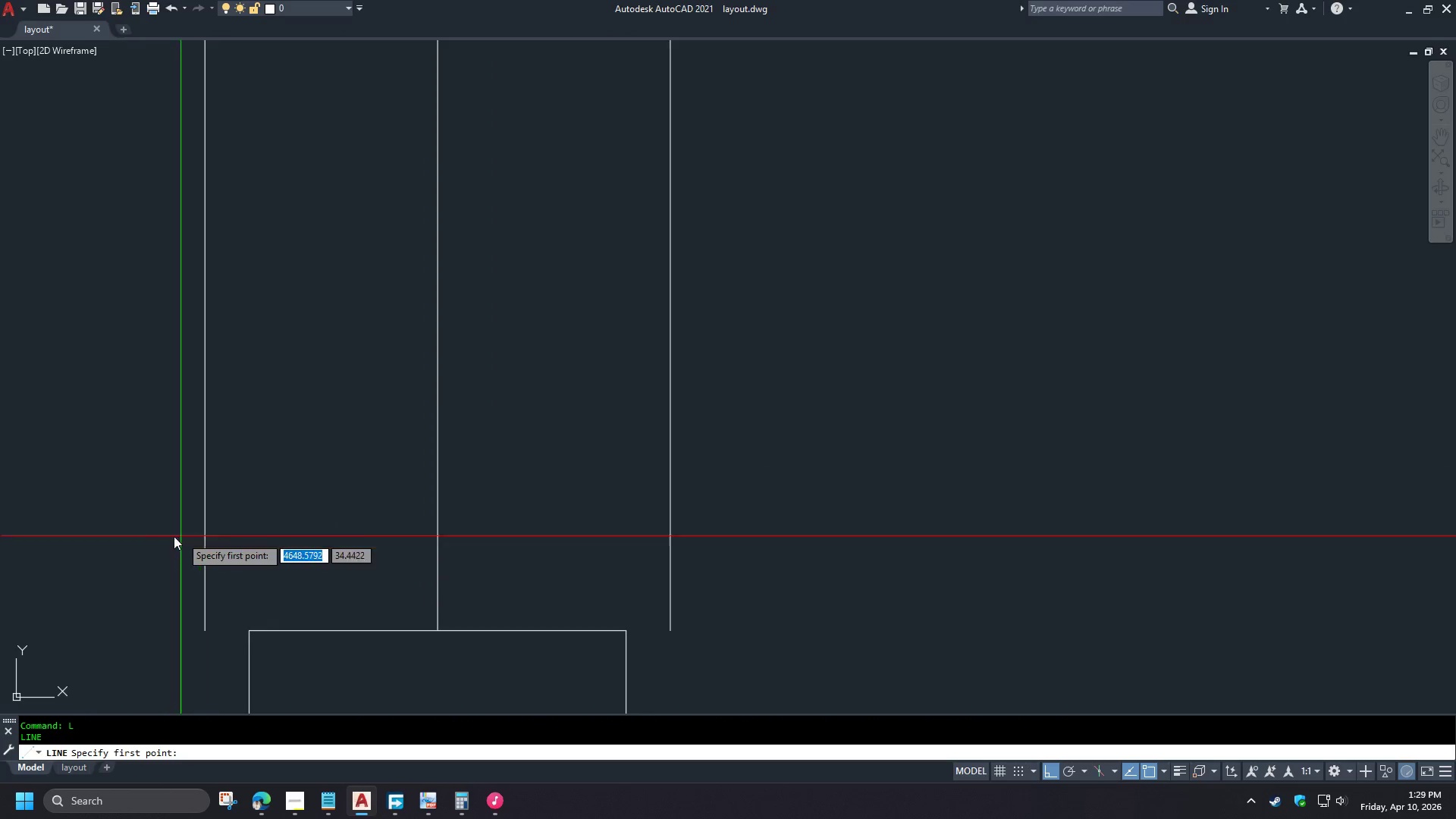 
left_click_drag(start_coordinate=[155, 529], to_coordinate=[158, 532])
 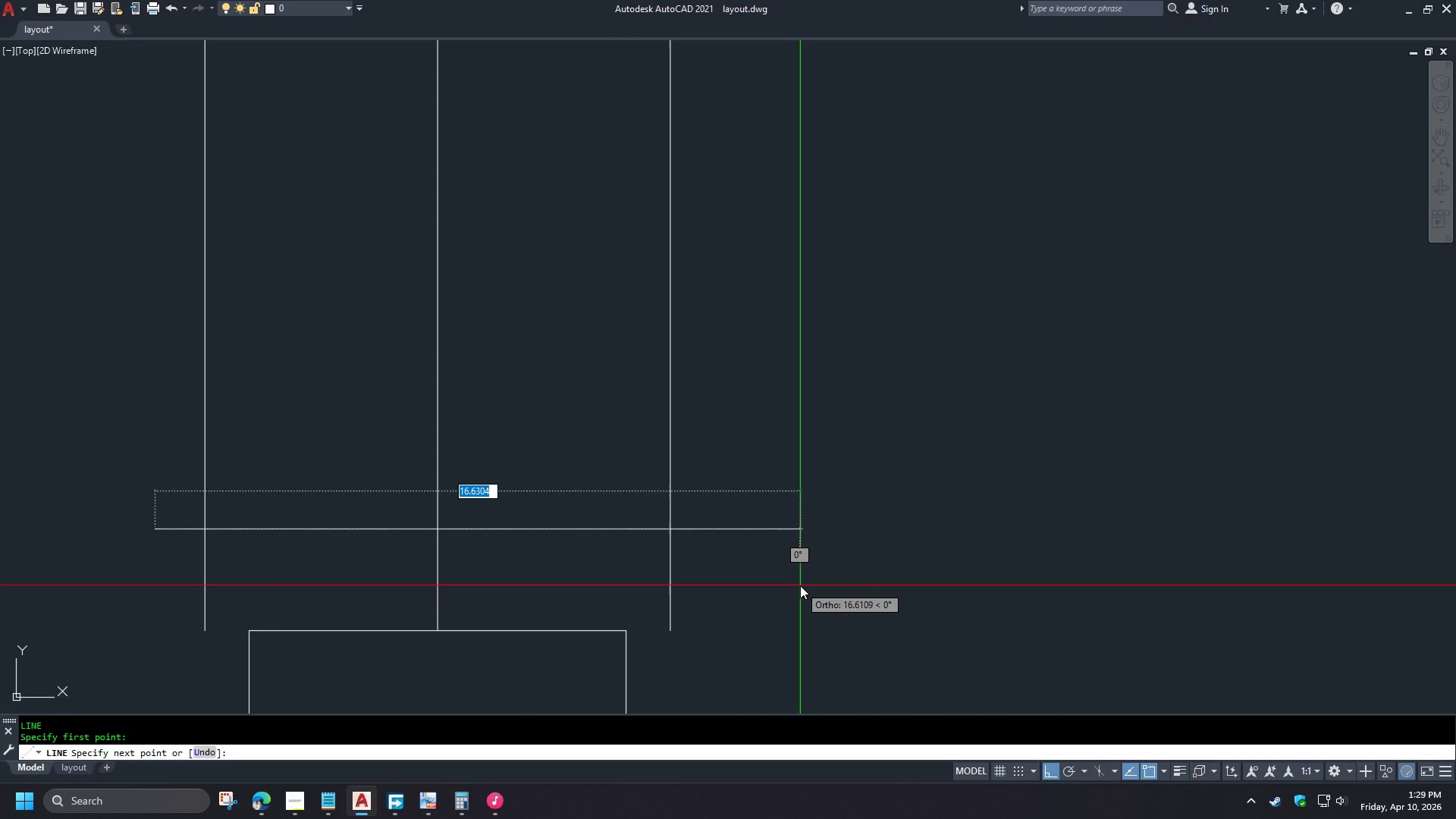 
double_click([800, 585])
 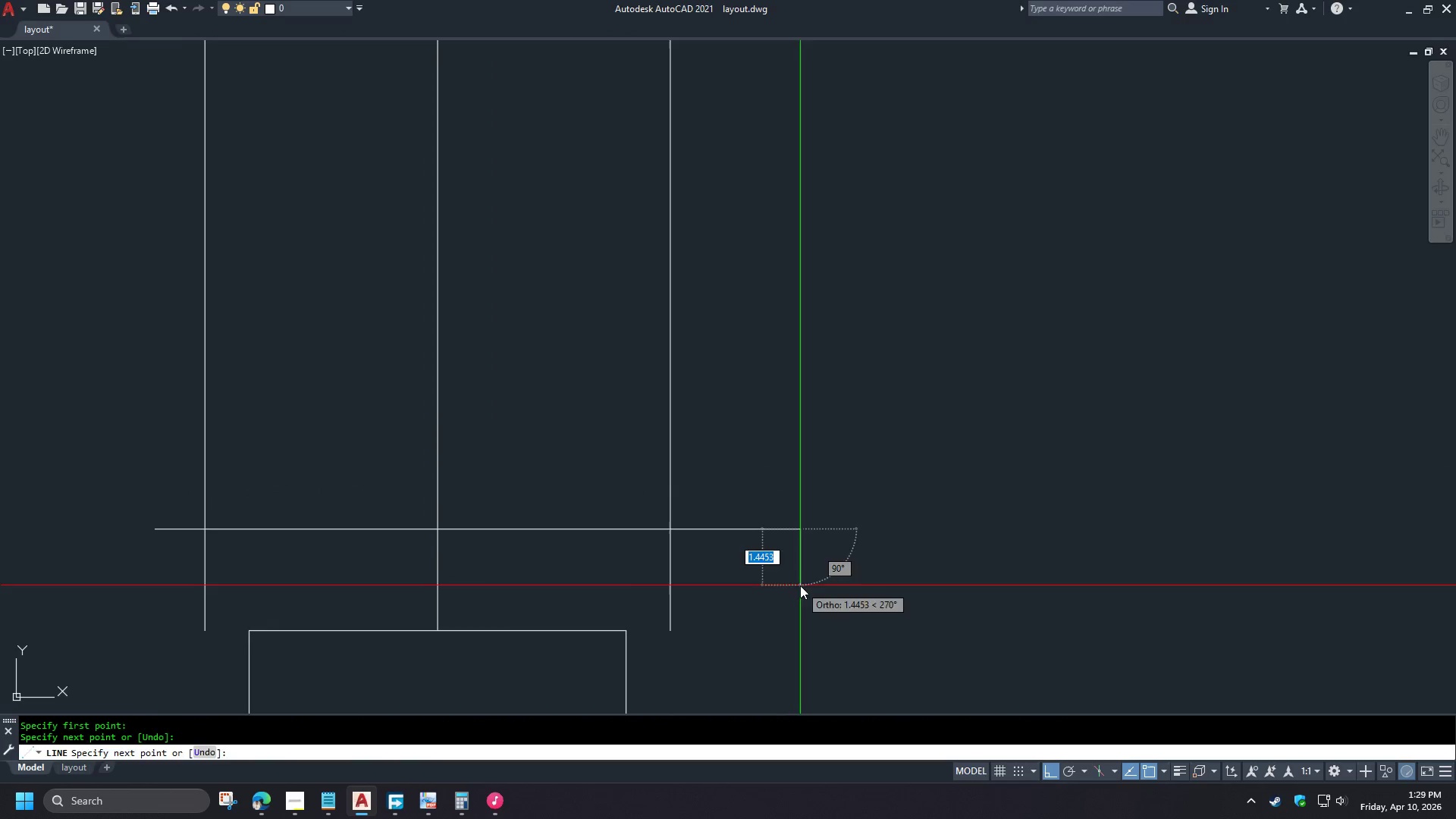 
key(Space)
 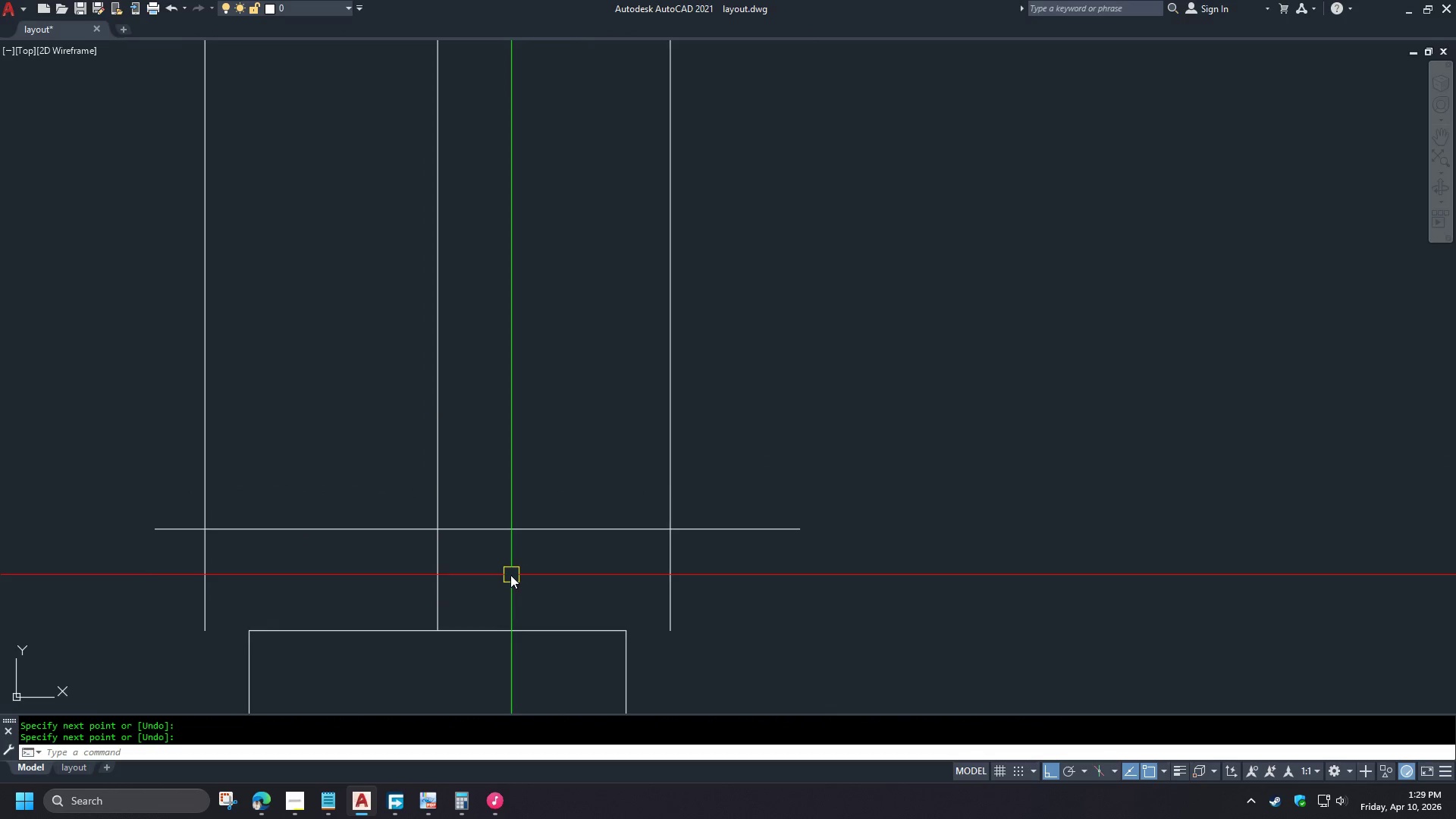 
key(O)
 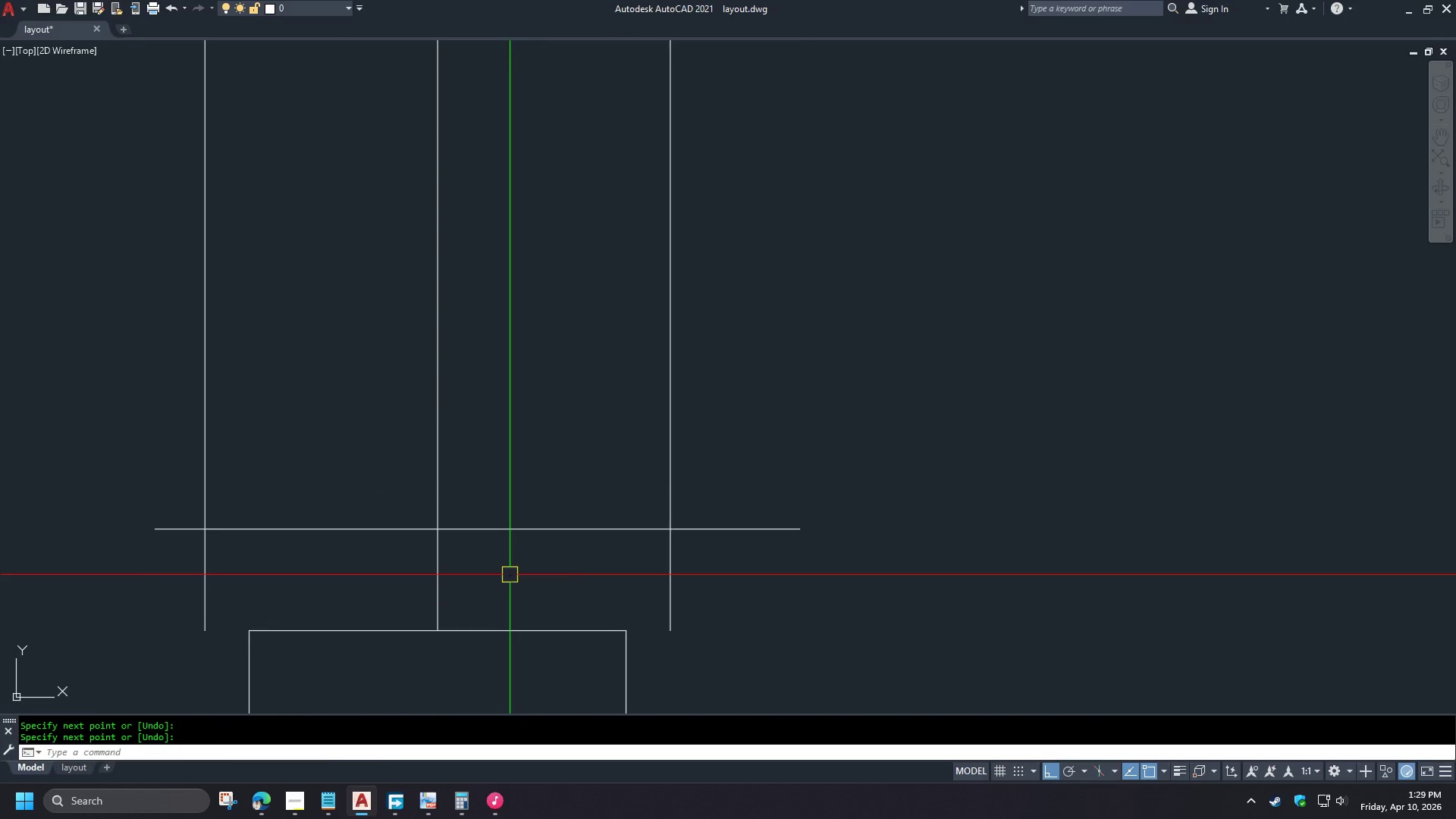 
key(Space)
 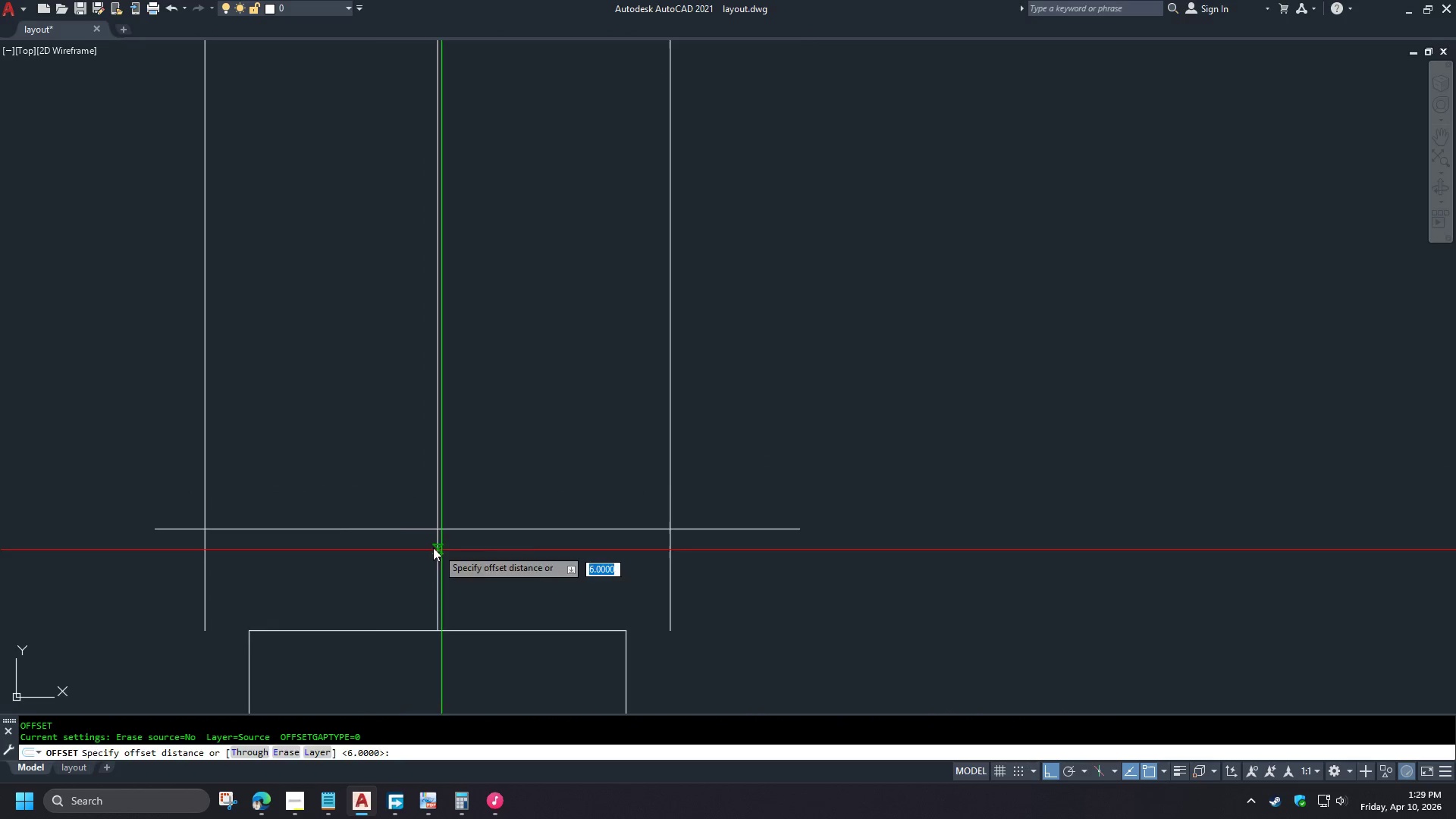 
key(T)
 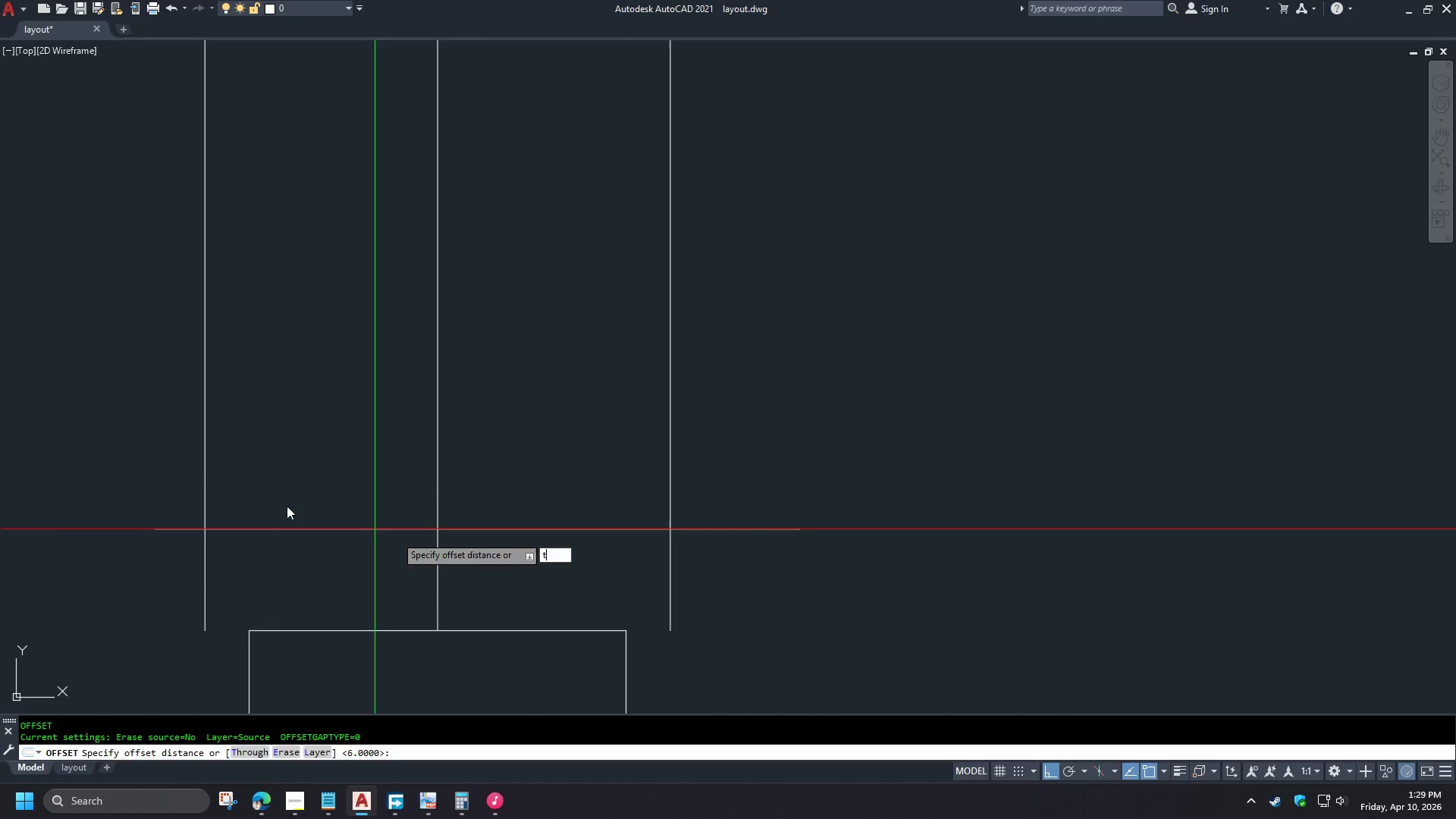 
key(Space)
 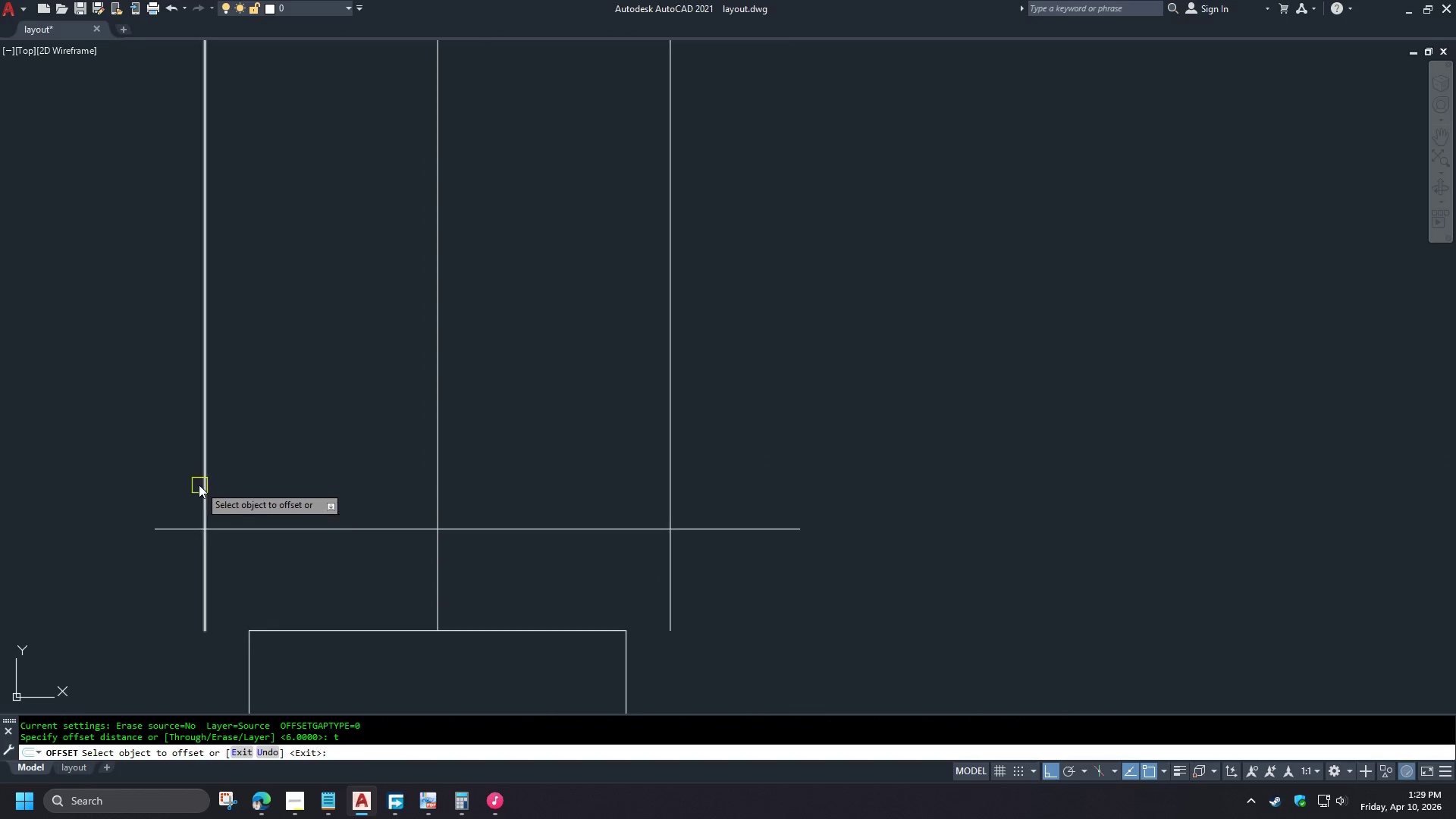 
left_click_drag(start_coordinate=[198, 483], to_coordinate=[210, 487])
 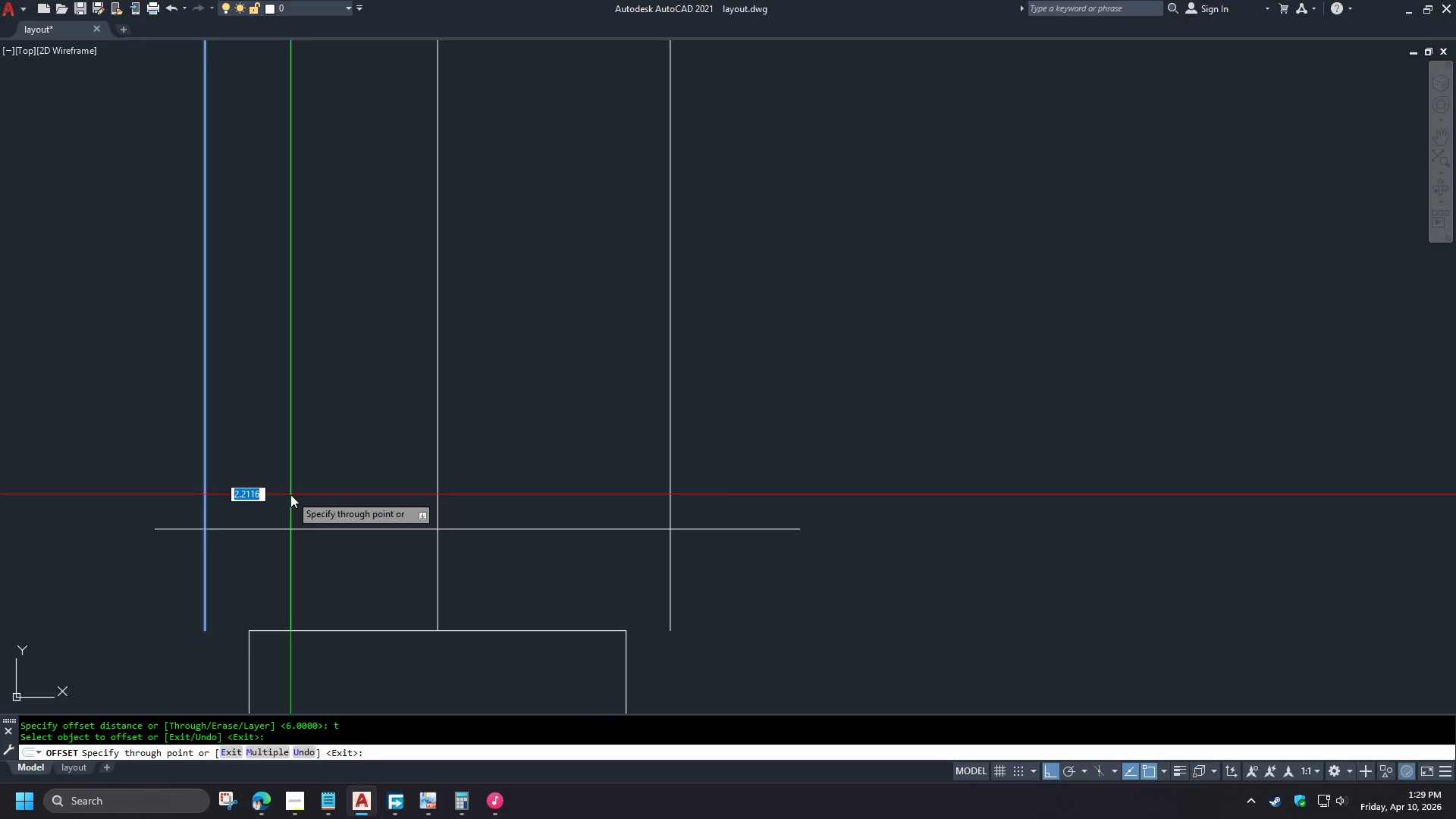 
key(Numpad1)
 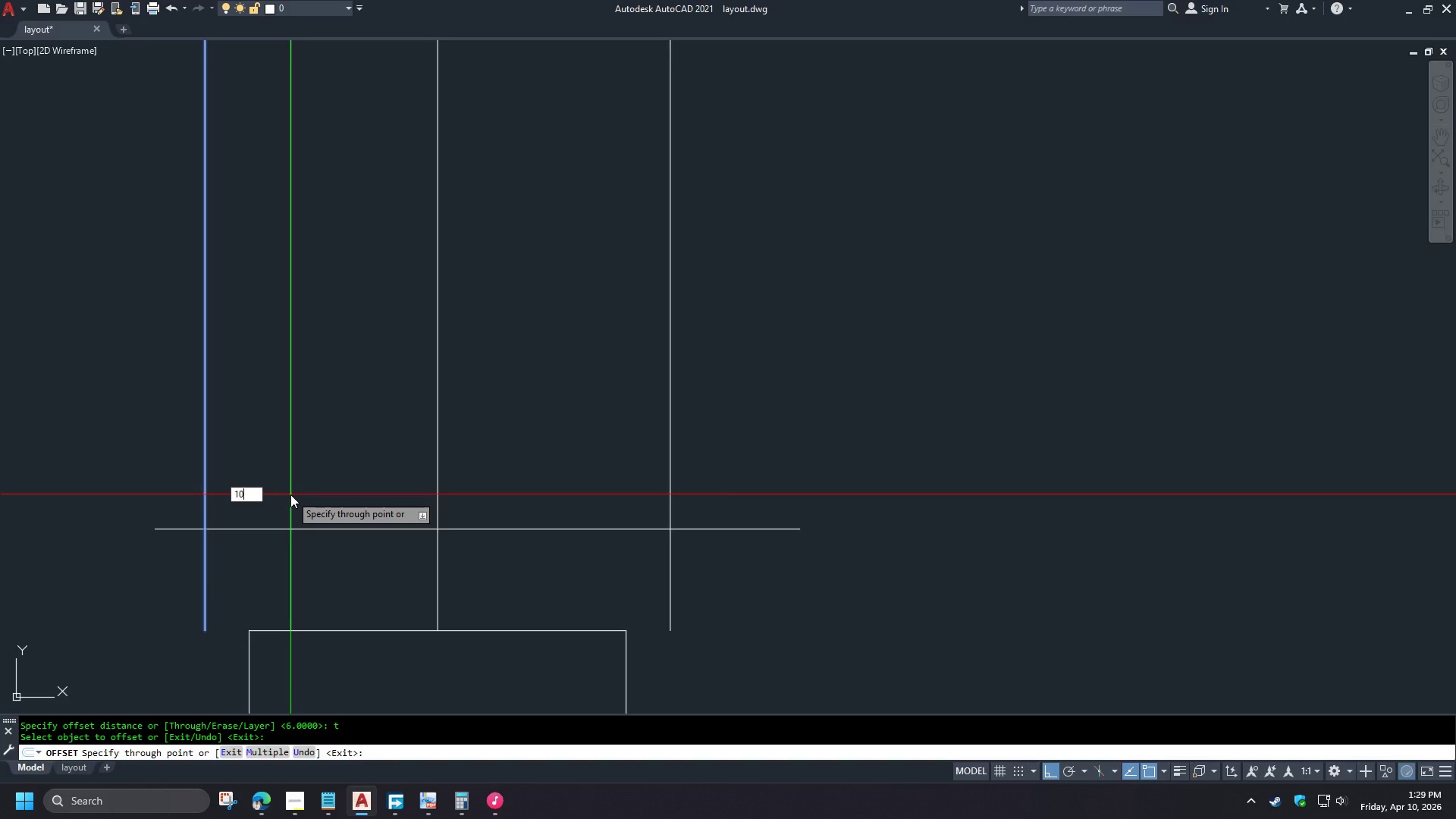 
key(Numpad0)
 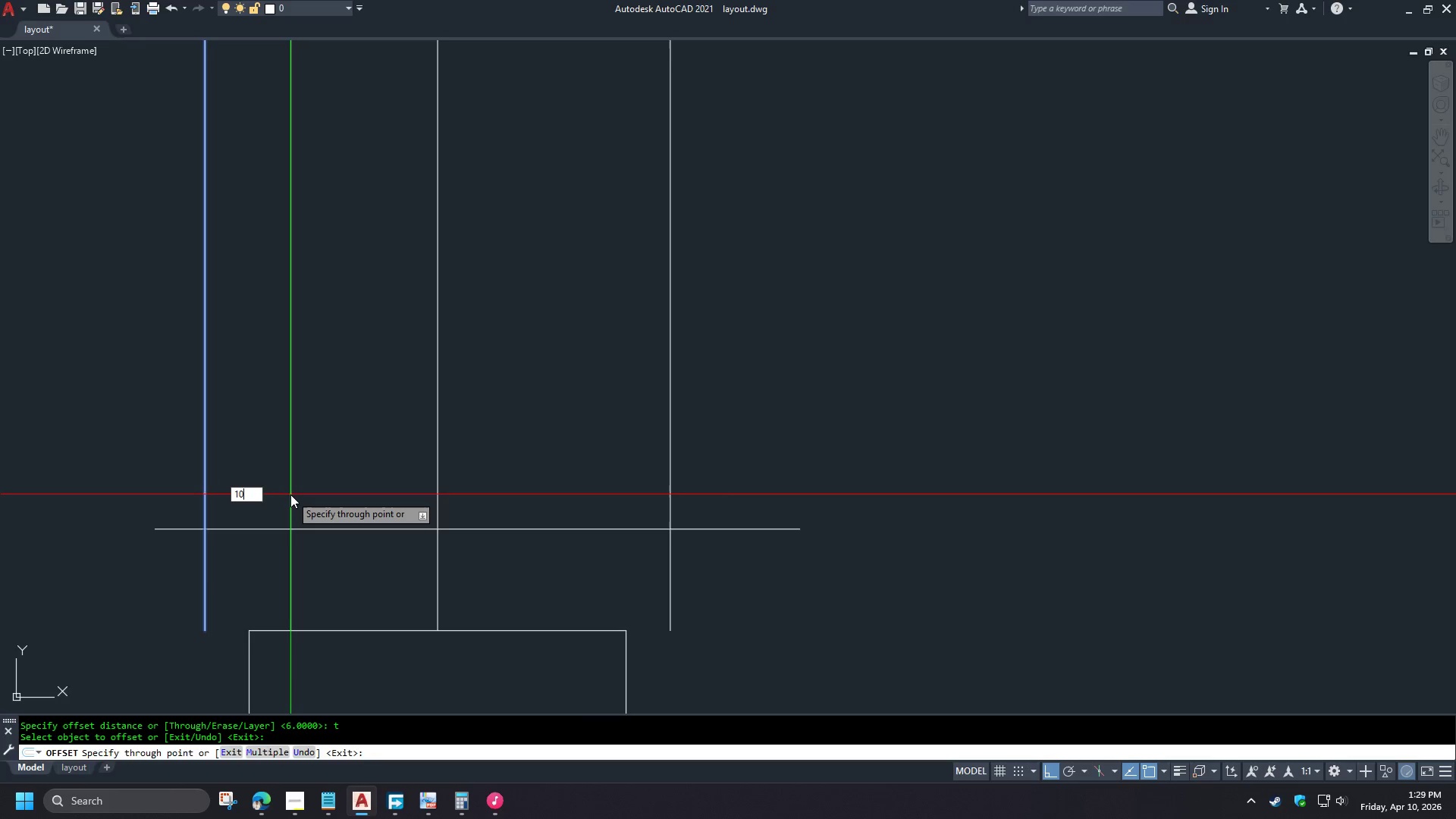 
key(NumpadDecimal)
 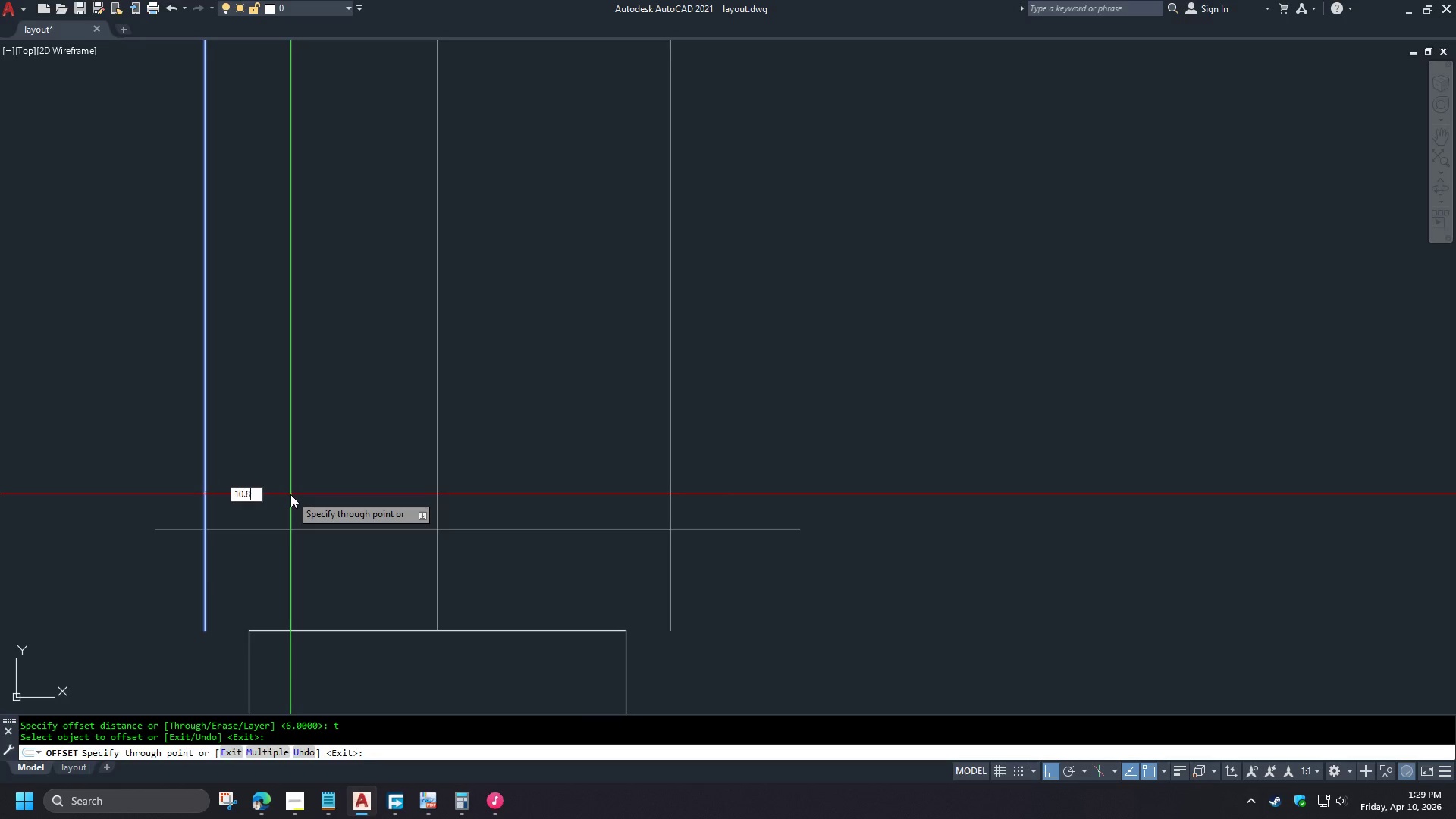 
key(Numpad8)
 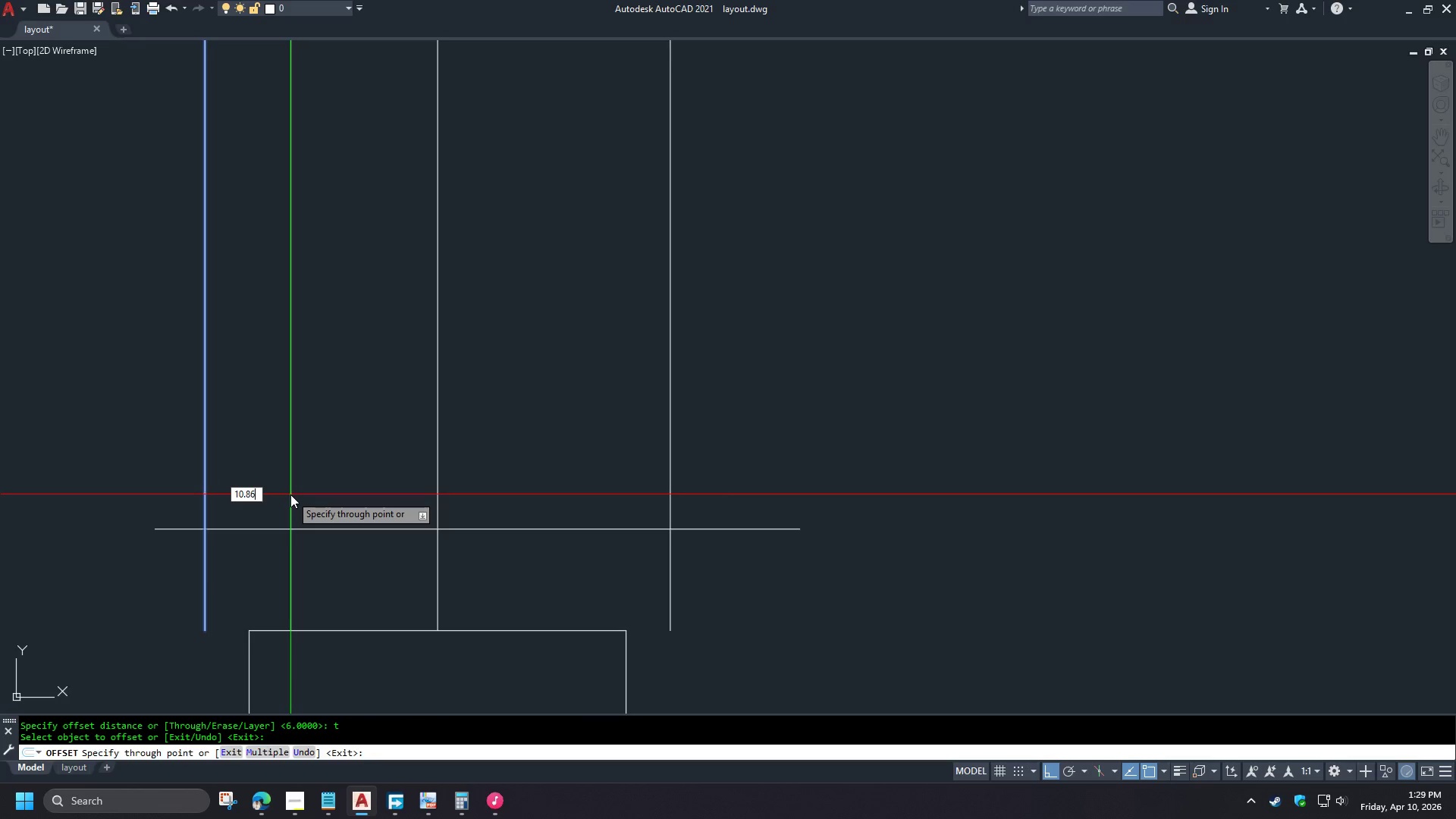 
key(Numpad6)
 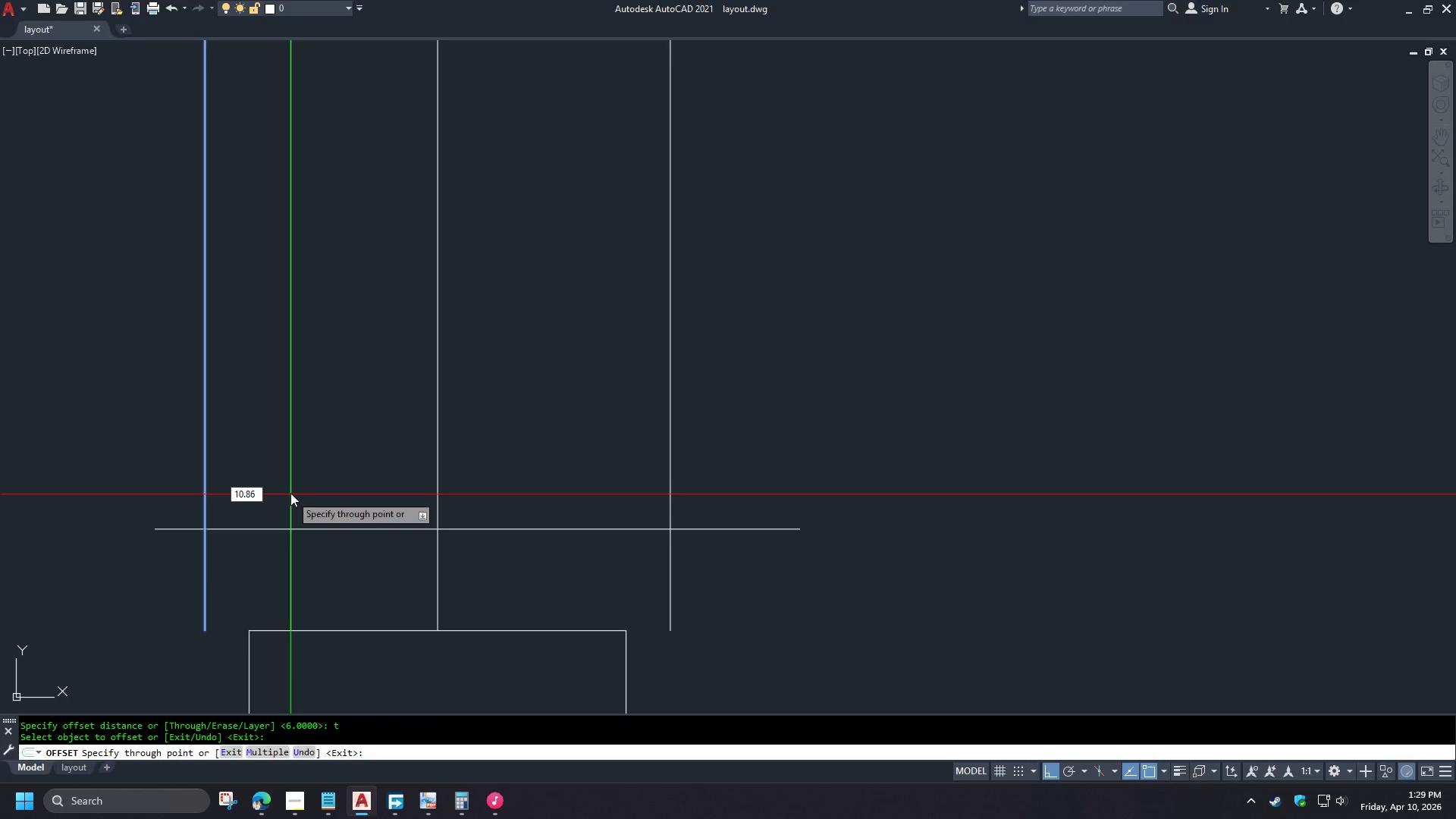 
key(NumpadEnter)
 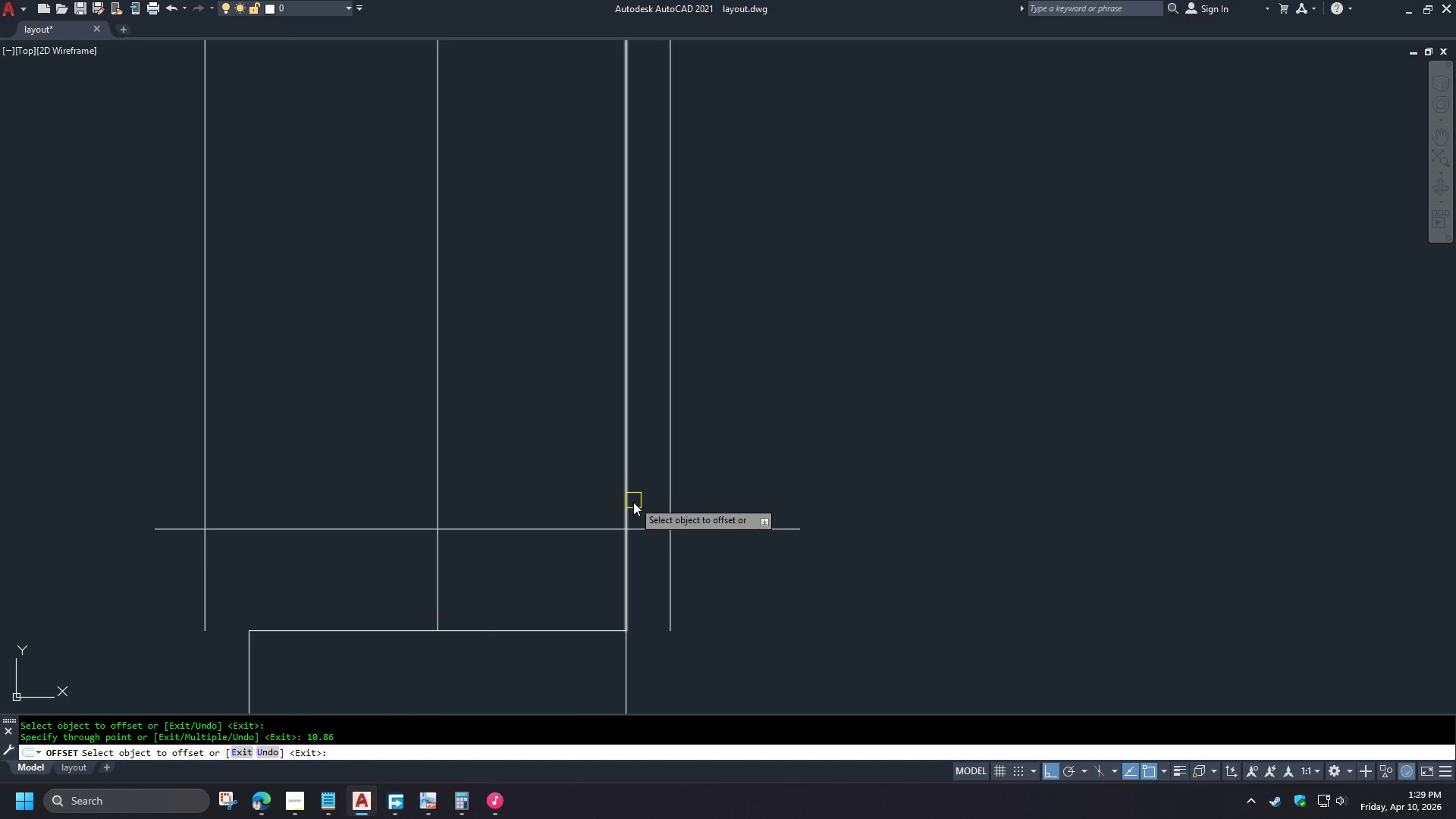 
key(Space)
 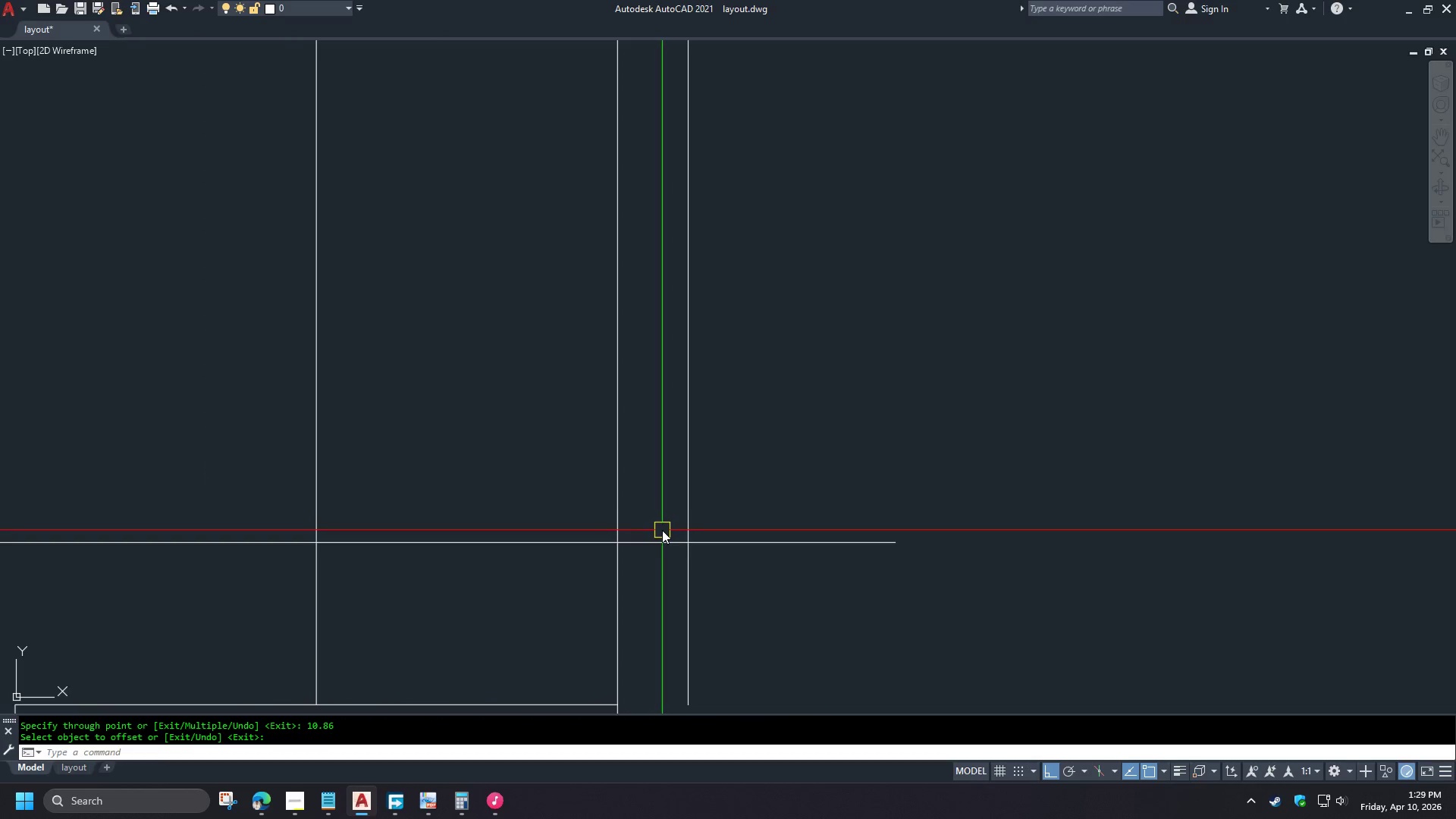 
scroll: coordinate [639, 507], scroll_direction: up, amount: 1.0
 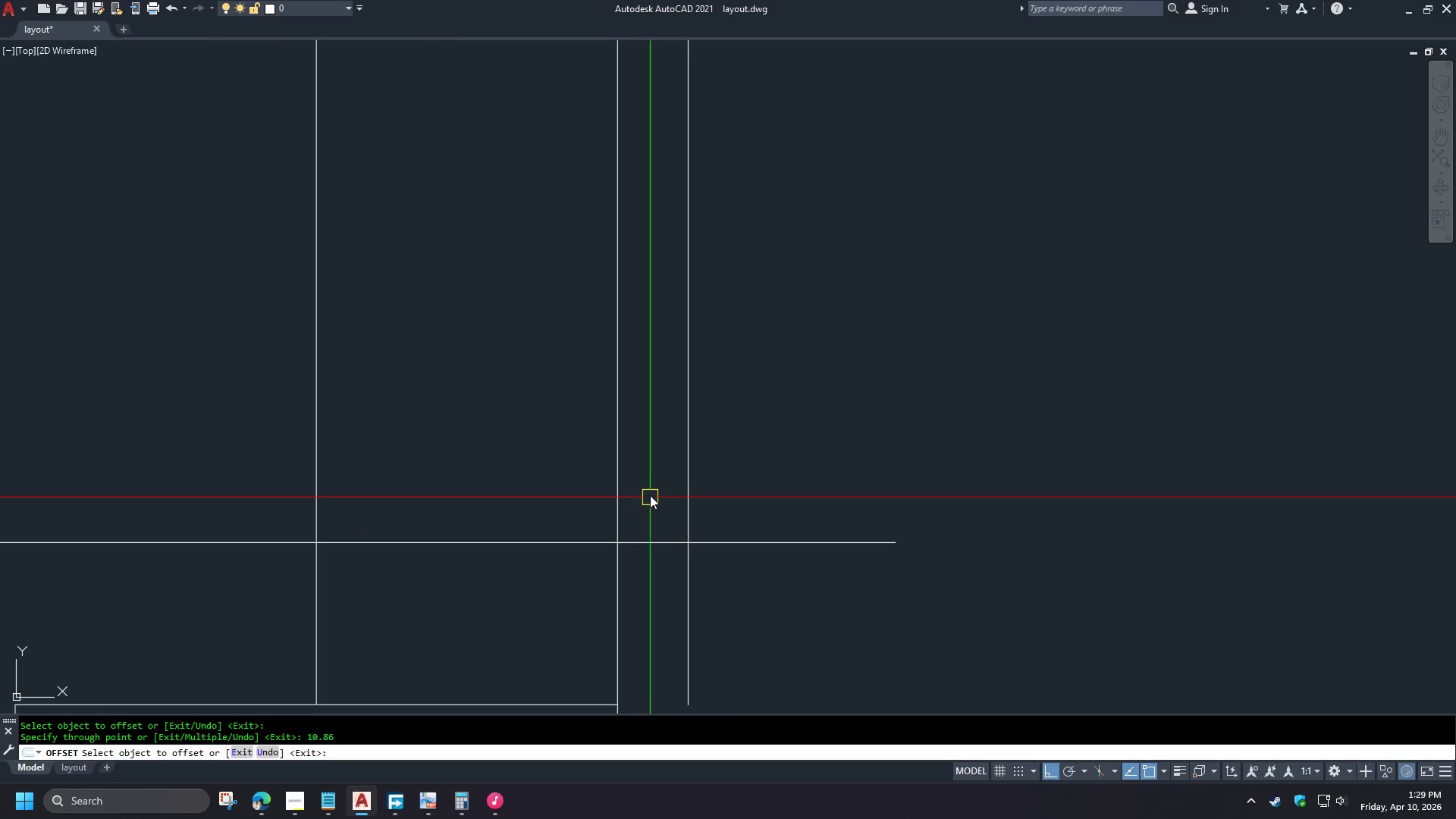 
key(O)
 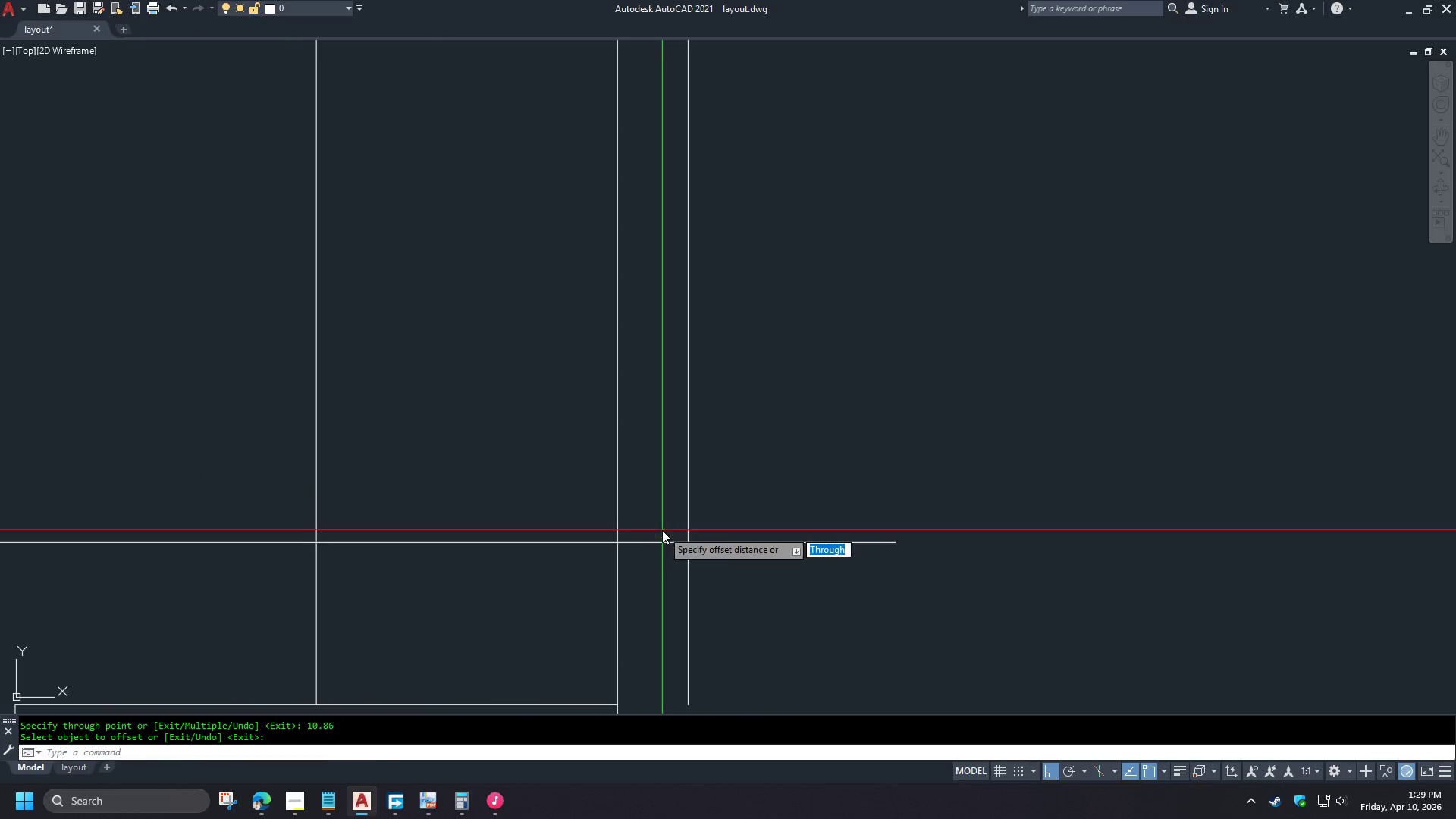 
key(Space)
 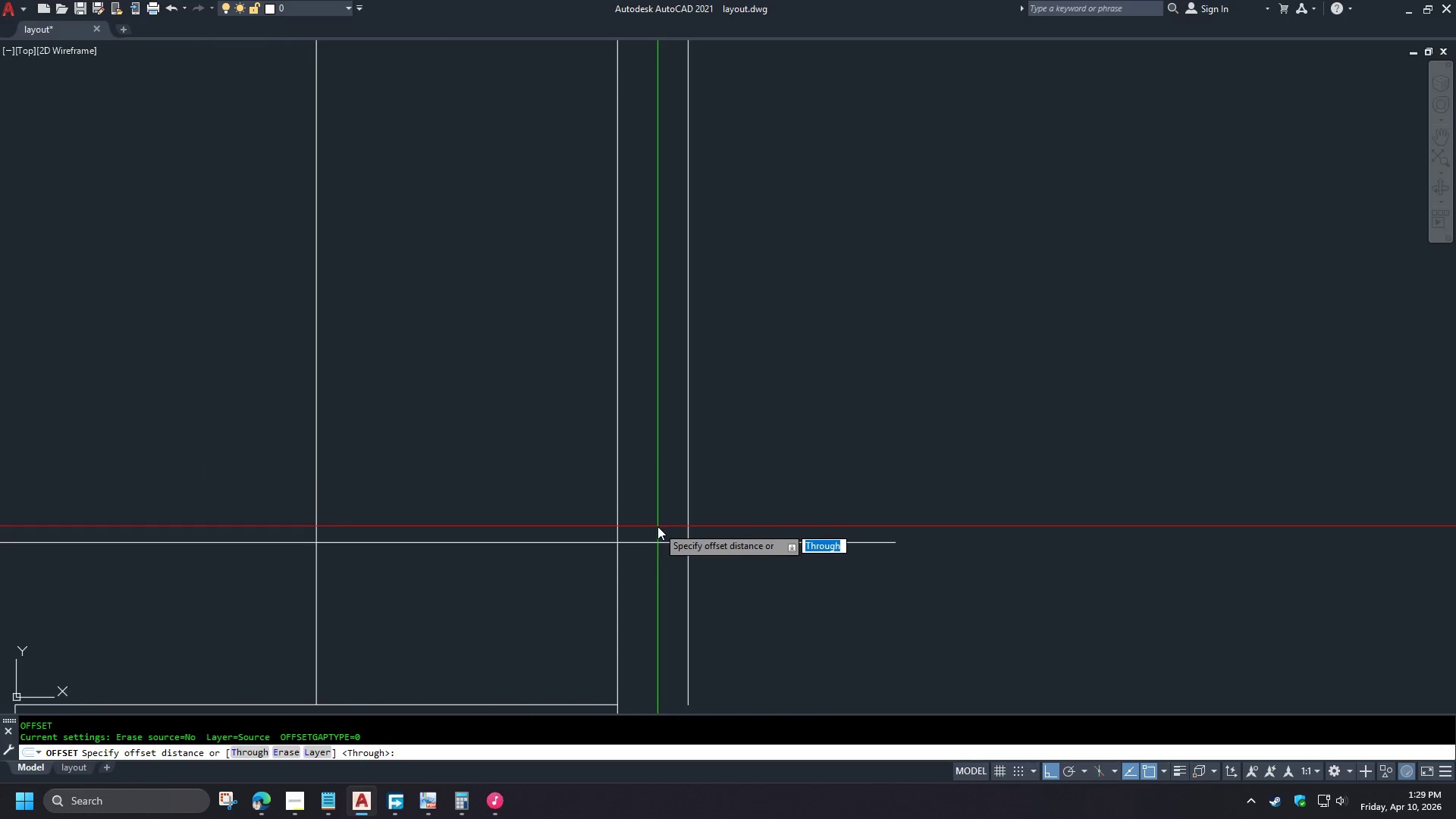 
key(Numpad1)
 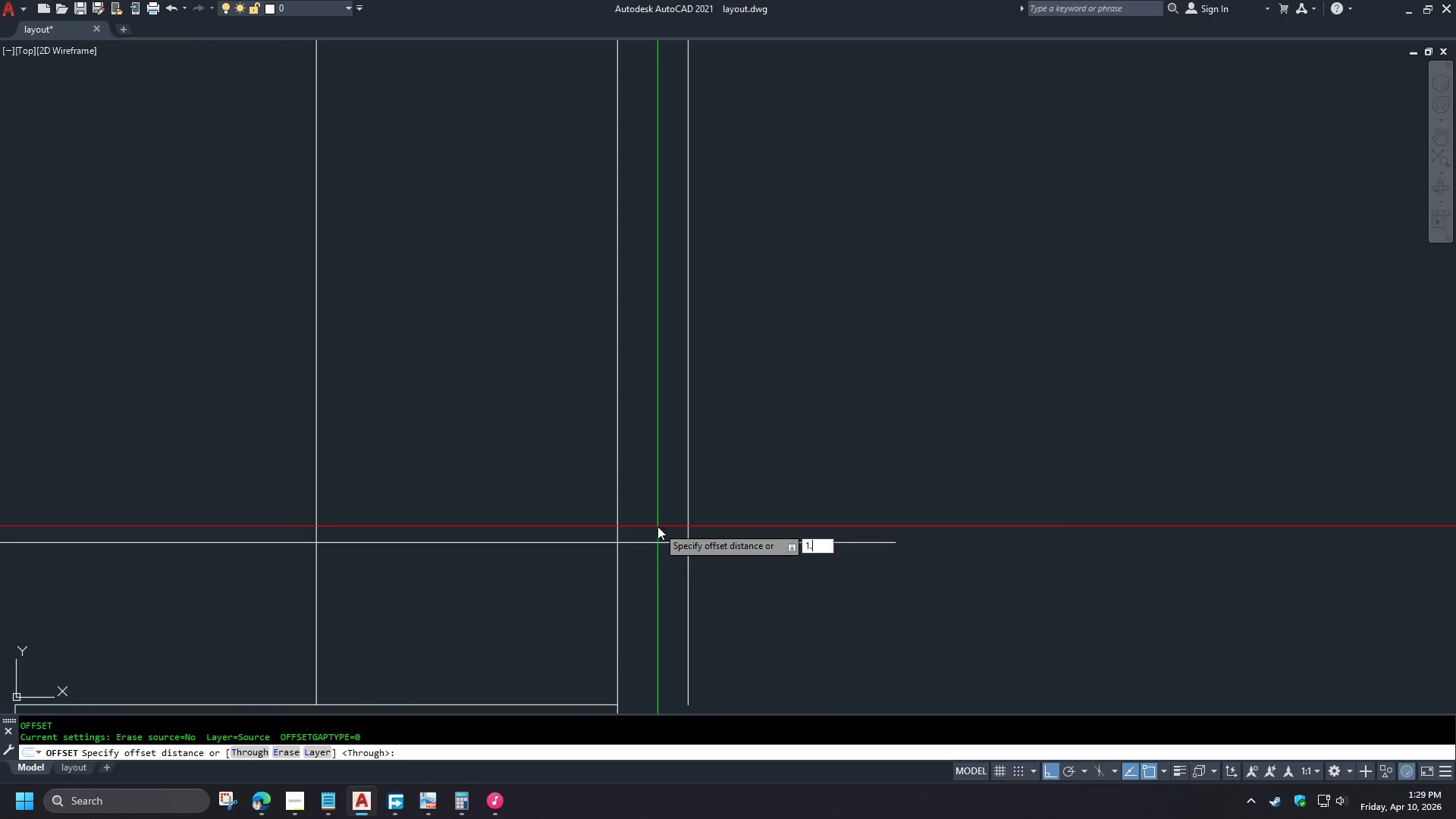 
key(NumpadDecimal)
 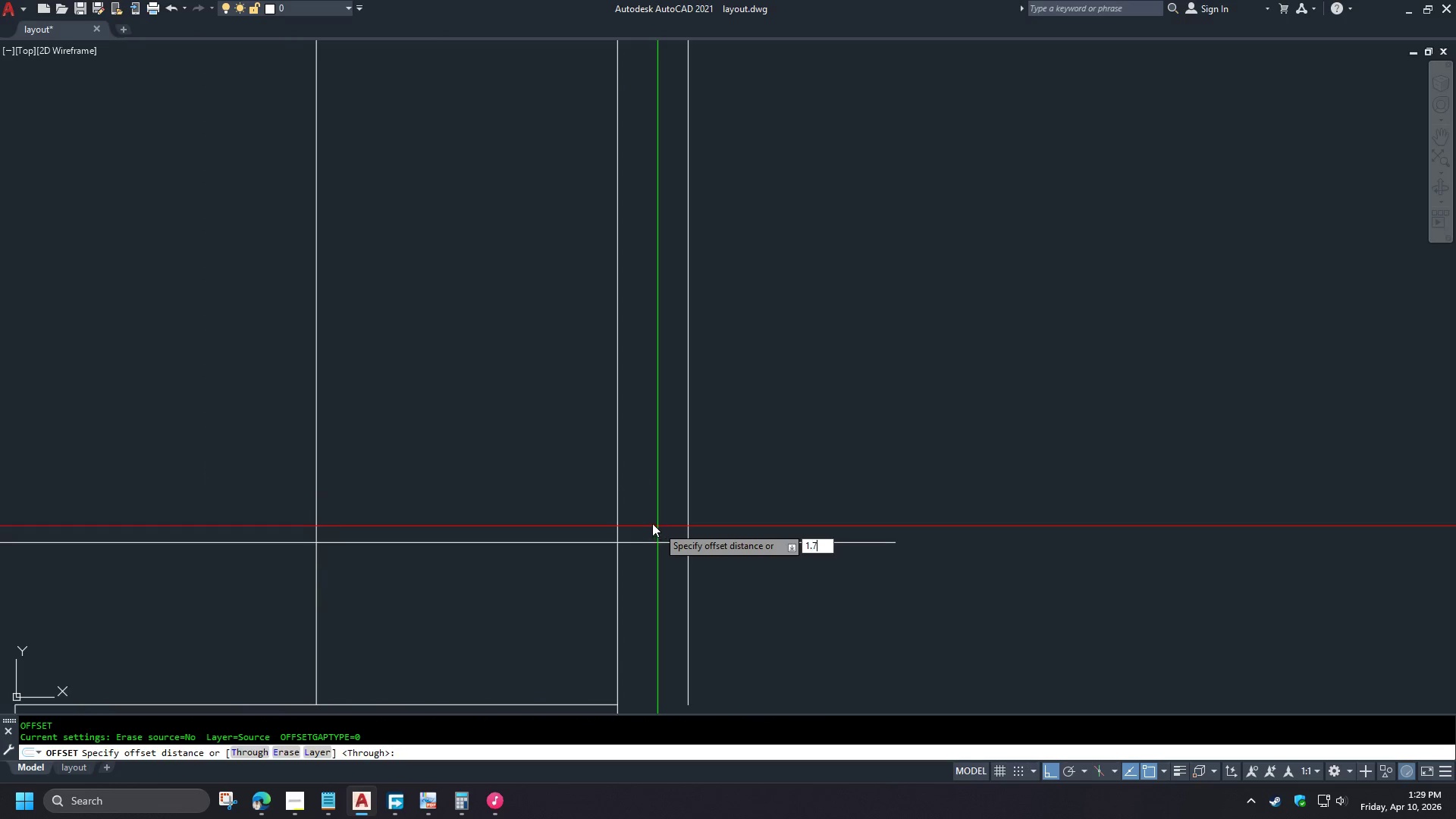 
key(Numpad7)
 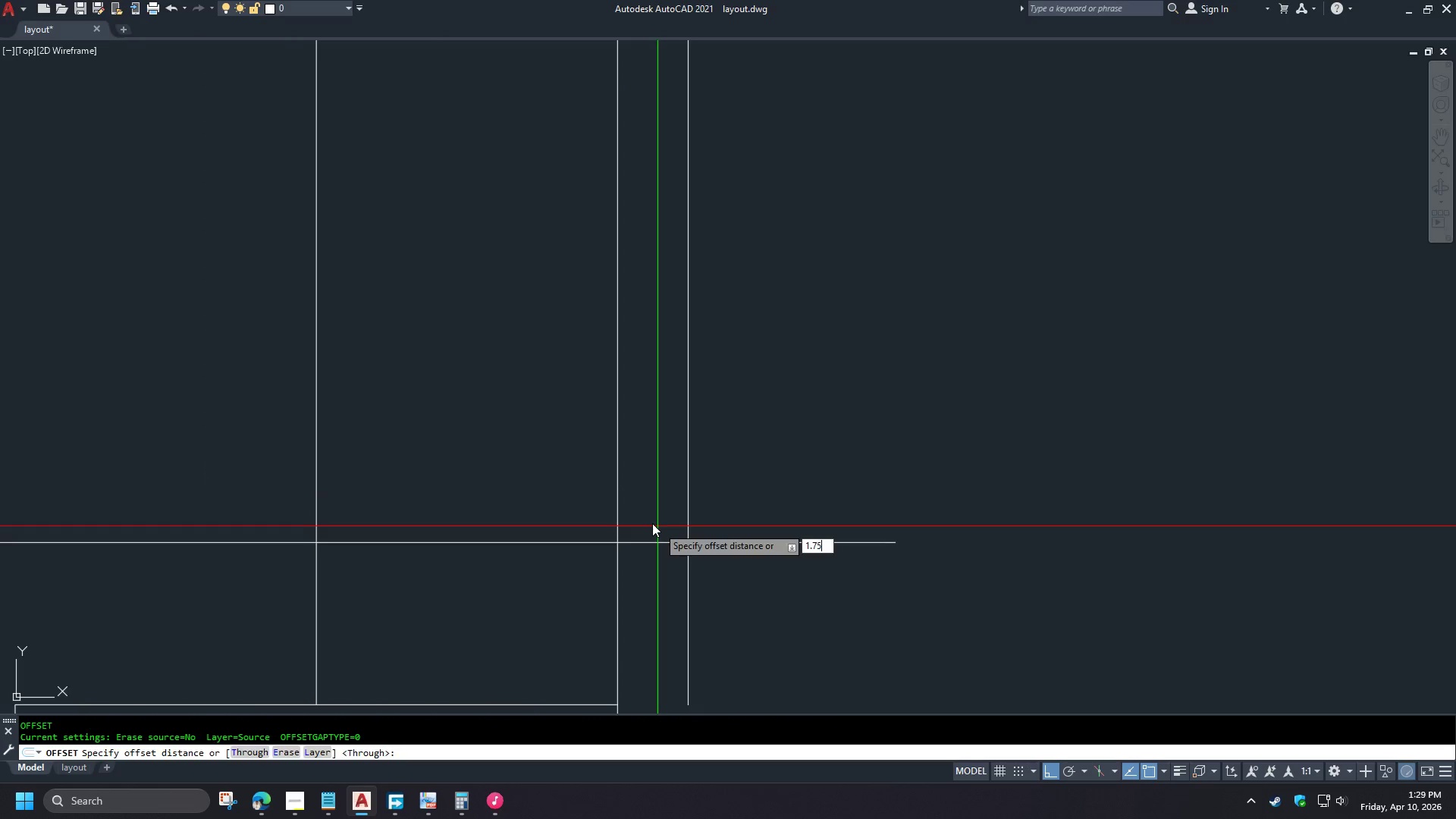 
key(Numpad5)
 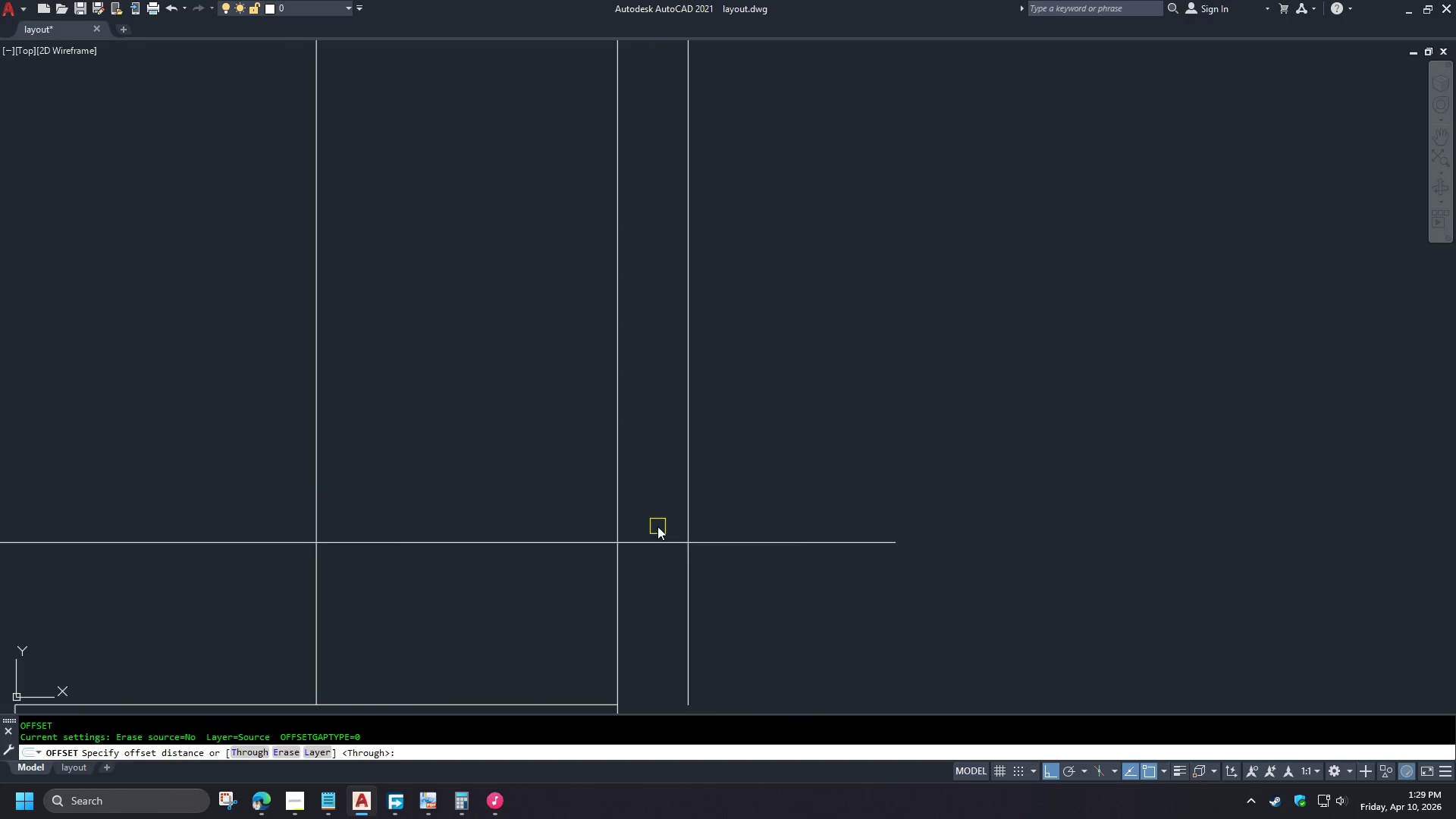 
key(NumpadEnter)
 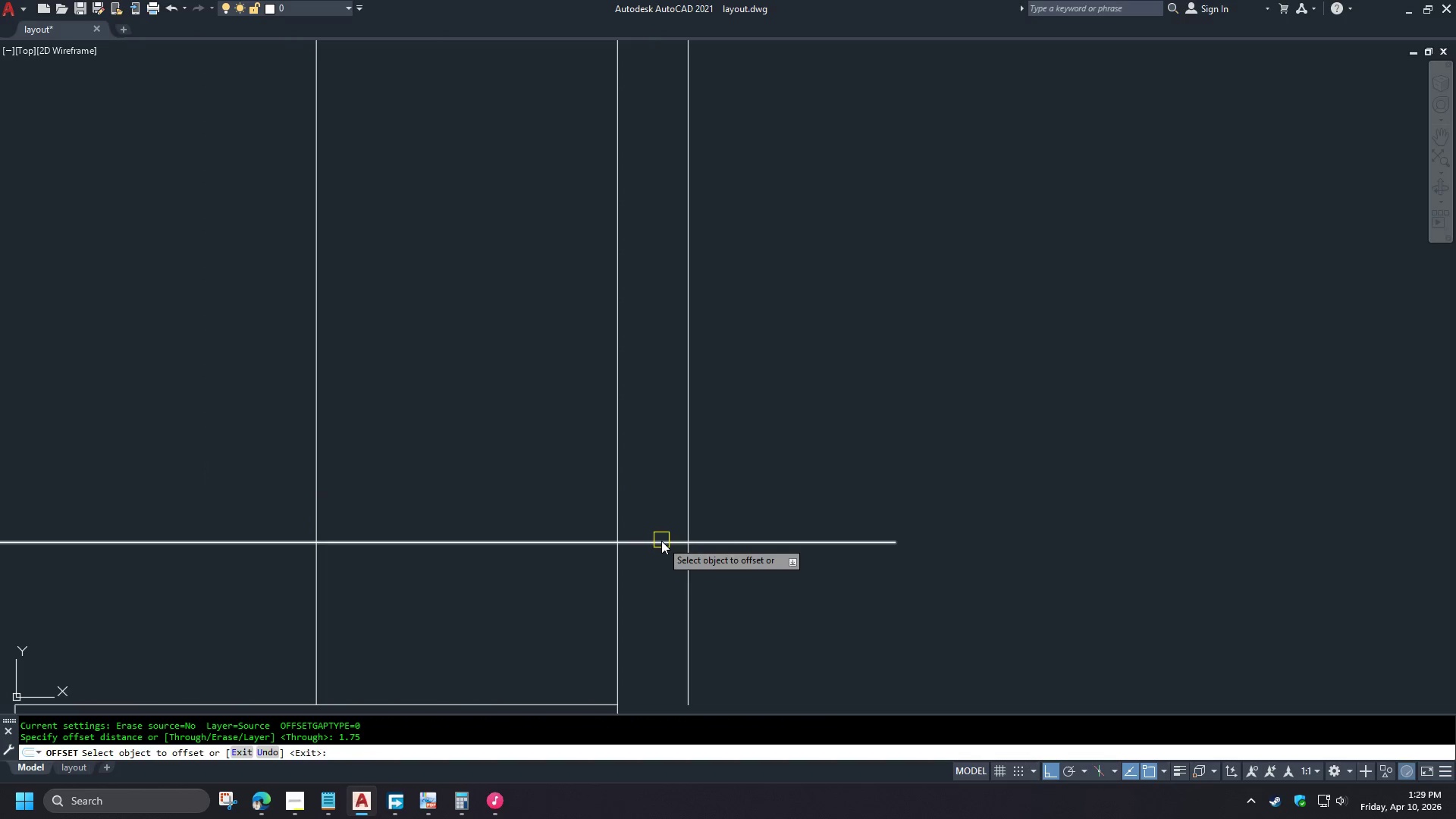 
left_click_drag(start_coordinate=[662, 541], to_coordinate=[661, 532])
 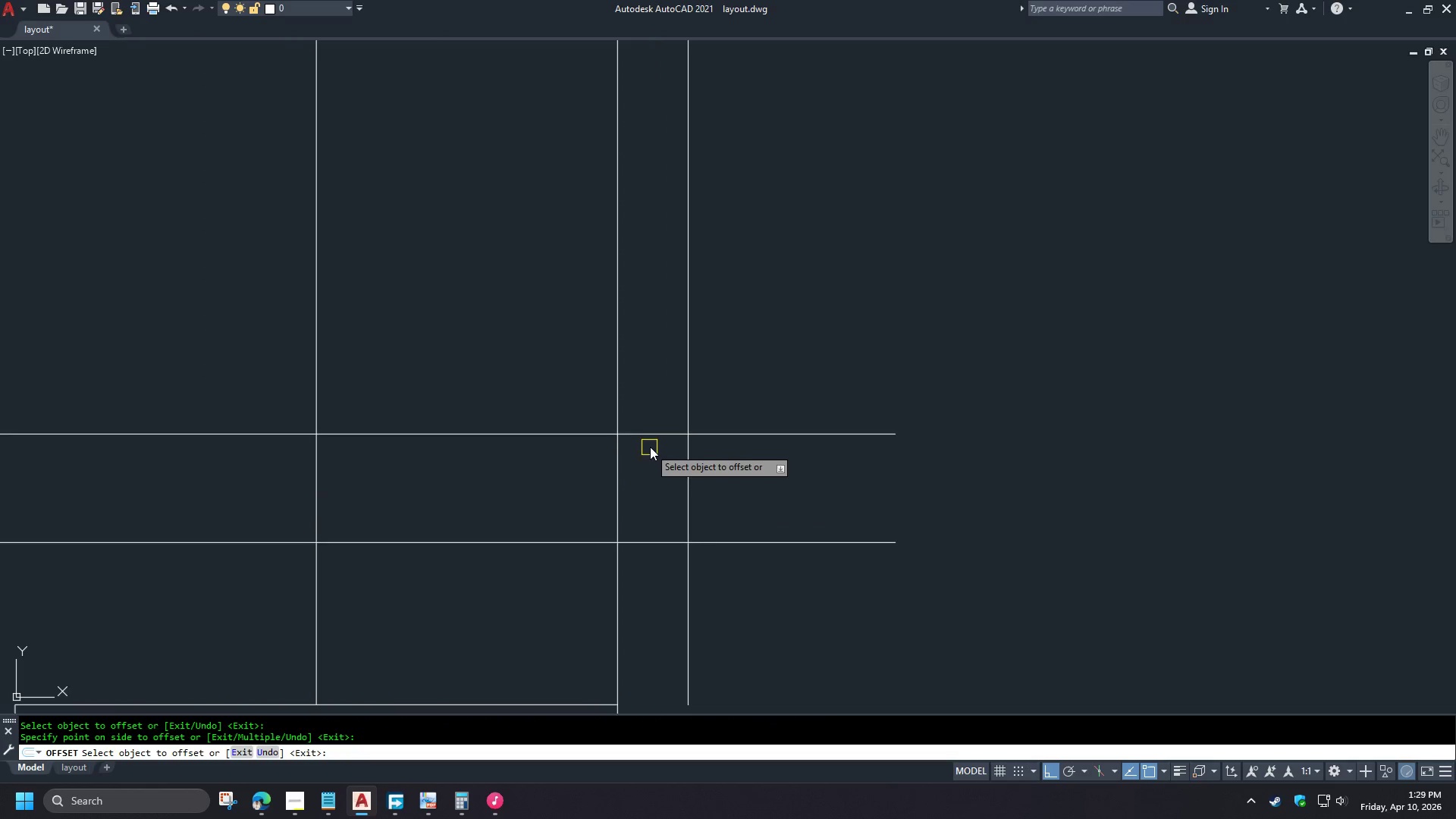 
left_click_drag(start_coordinate=[649, 435], to_coordinate=[646, 428])
 